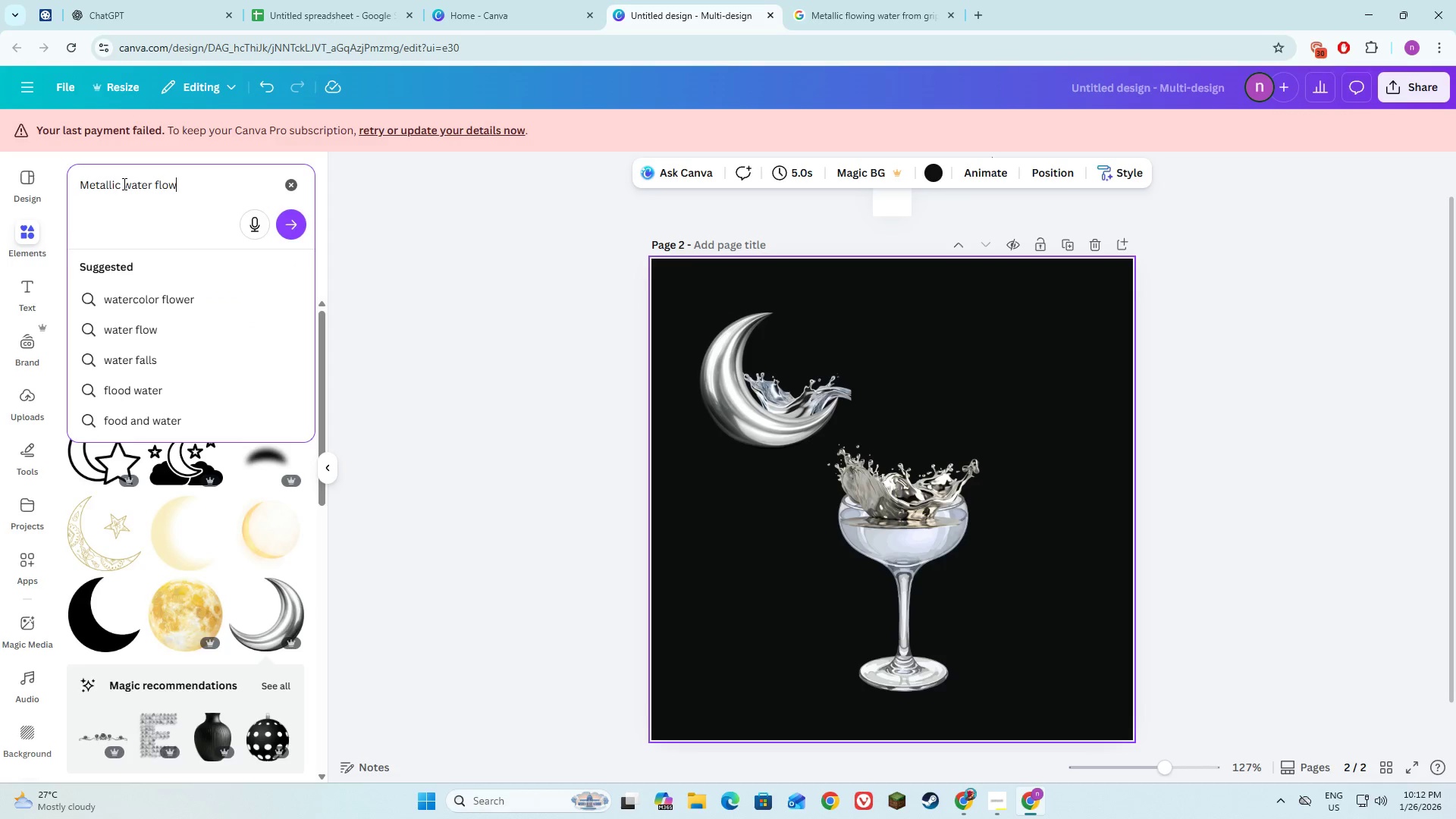 
key(Enter)
 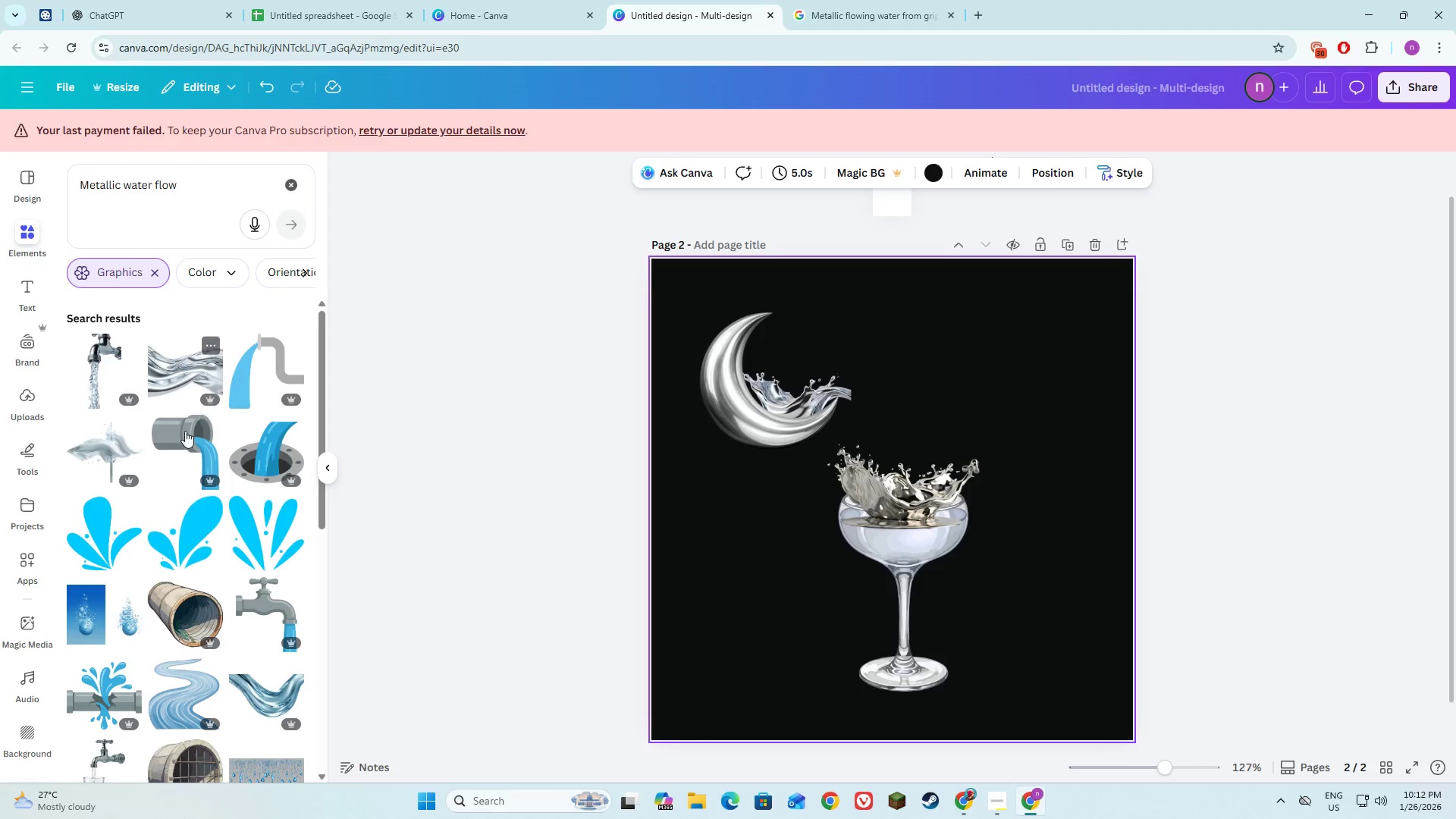 
scroll: coordinate [190, 502], scroll_direction: down, amount: 6.0
 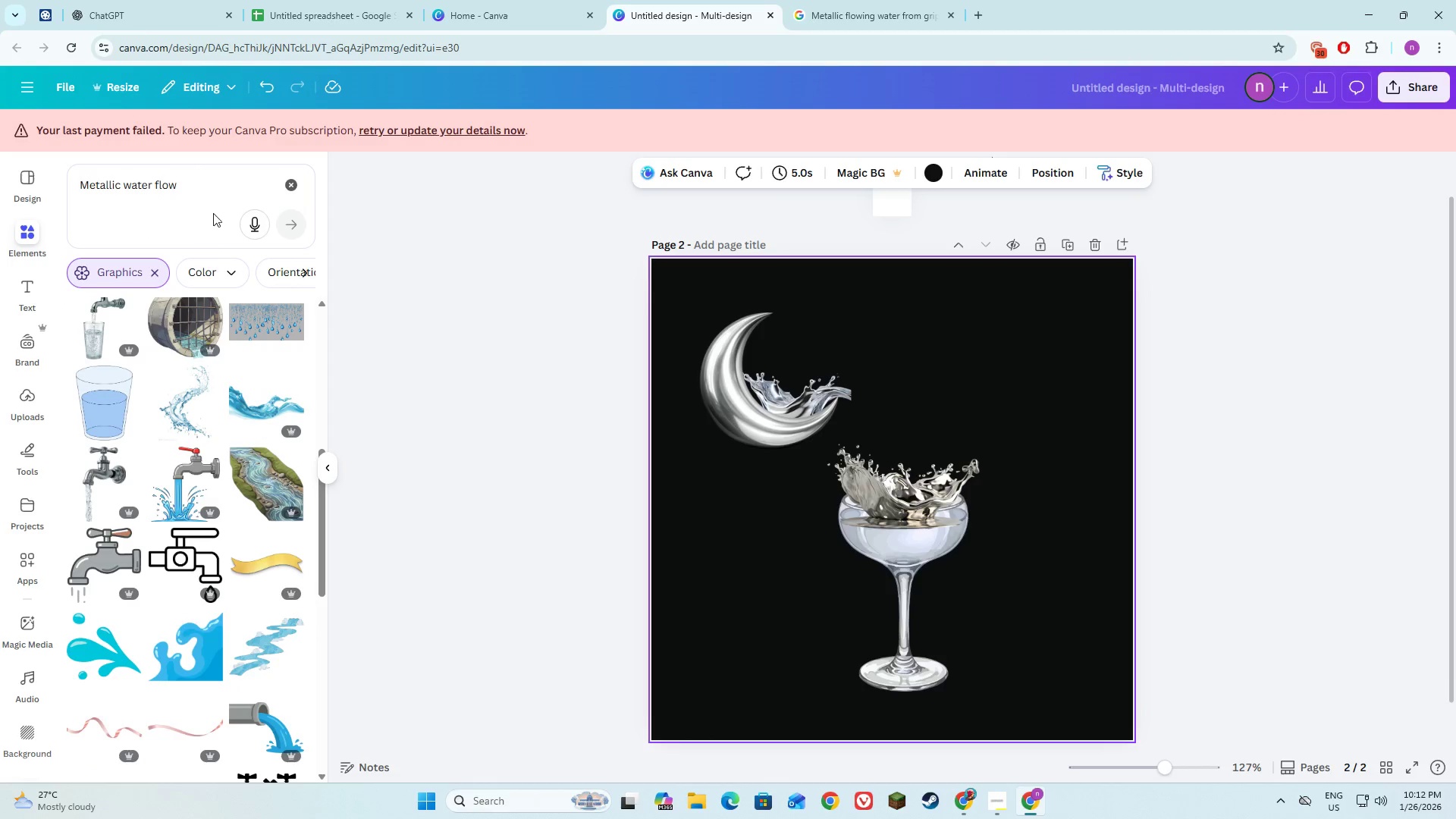 
left_click([201, 190])
 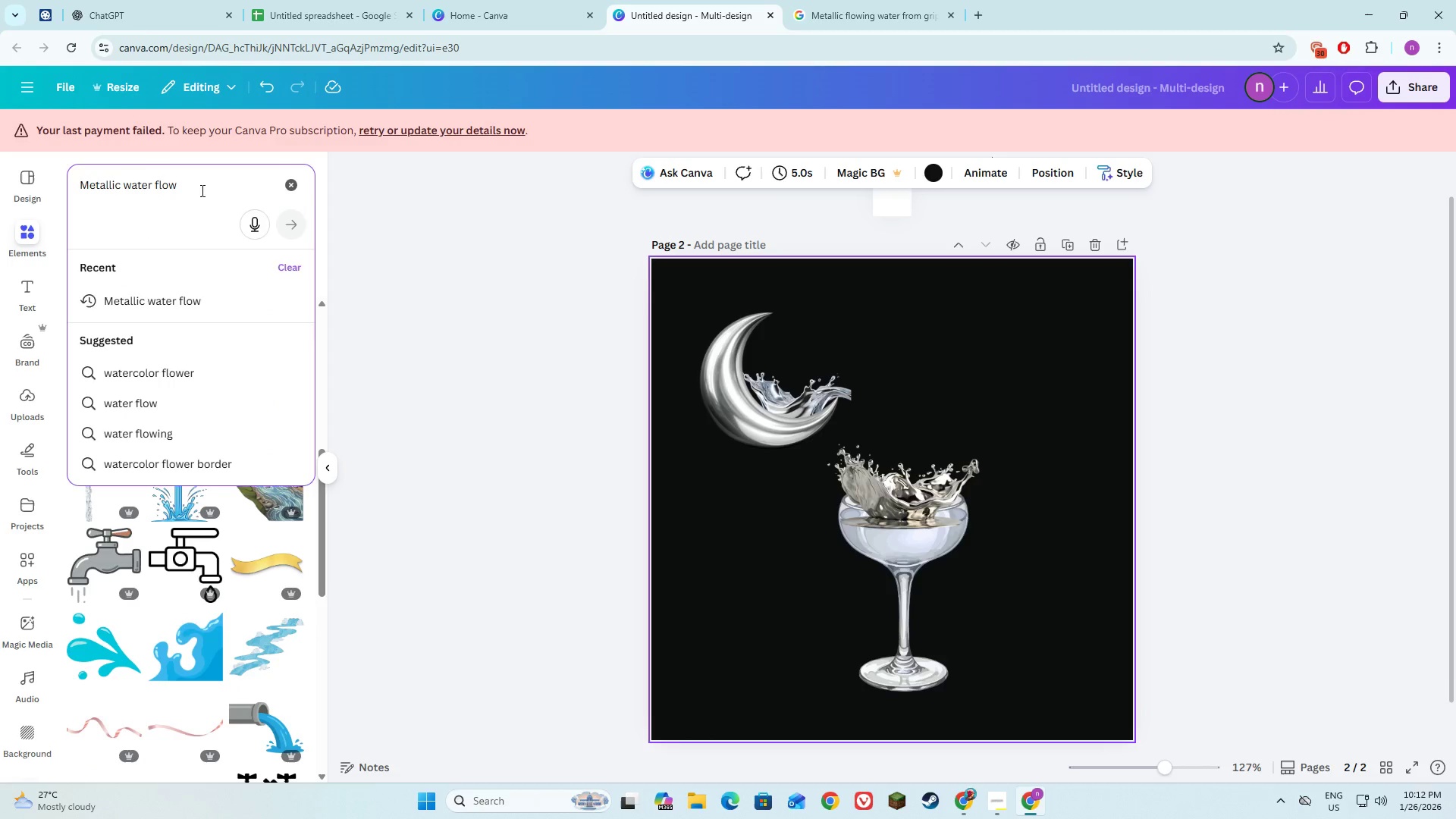 
key(Space)
 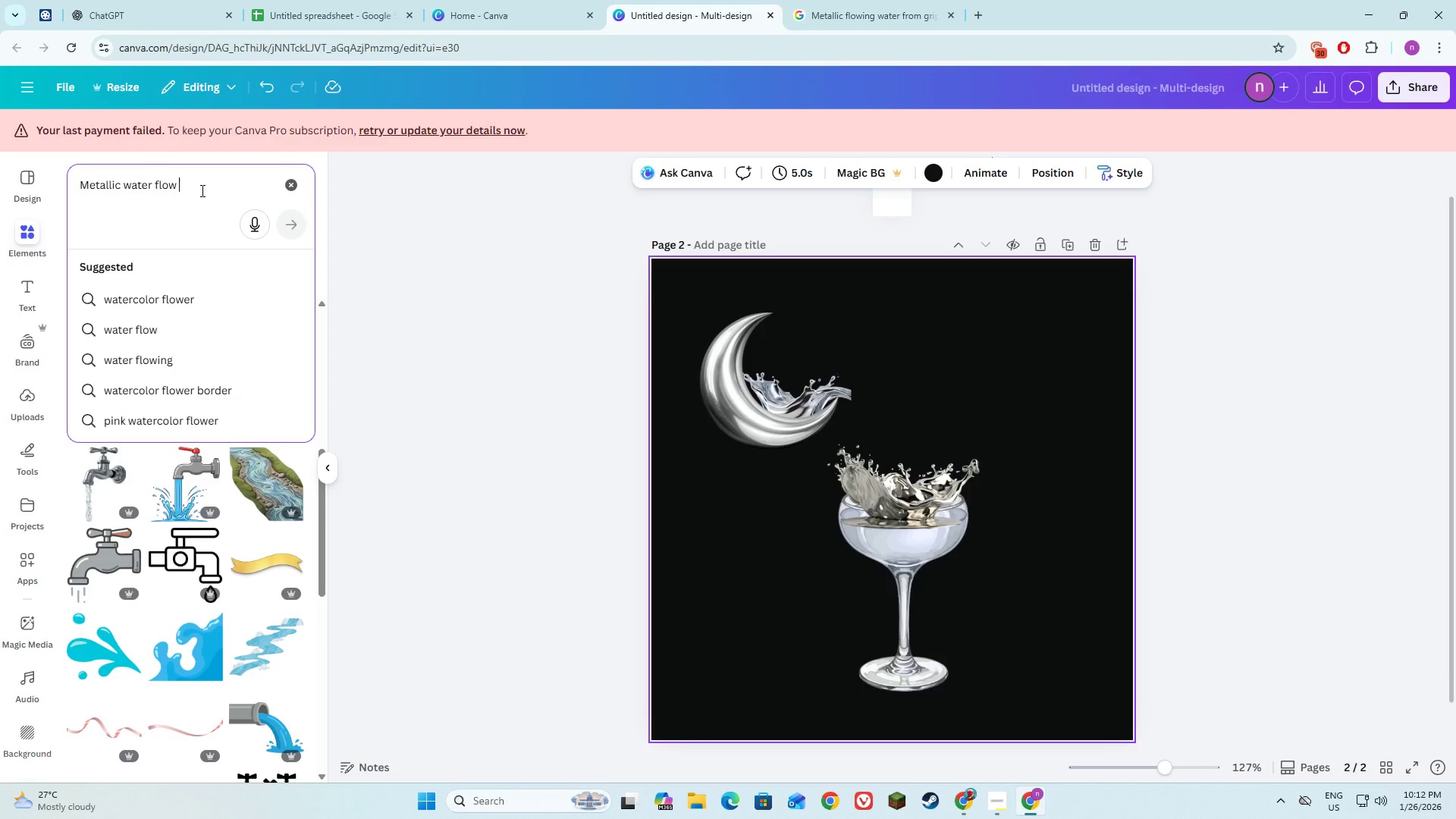 
wait(9.16)
 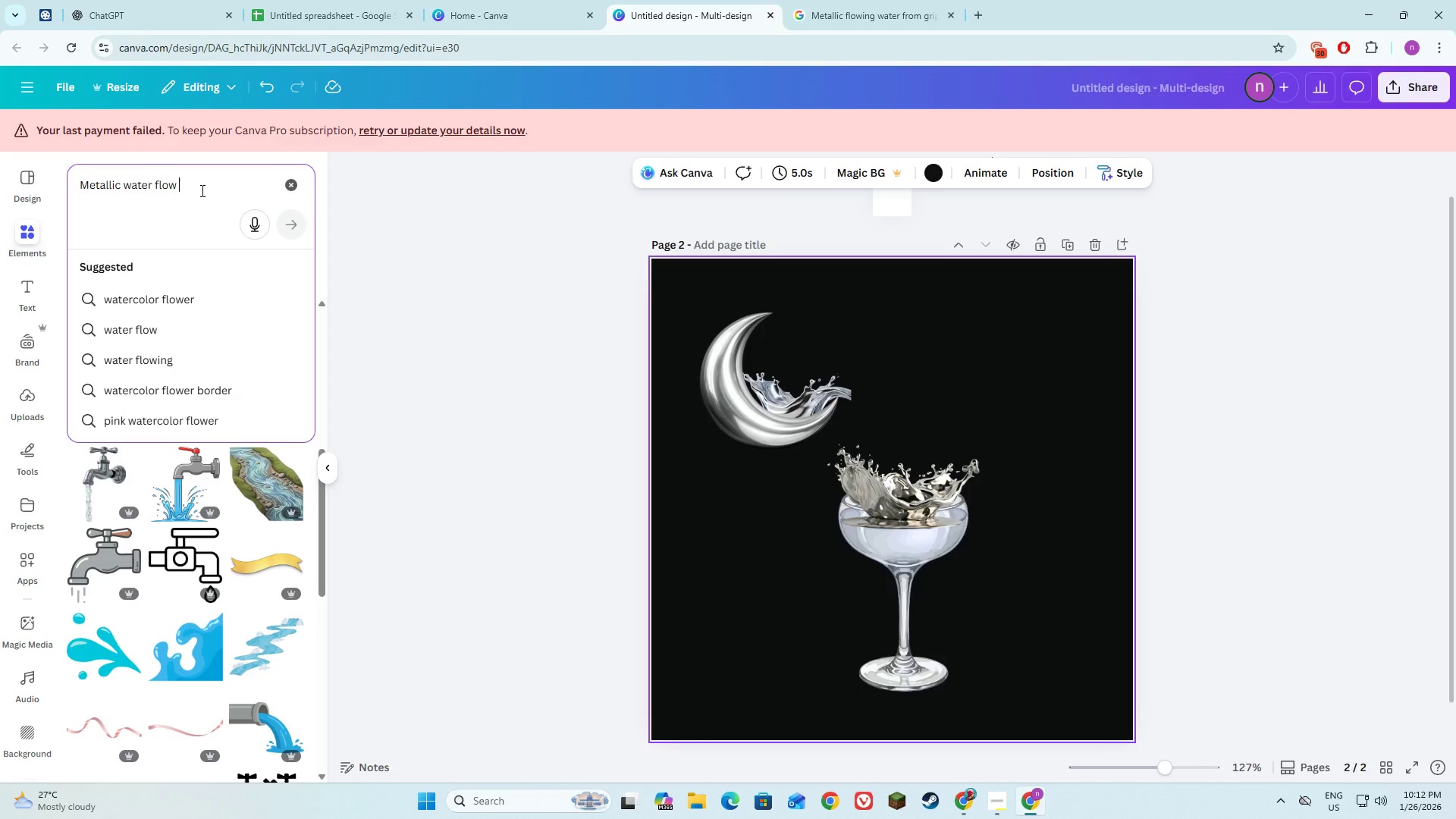 
left_click([843, 0])
 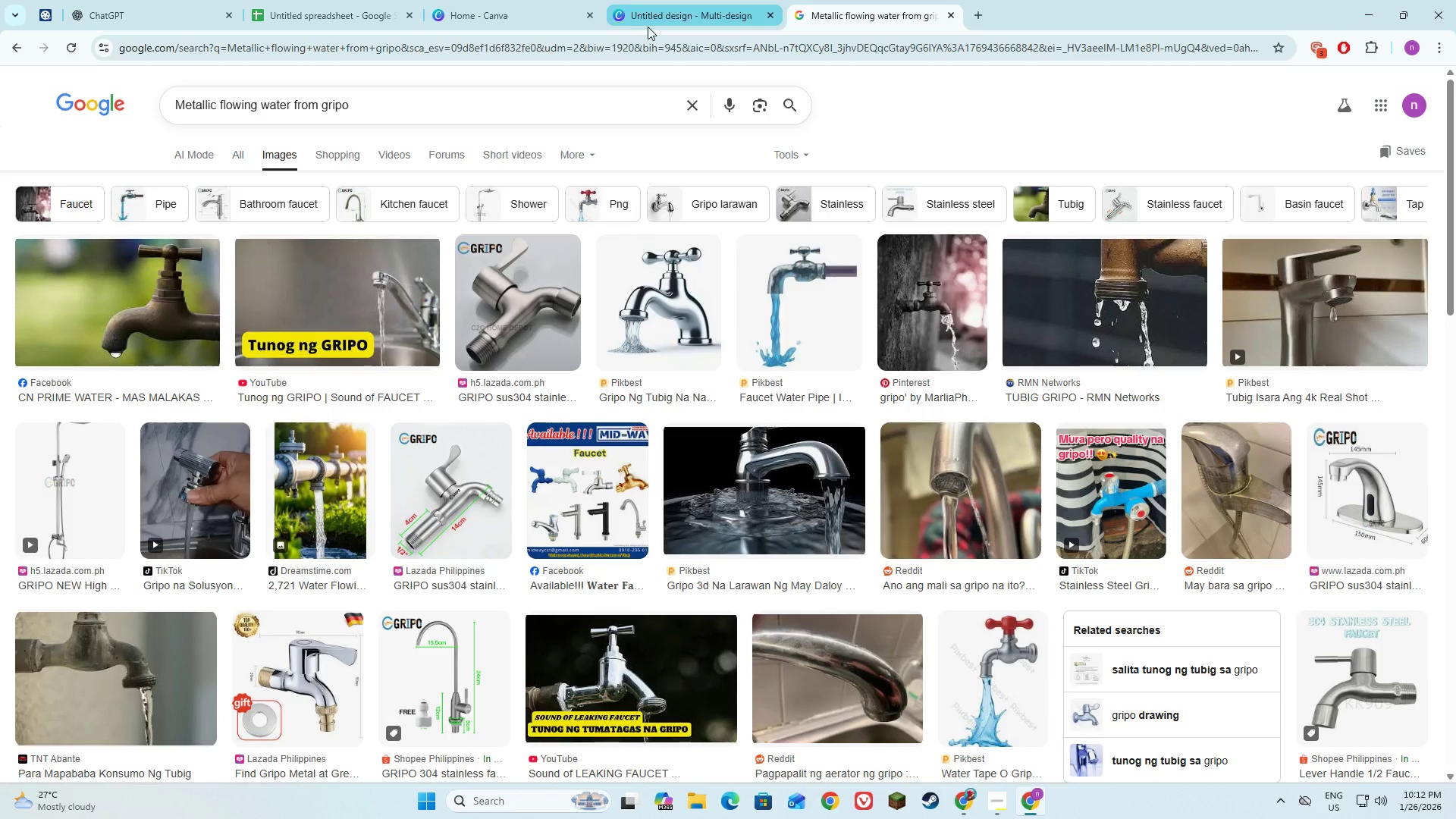 
left_click([649, 23])
 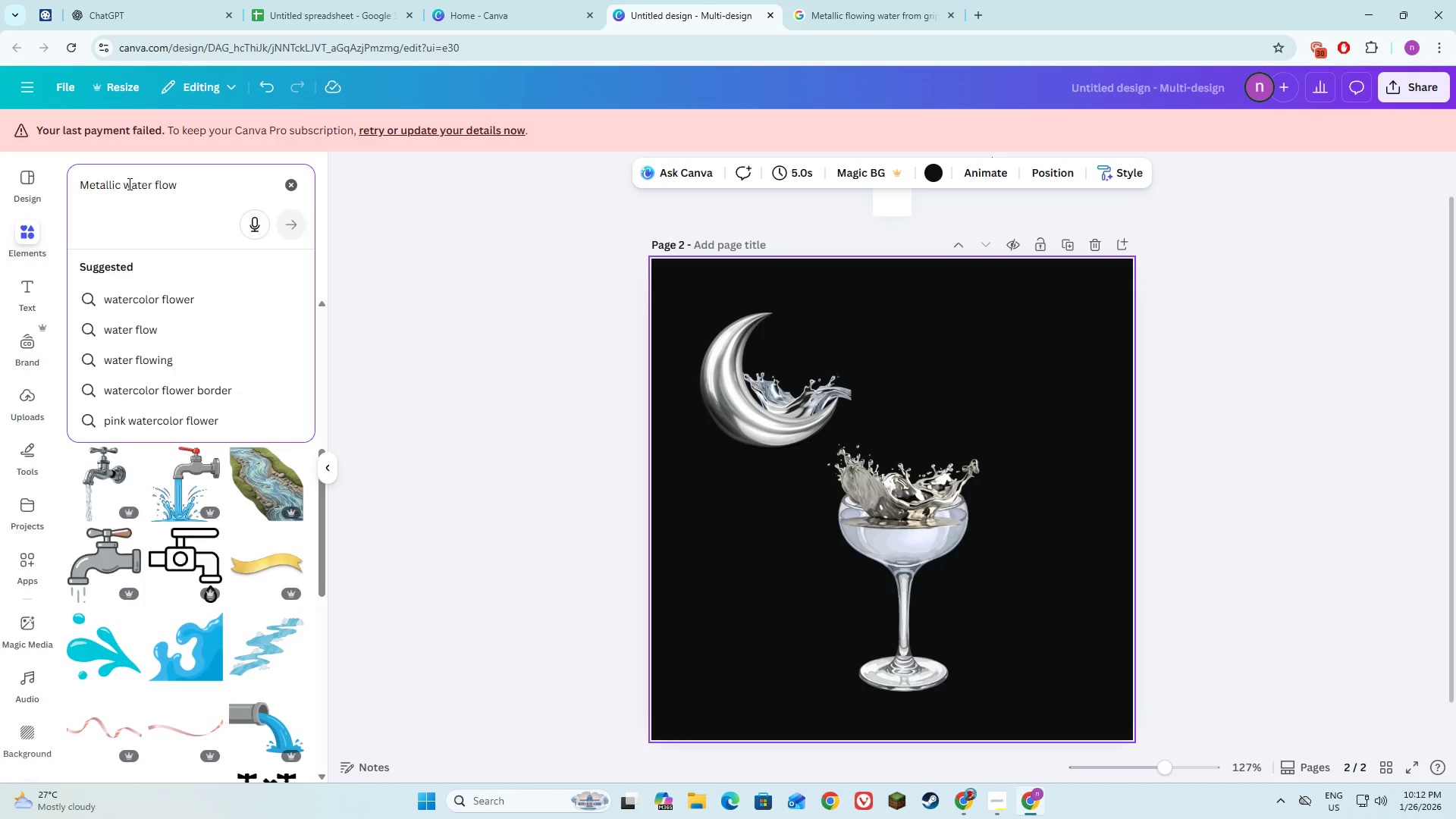 
left_click([123, 184])
 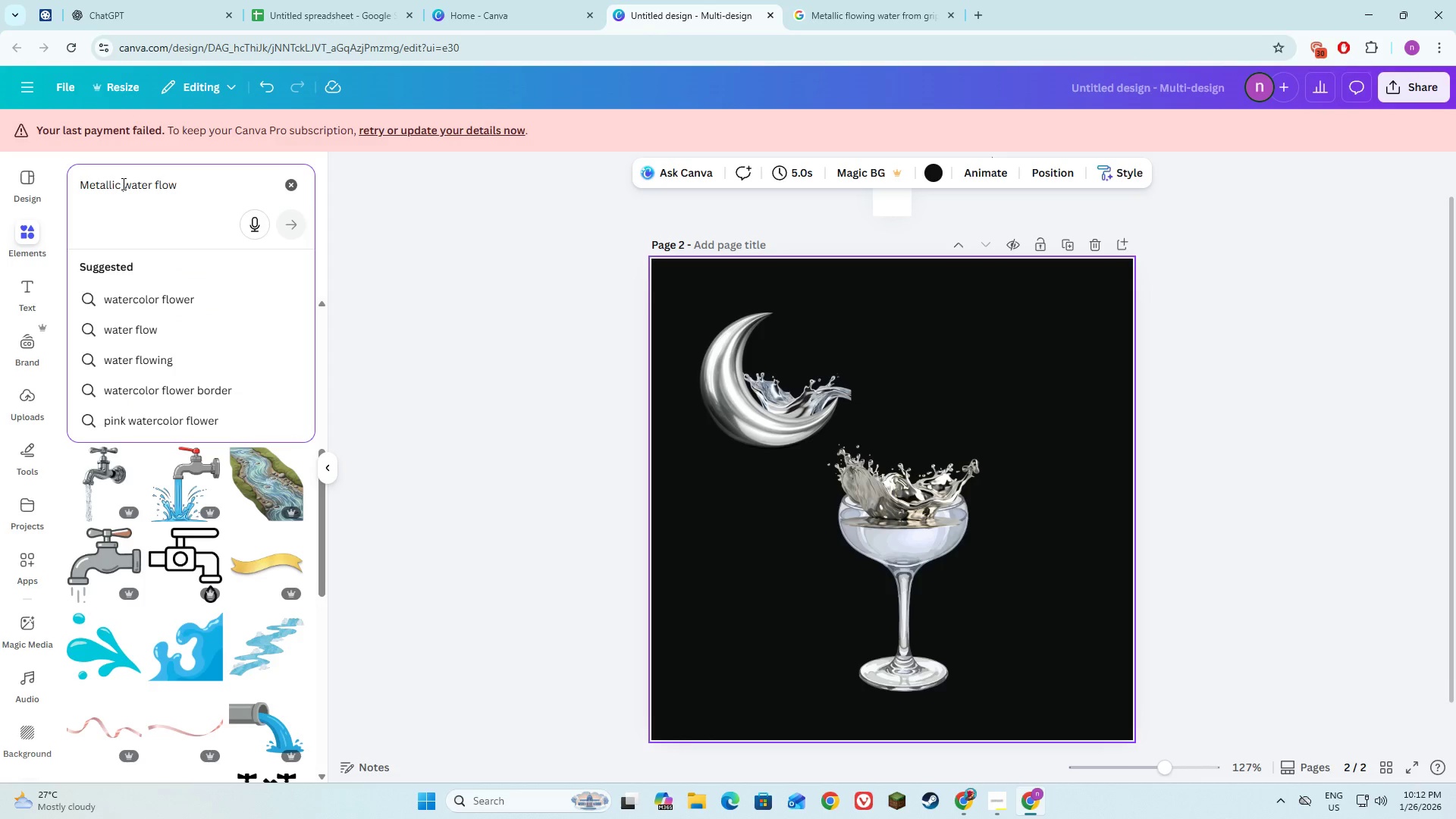 
type(platinum silver )
 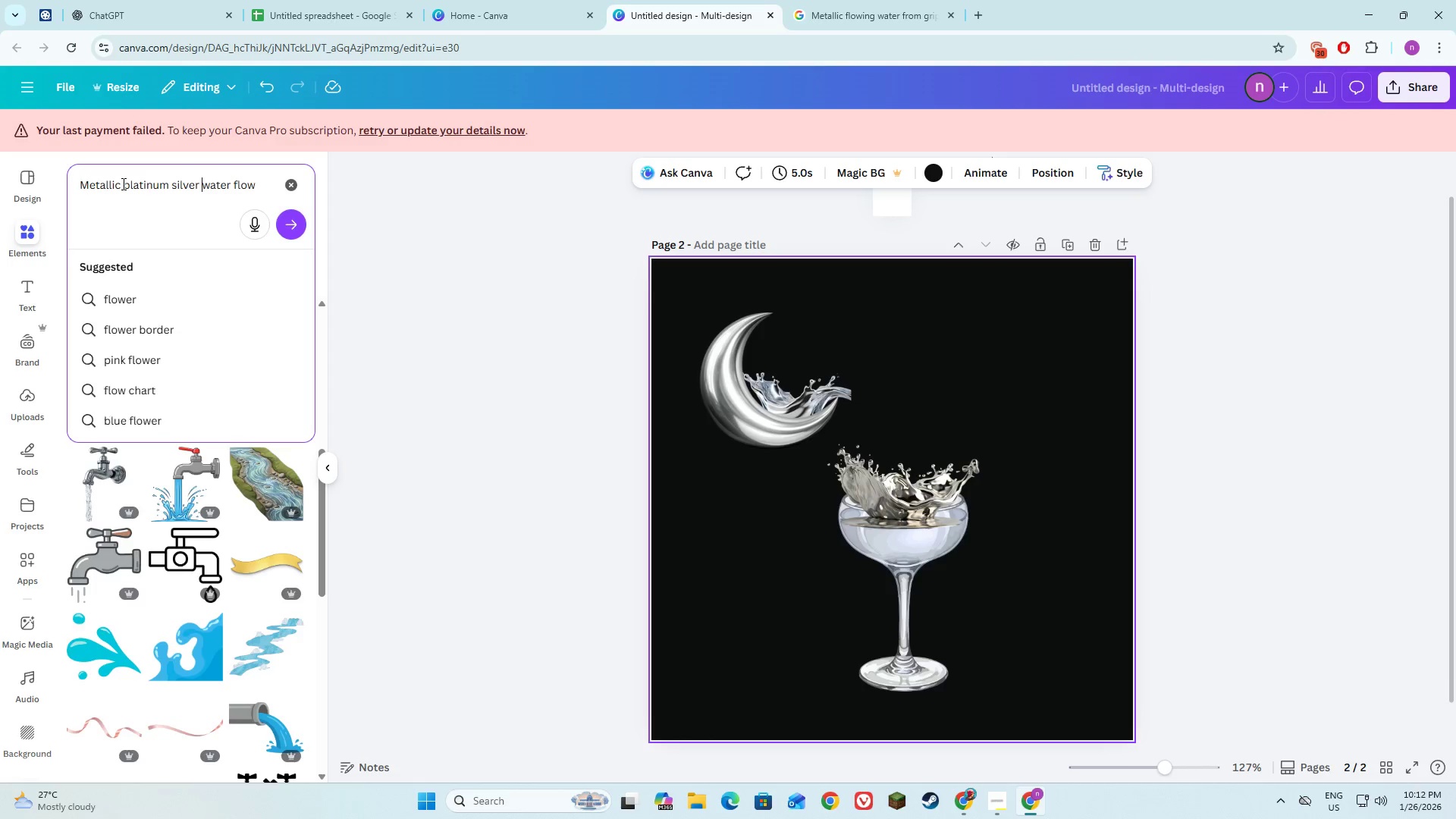 
key(Enter)
 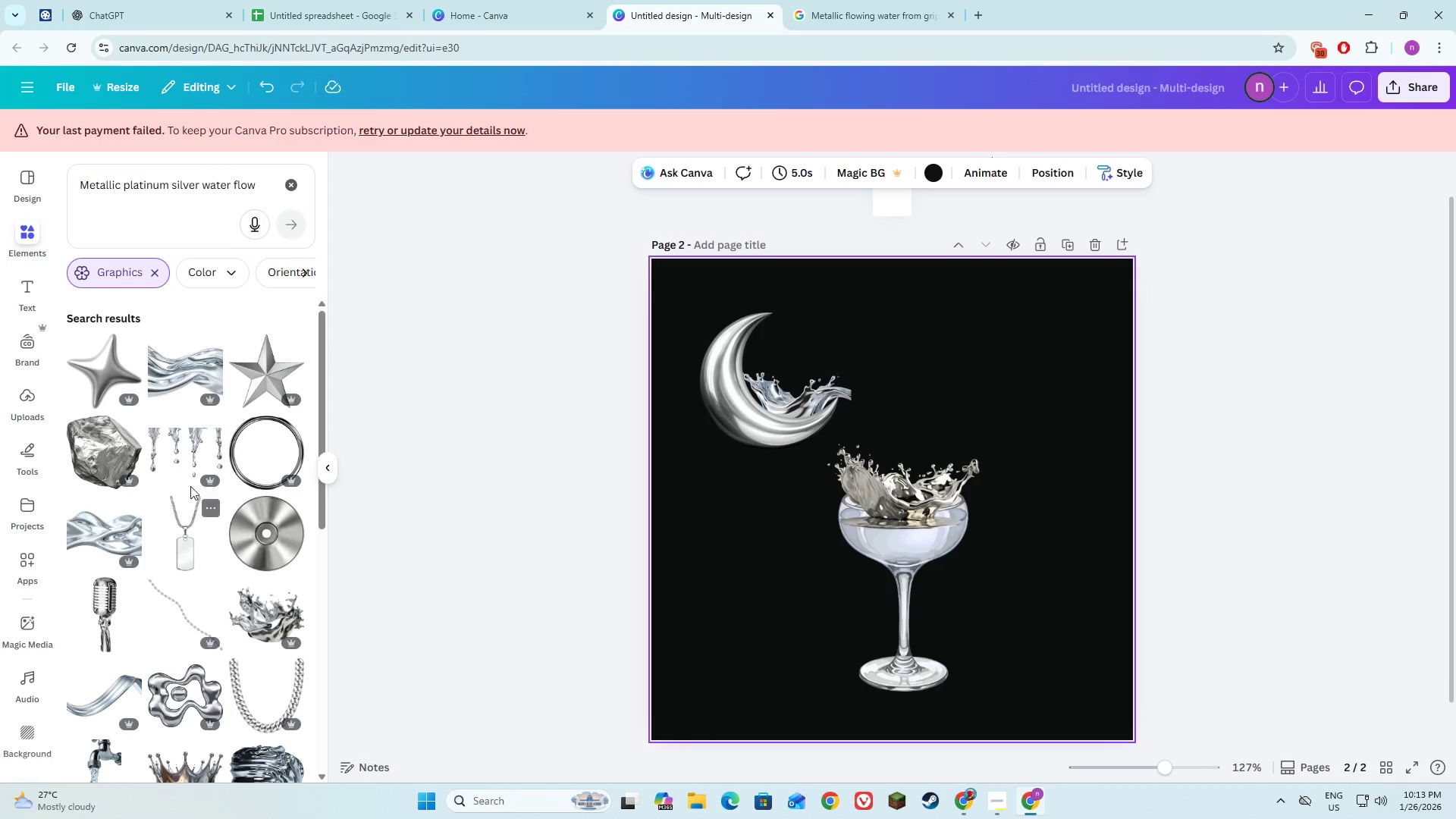 
scroll: coordinate [144, 568], scroll_direction: down, amount: 13.0
 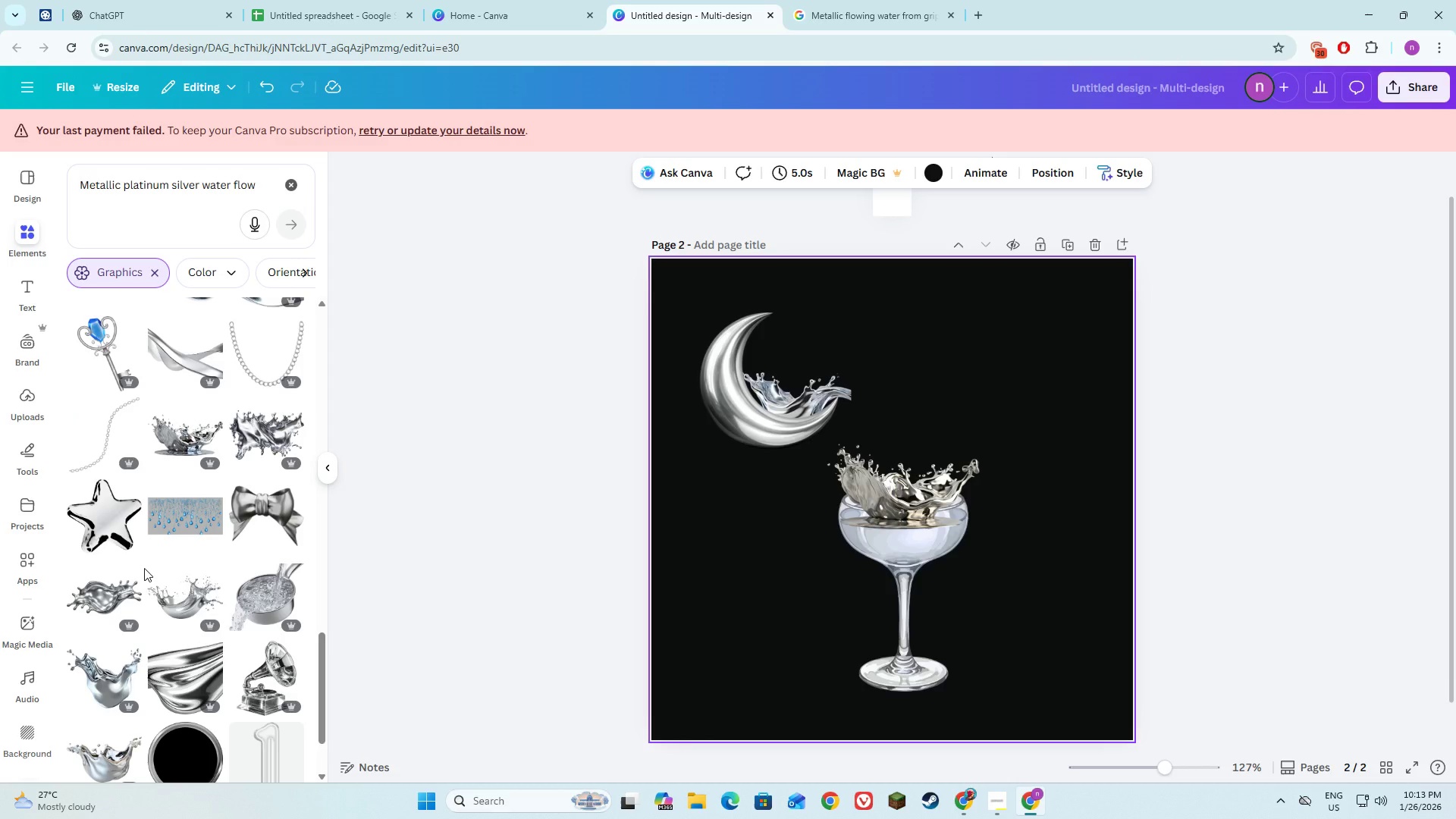 
scroll: coordinate [148, 563], scroll_direction: down, amount: 12.0
 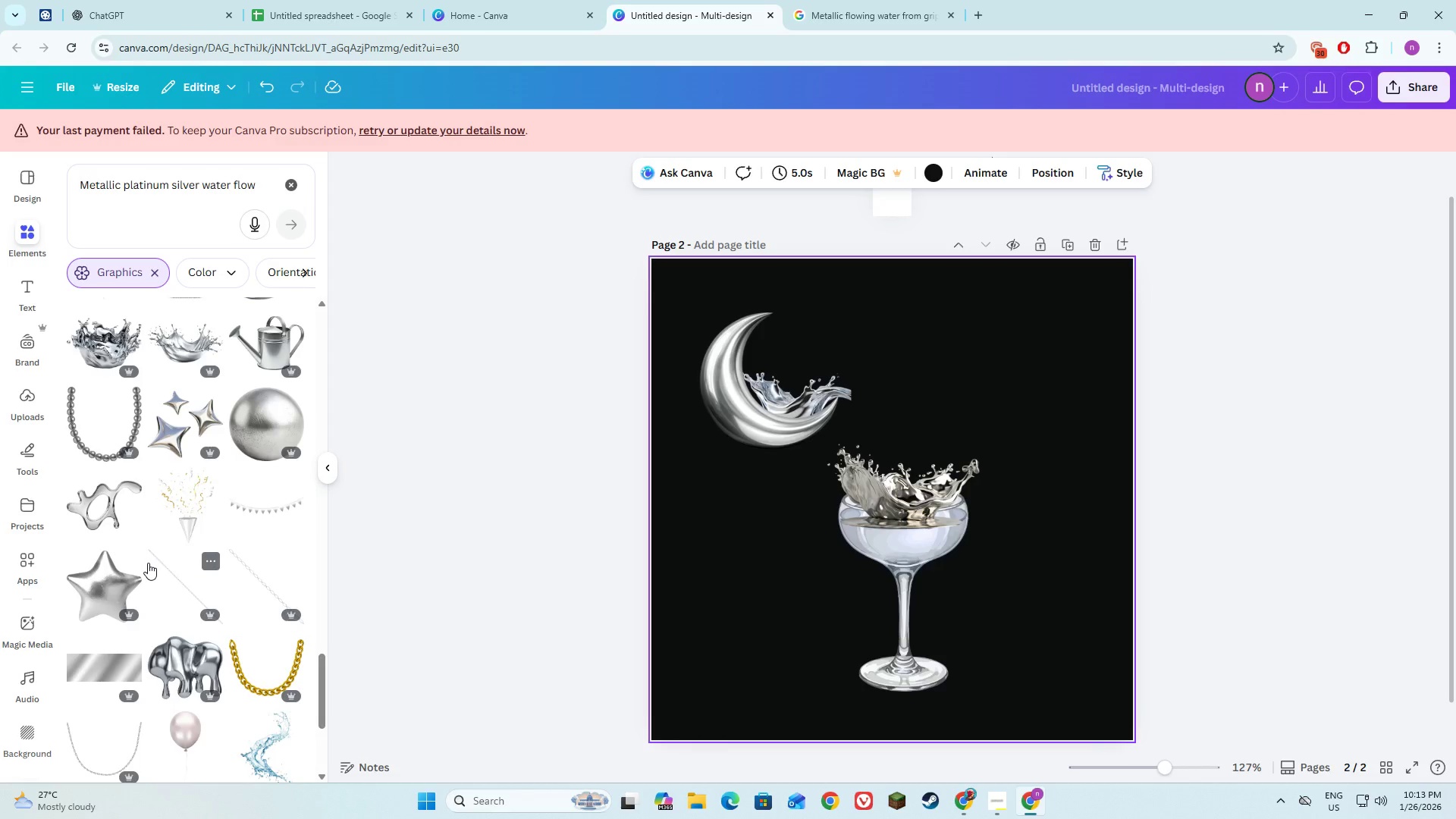 
scroll: coordinate [230, 531], scroll_direction: down, amount: 13.0
 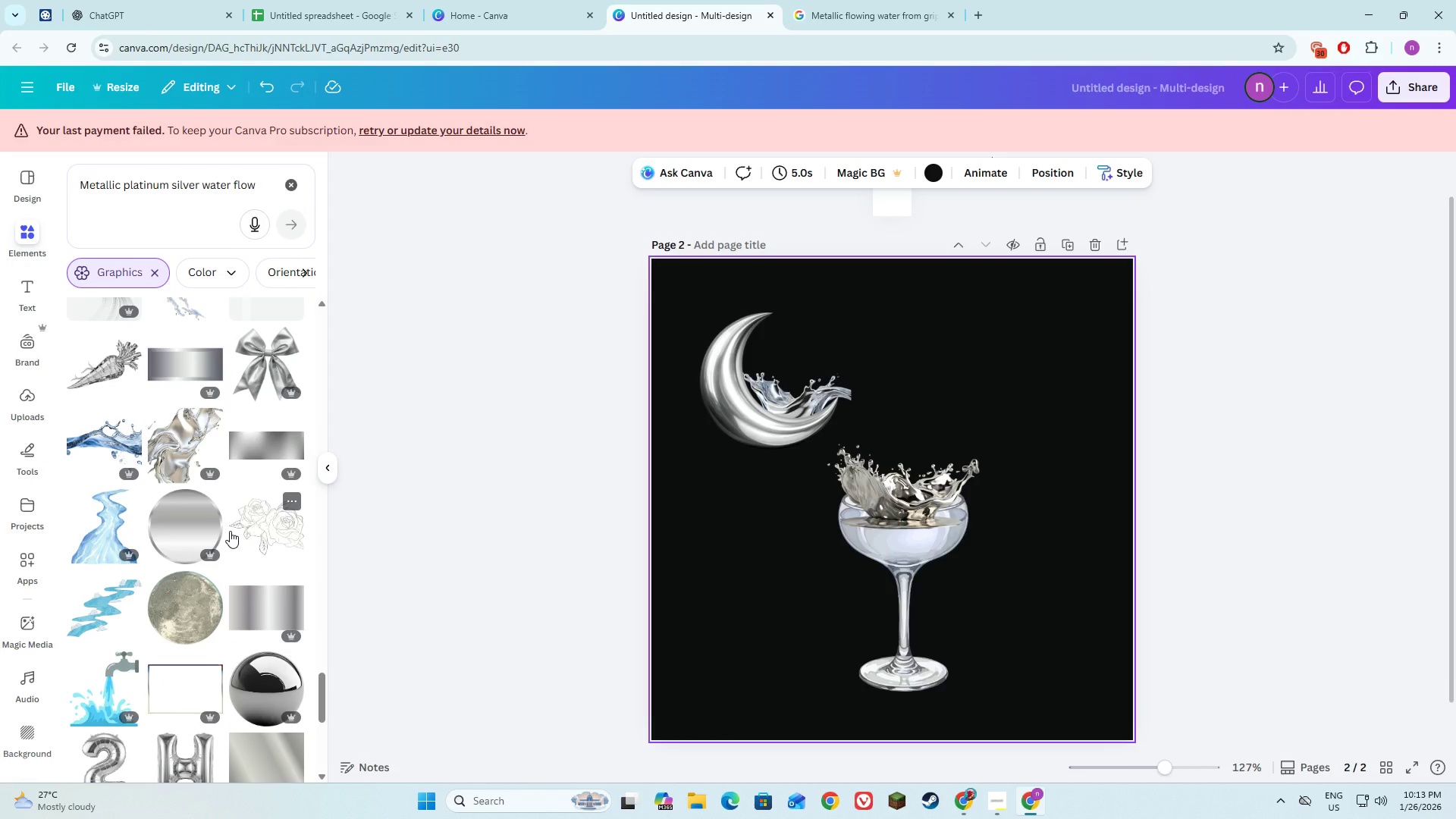 
scroll: coordinate [230, 531], scroll_direction: down, amount: 12.0
 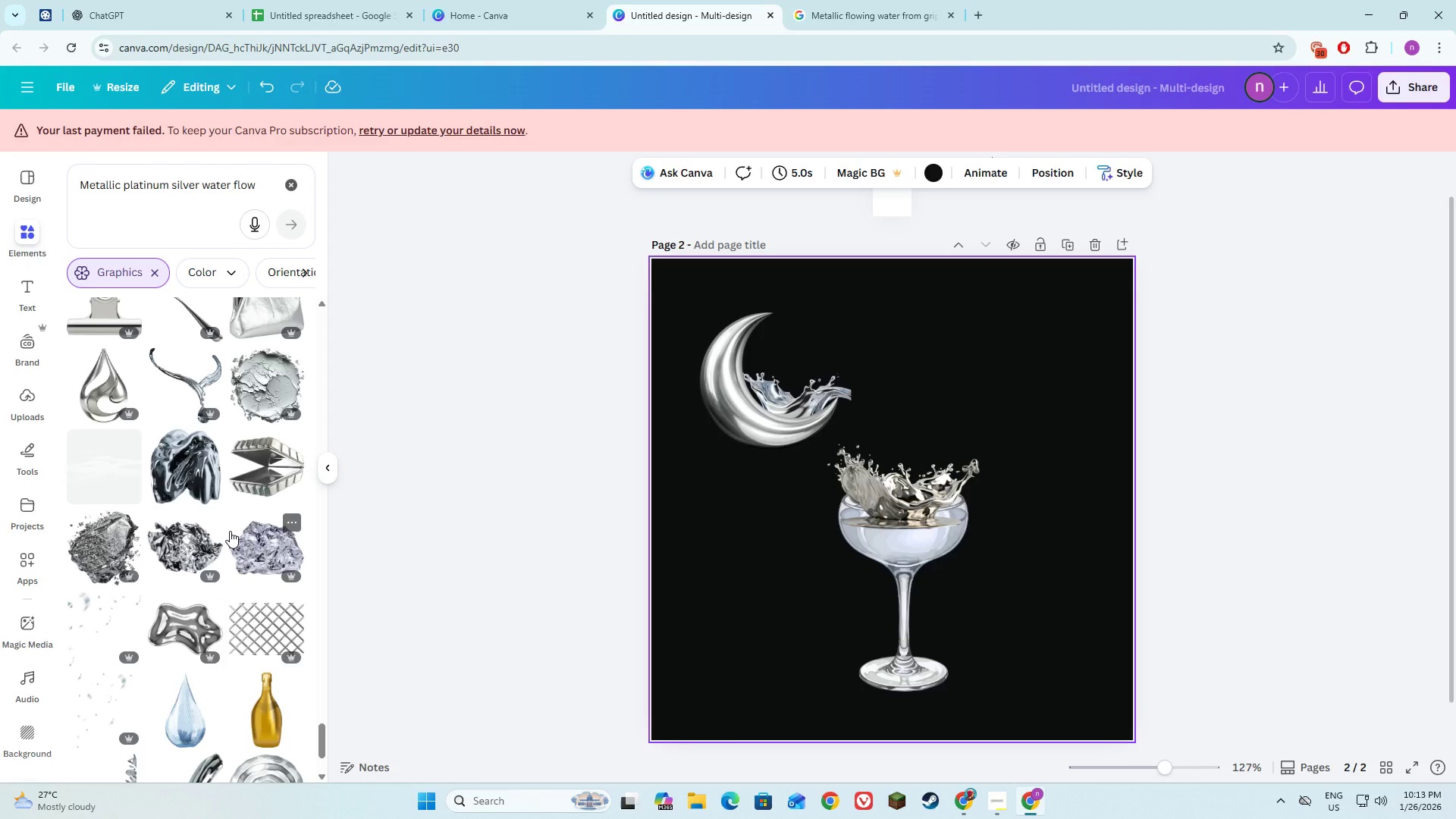 
scroll: coordinate [230, 531], scroll_direction: down, amount: 2.0
 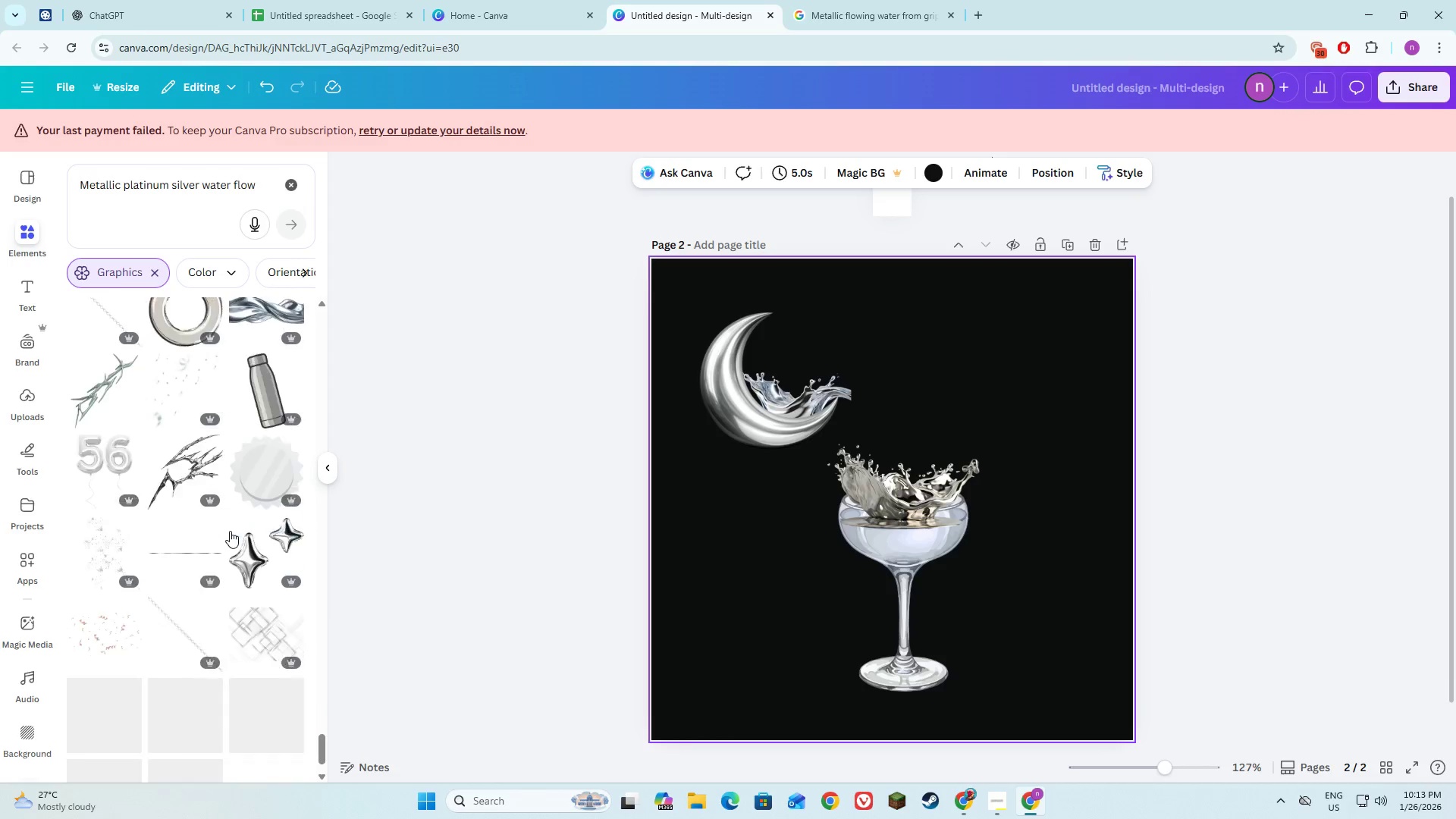 
scroll: coordinate [231, 528], scroll_direction: up, amount: 31.0
 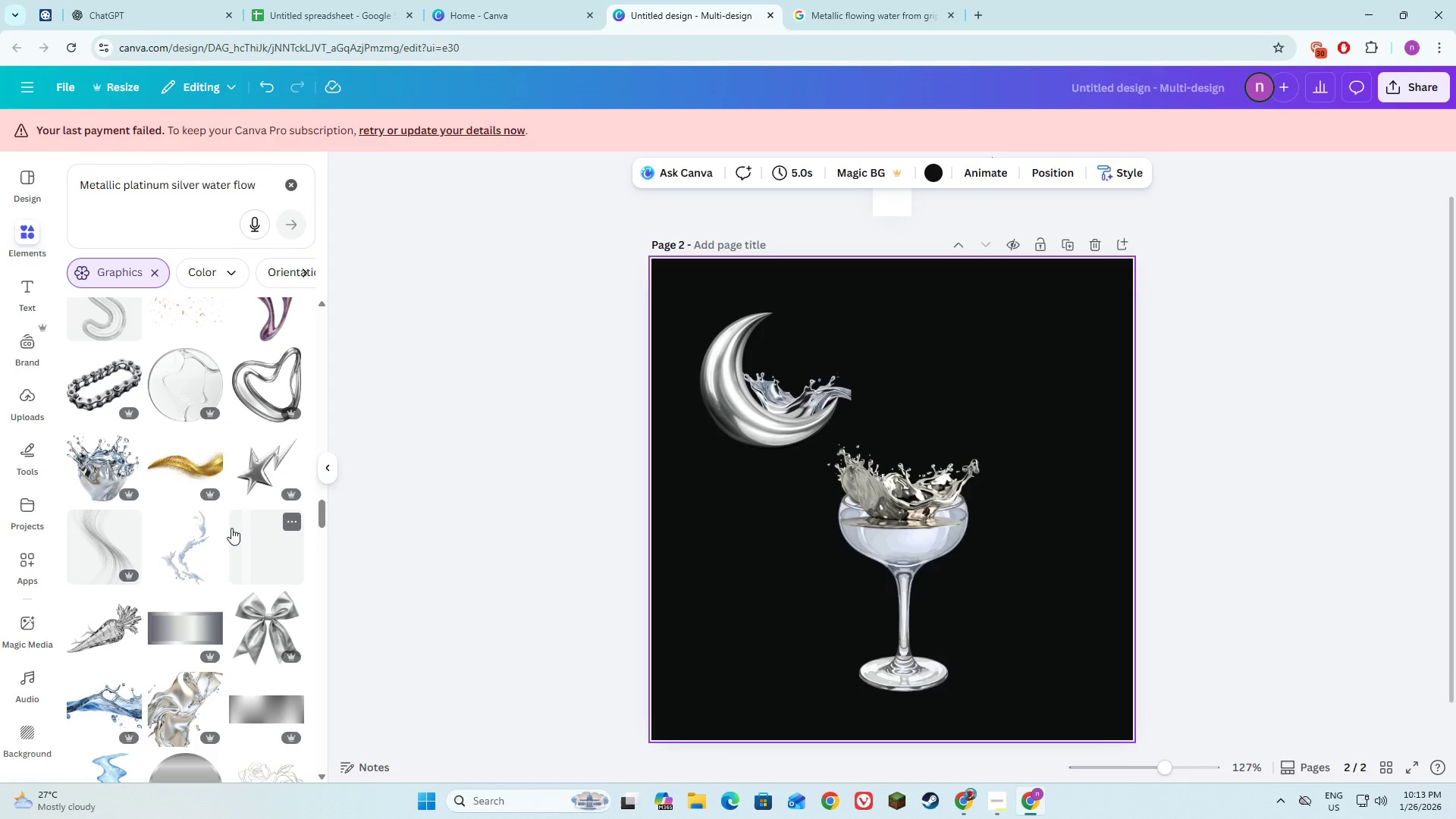 
scroll: coordinate [231, 528], scroll_direction: up, amount: 10.0
 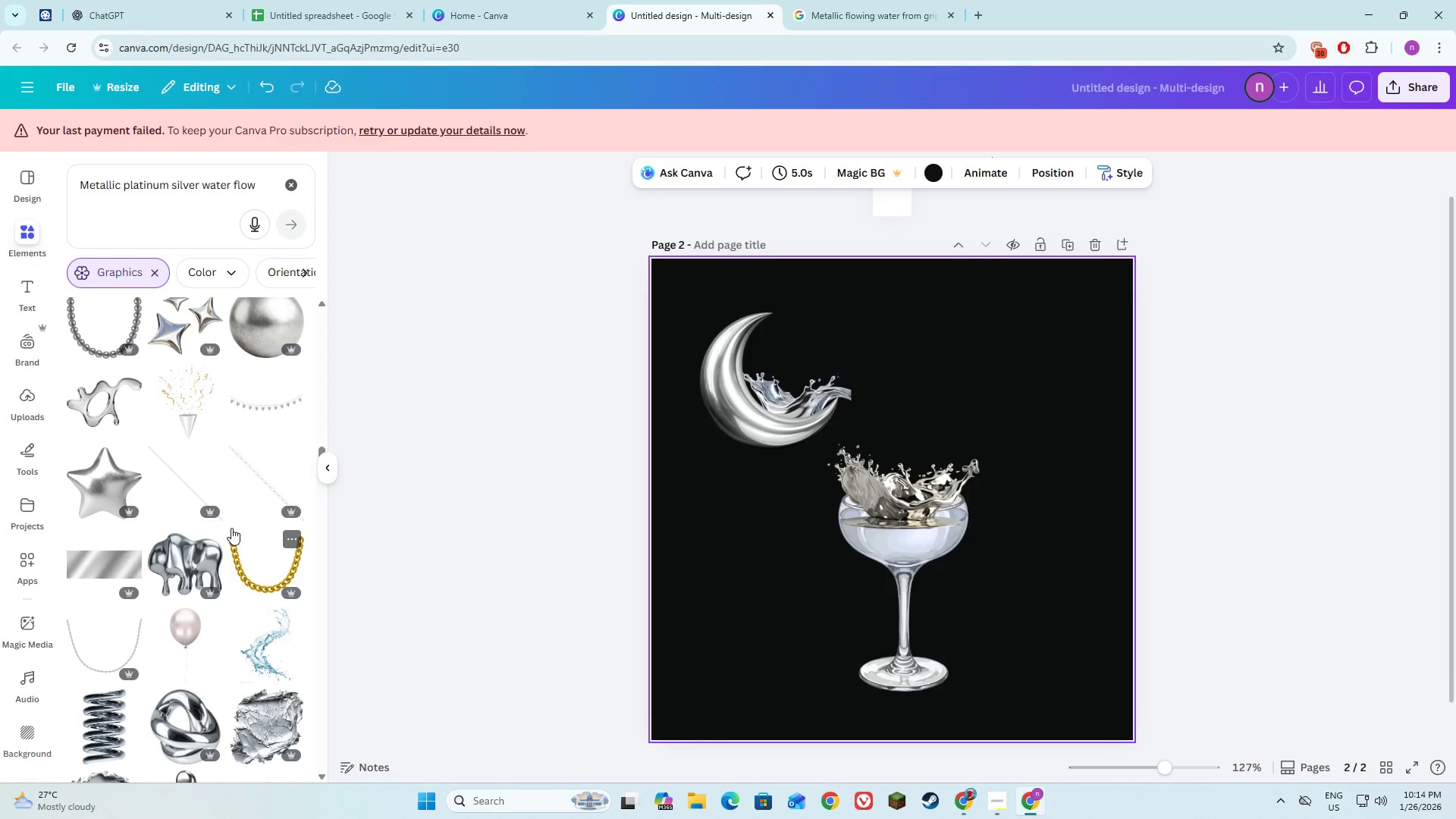 
scroll: coordinate [231, 528], scroll_direction: up, amount: 7.0
 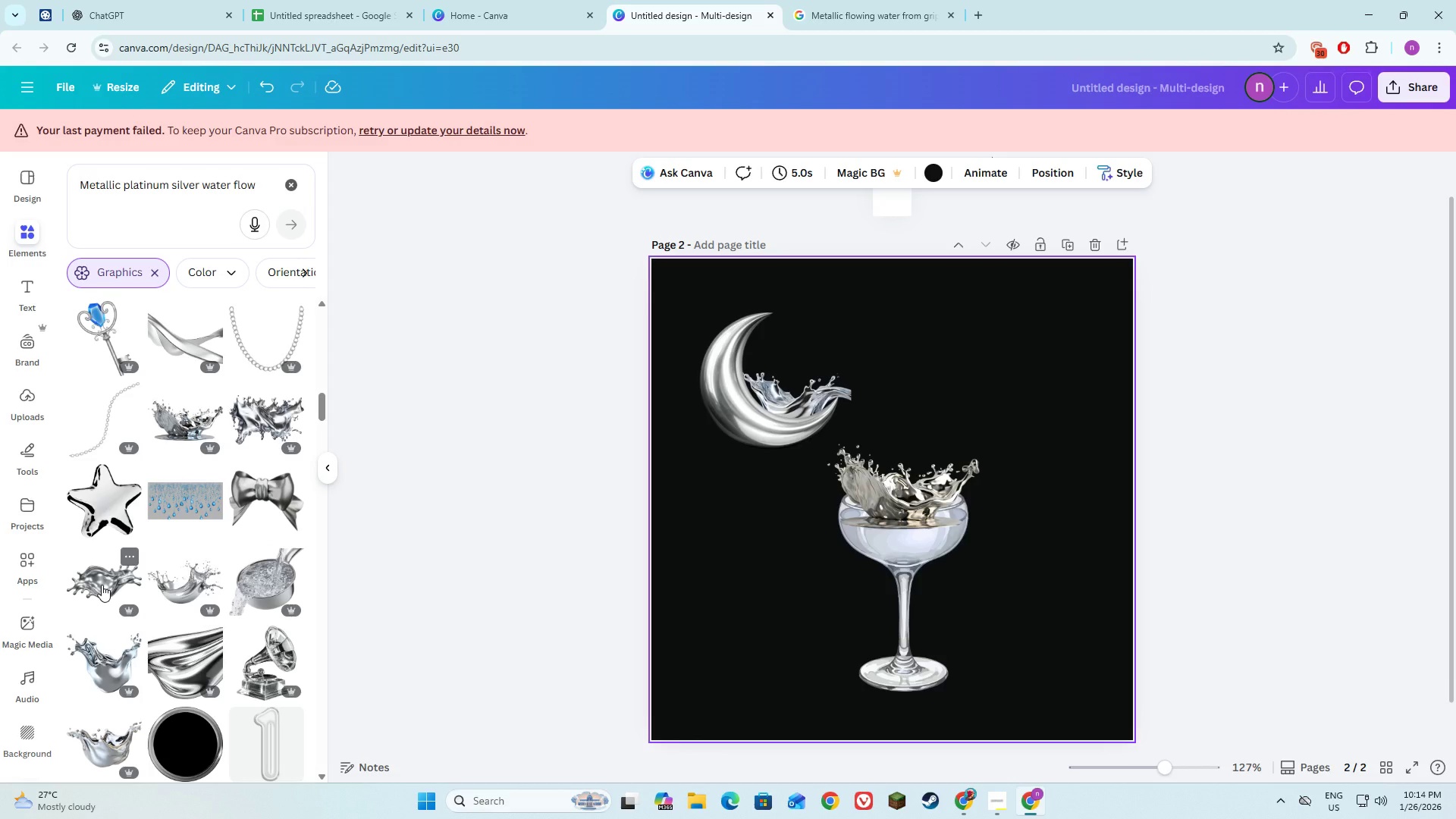 
left_click([102, 585])
 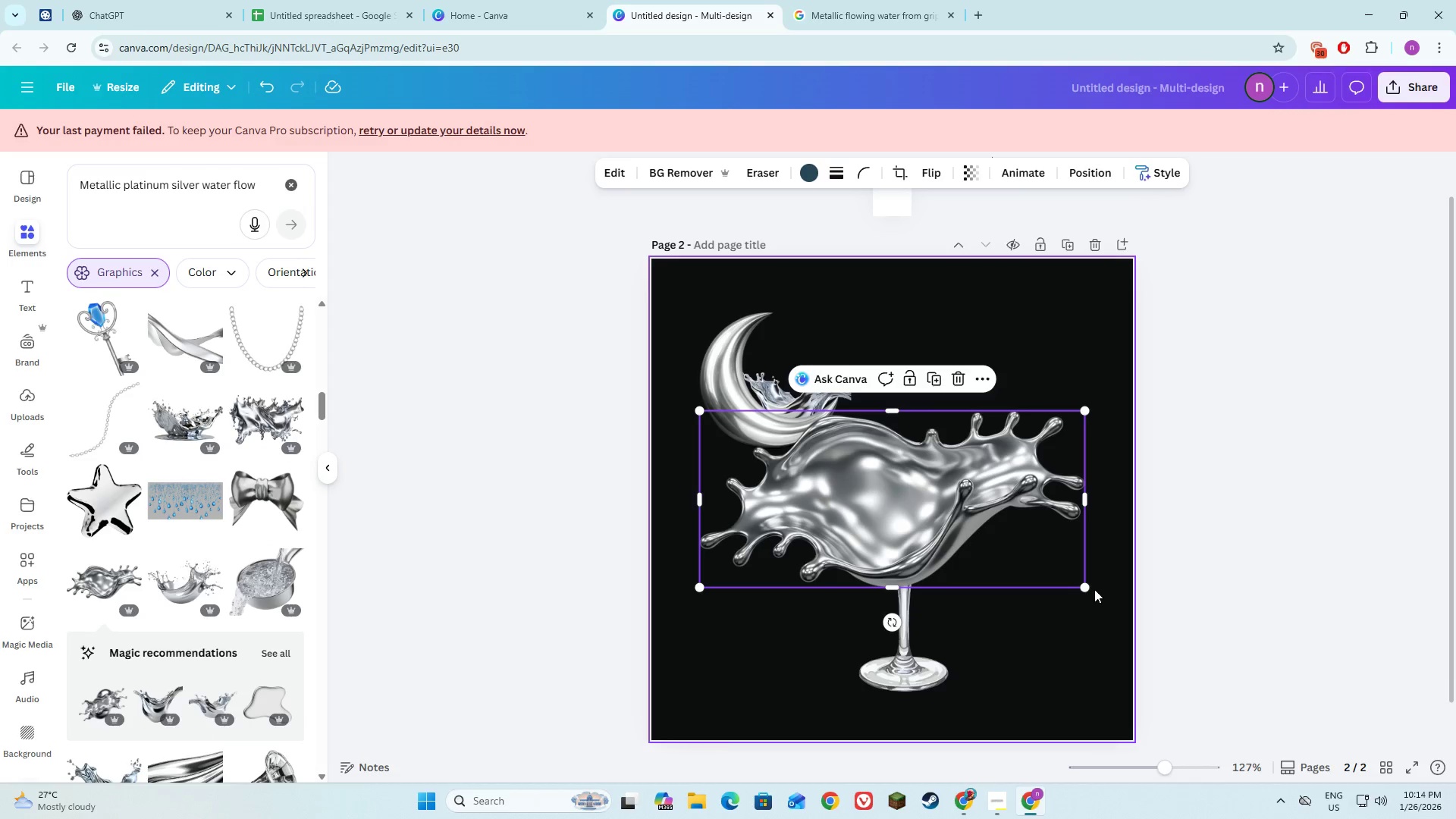 
left_click_drag(start_coordinate=[1083, 586], to_coordinate=[900, 491])
 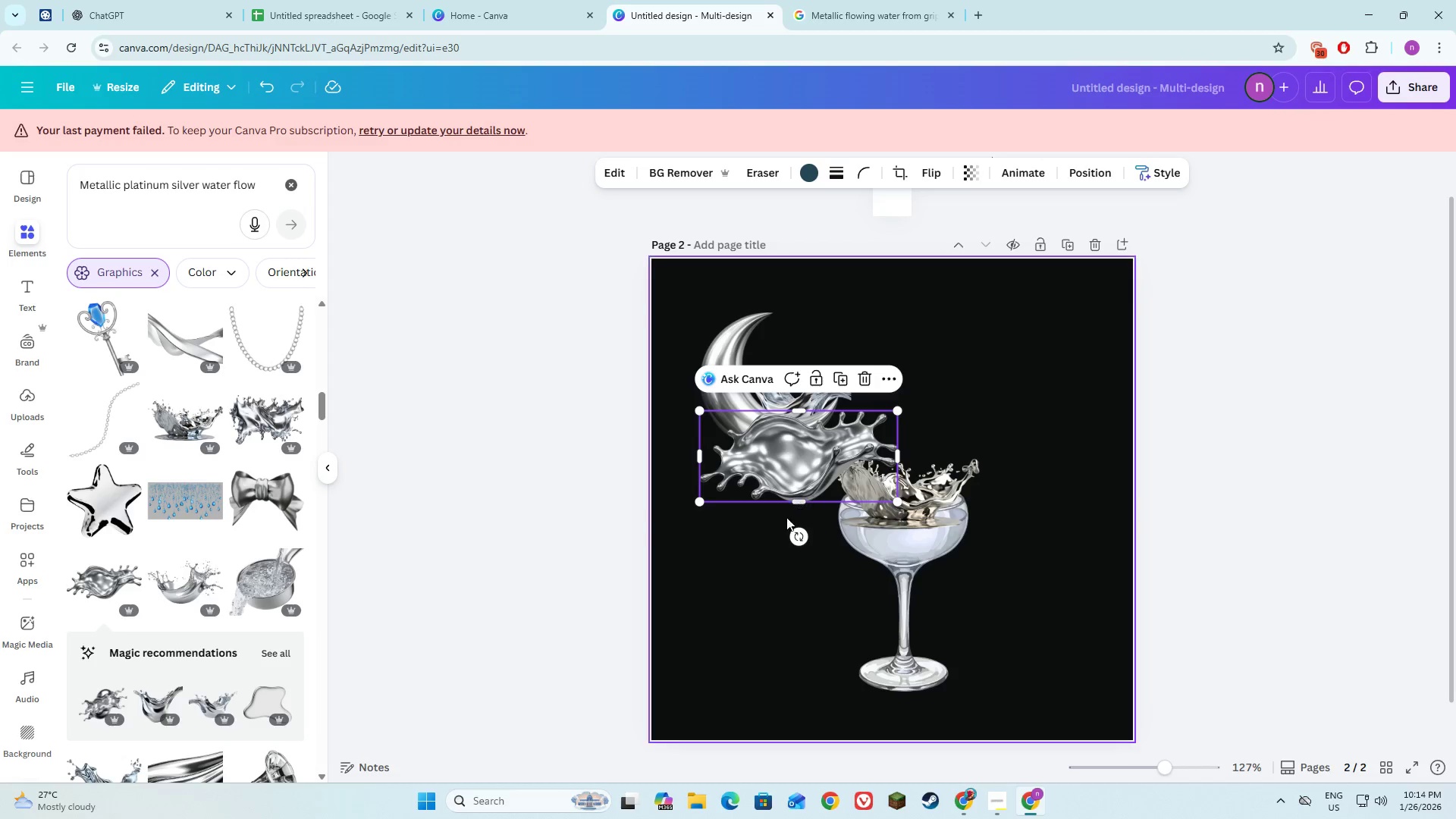 
left_click_drag(start_coordinate=[797, 537], to_coordinate=[745, 486])
 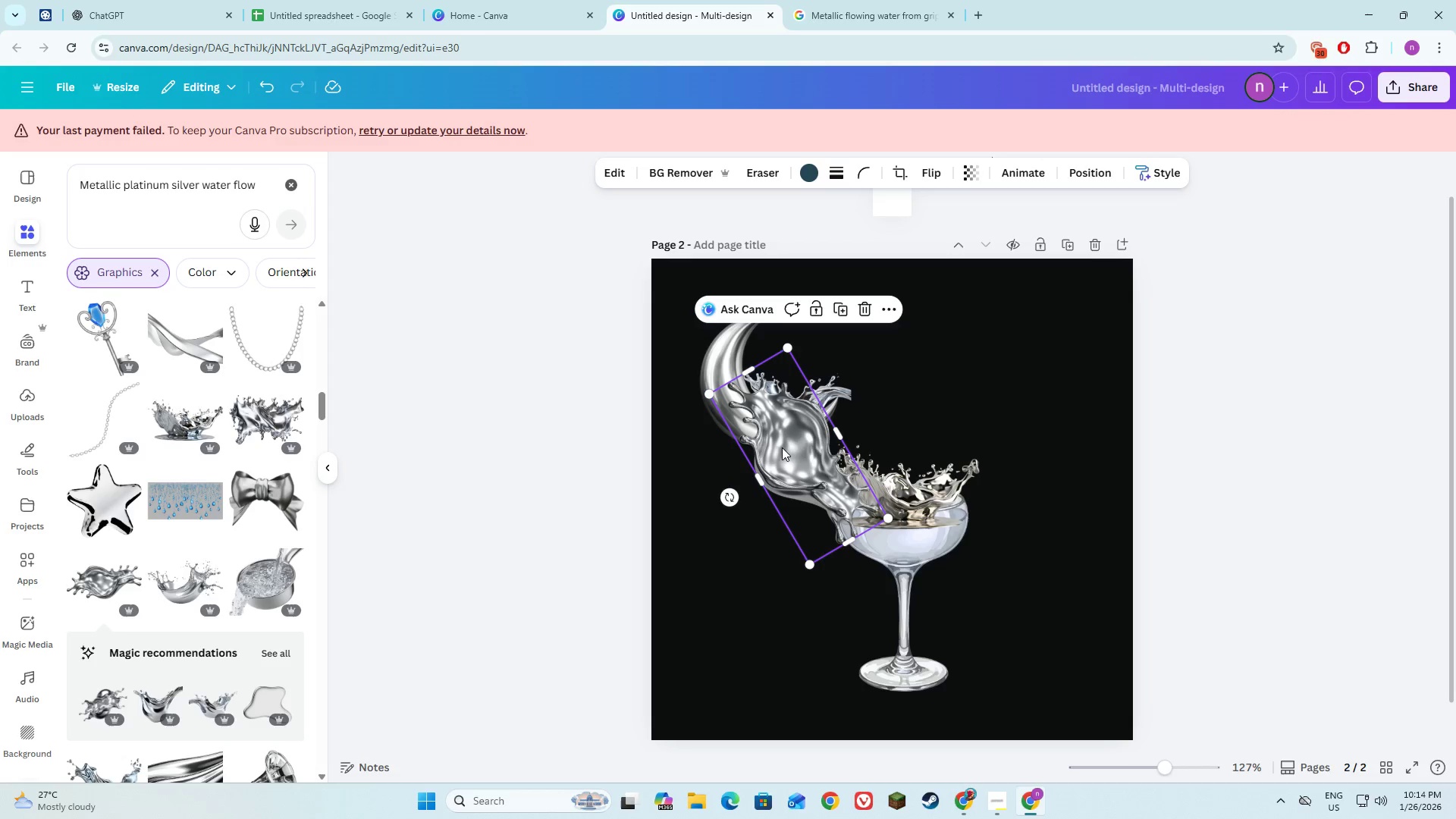 
left_click_drag(start_coordinate=[783, 449], to_coordinate=[852, 431])
 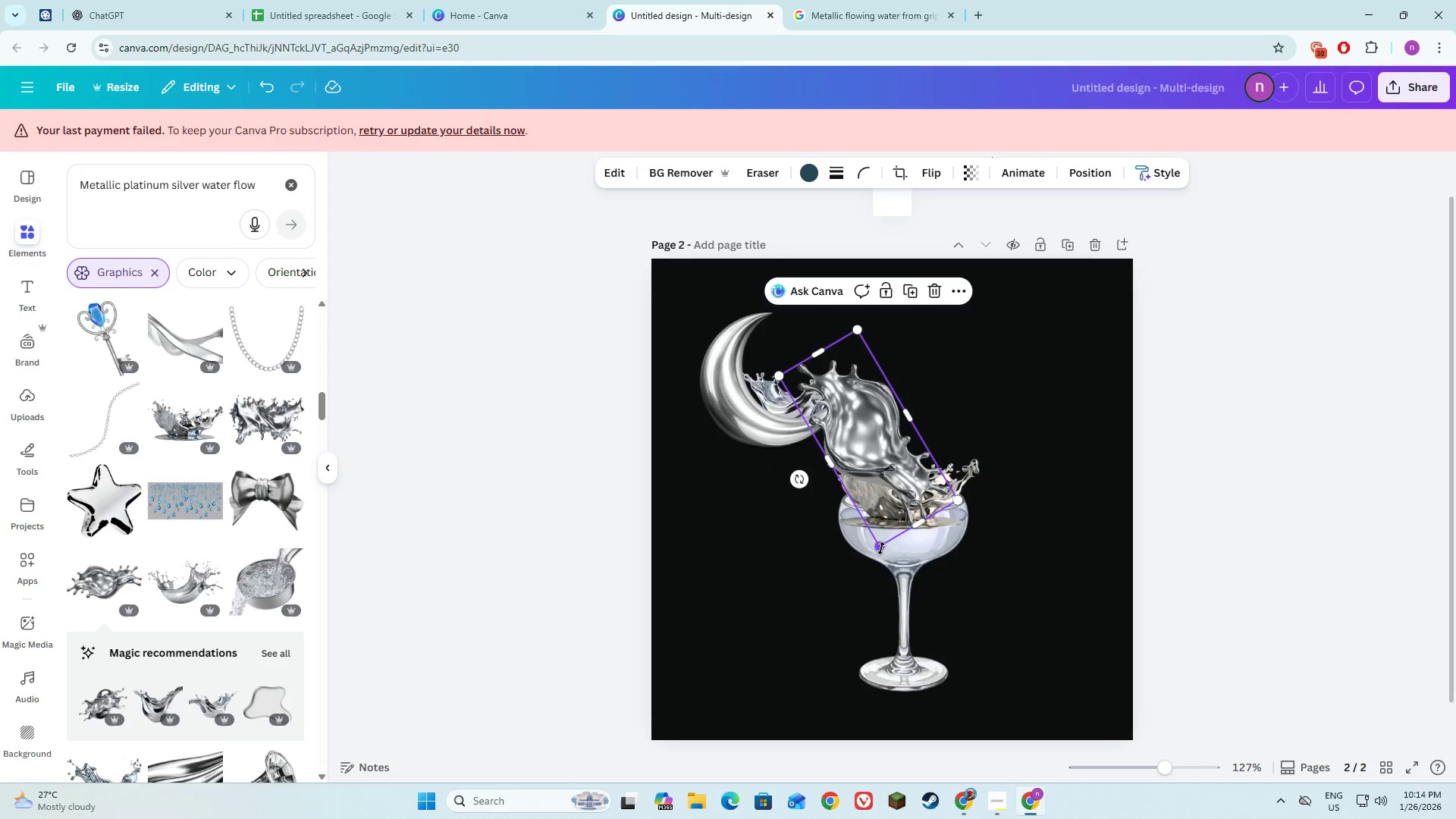 
left_click_drag(start_coordinate=[881, 548], to_coordinate=[867, 494])
 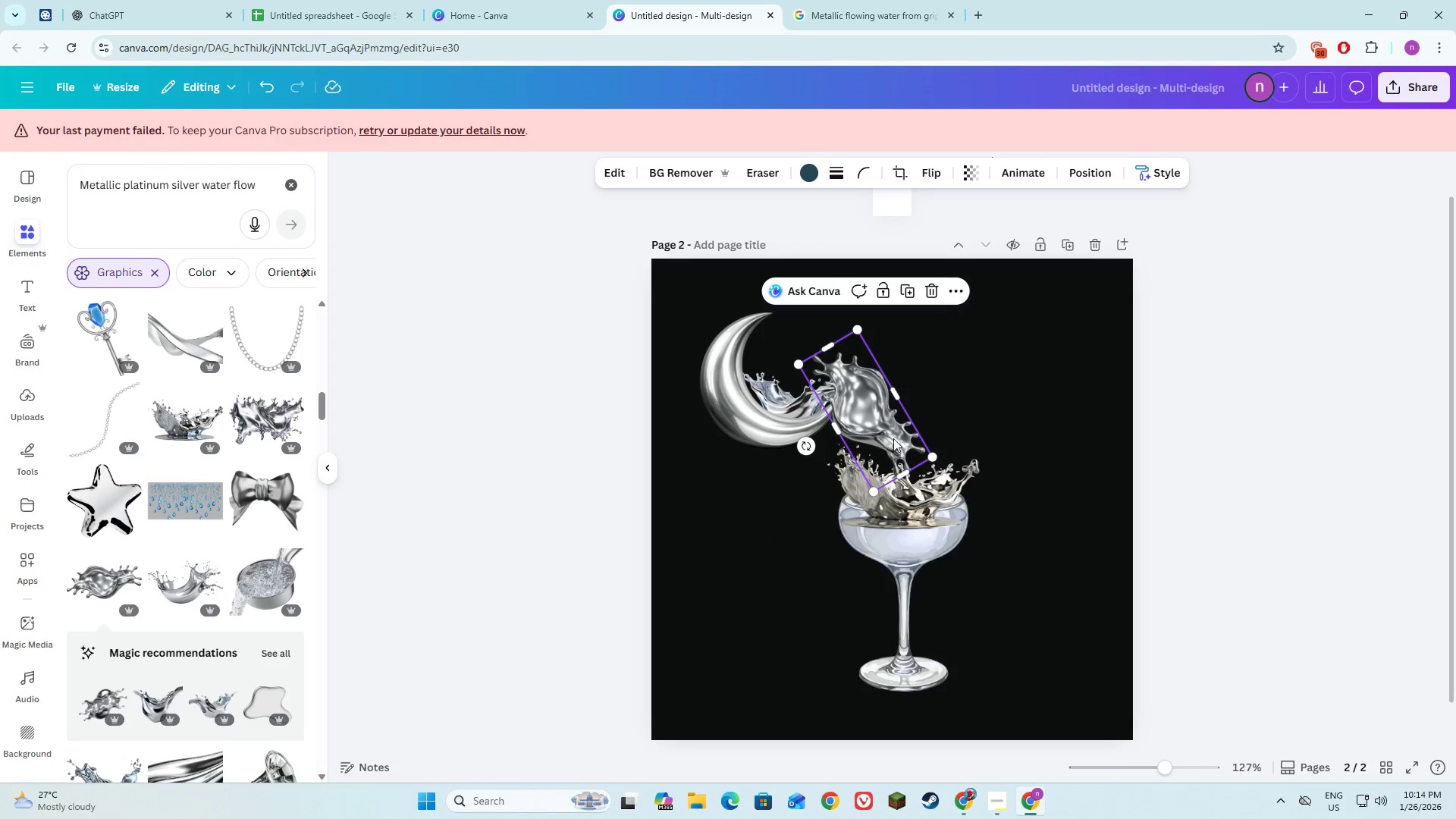 
left_click_drag(start_coordinate=[887, 428], to_coordinate=[878, 428])
 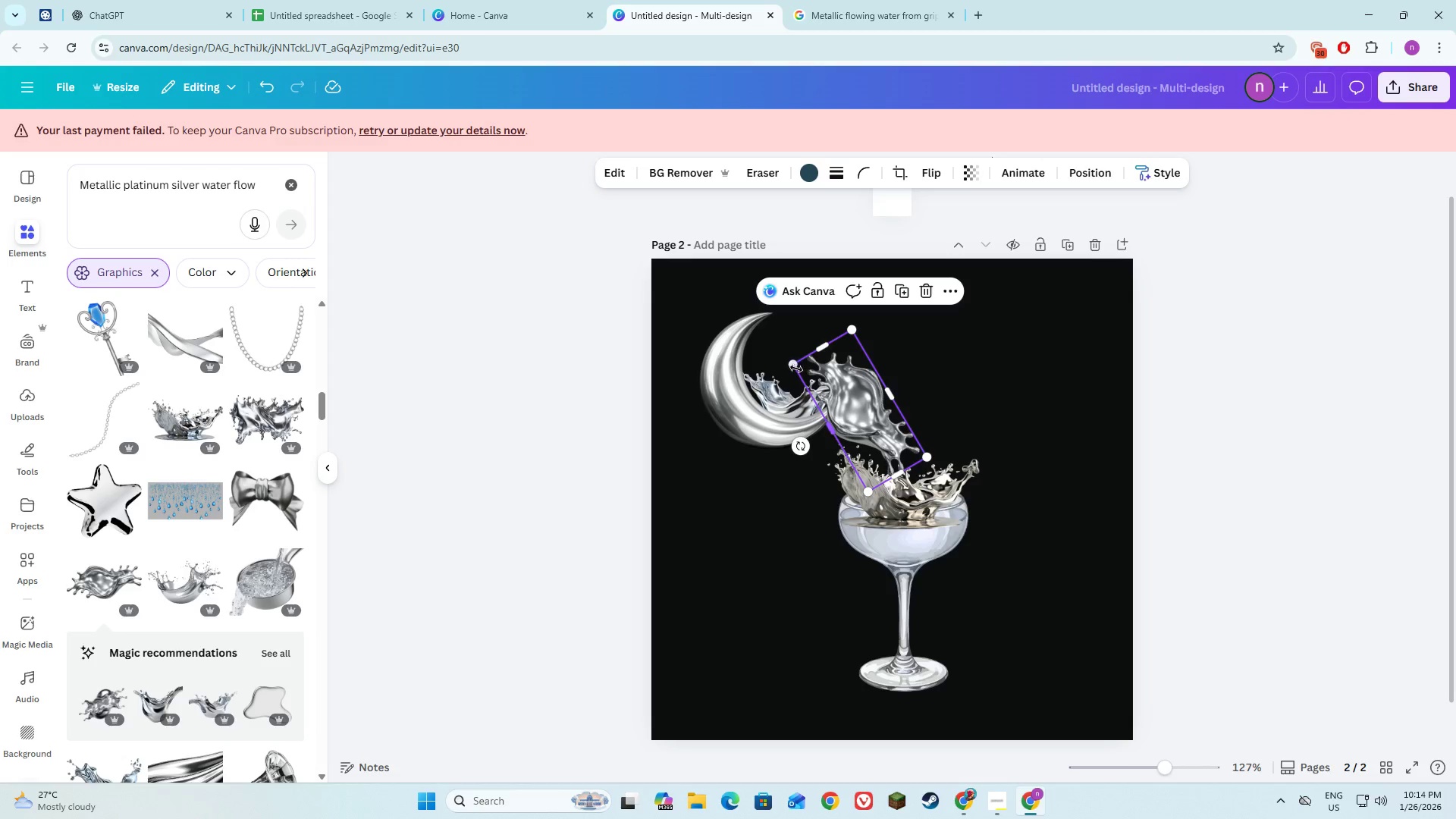 
left_click_drag(start_coordinate=[796, 366], to_coordinate=[811, 395])
 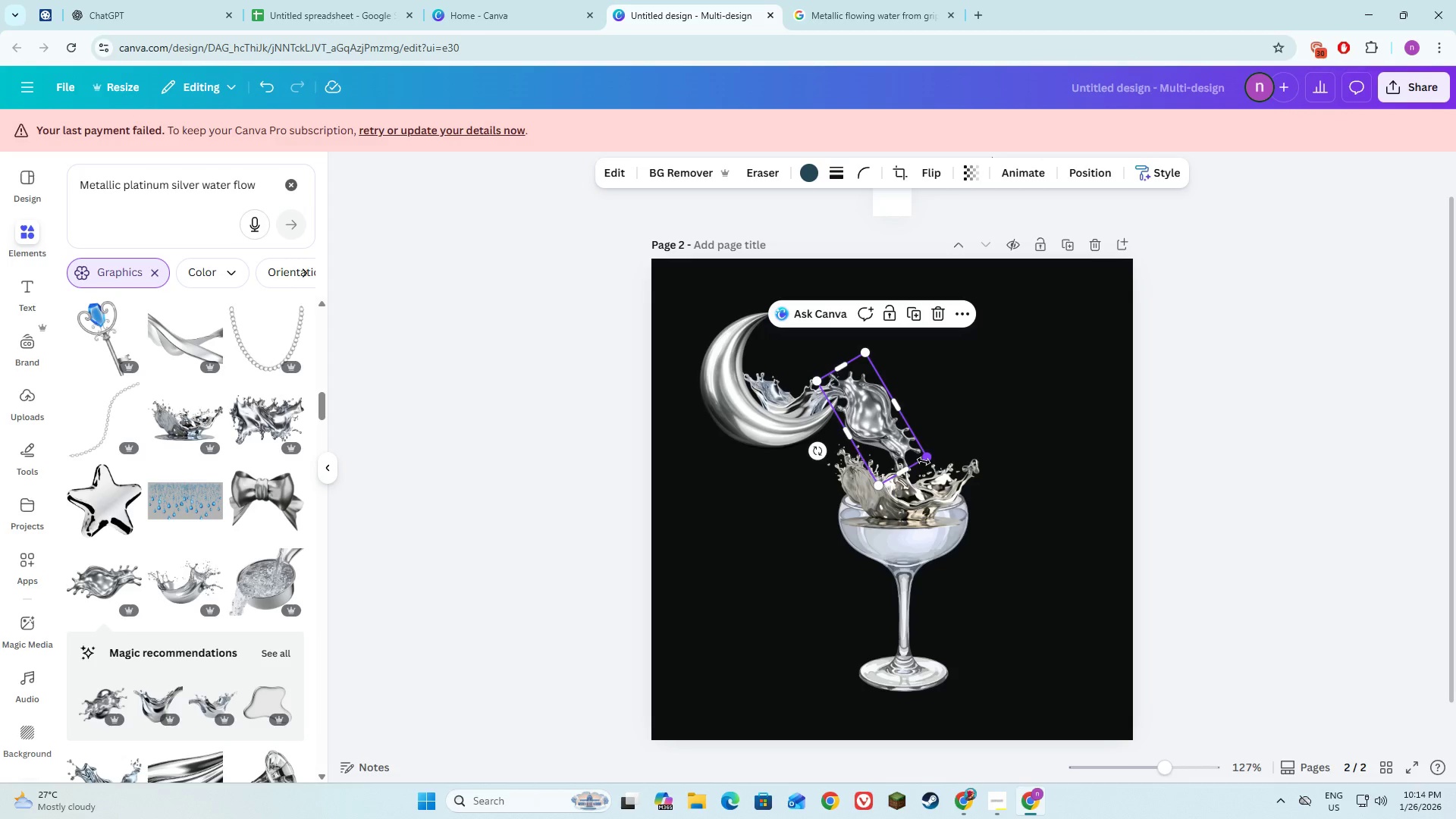 
left_click_drag(start_coordinate=[924, 457], to_coordinate=[935, 460])
 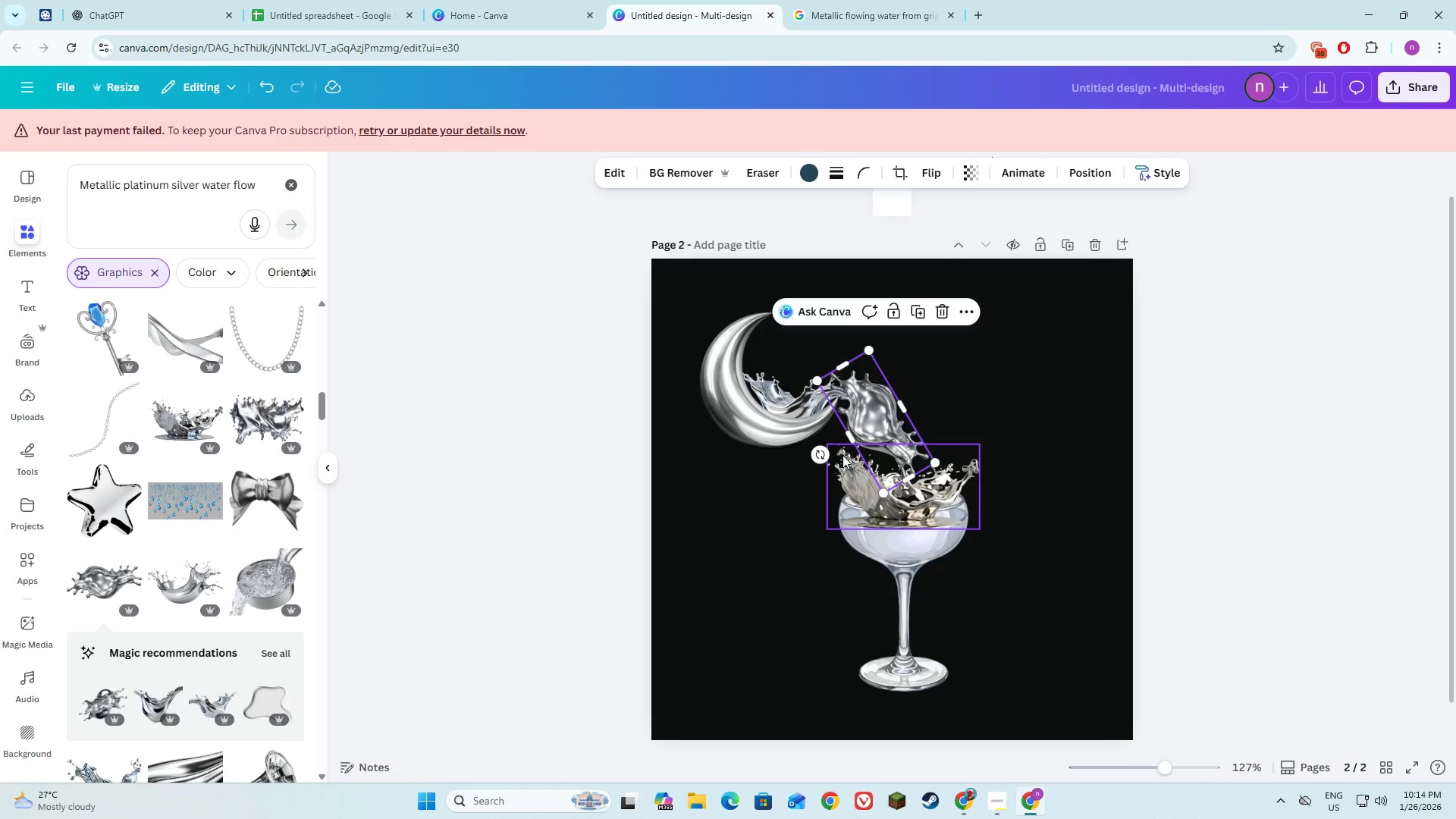 
left_click_drag(start_coordinate=[822, 453], to_coordinate=[815, 448])
 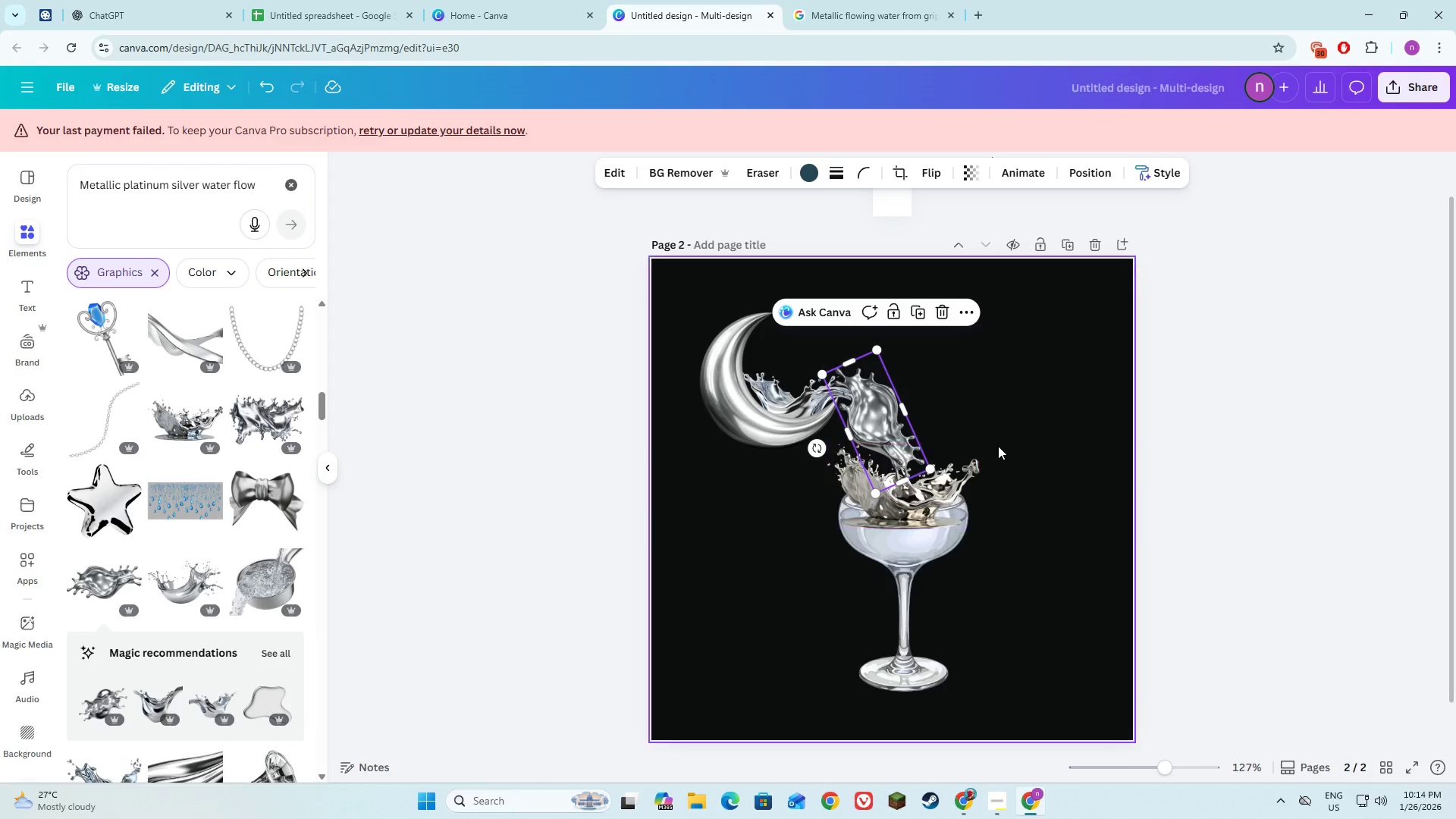 
left_click([998, 446])
 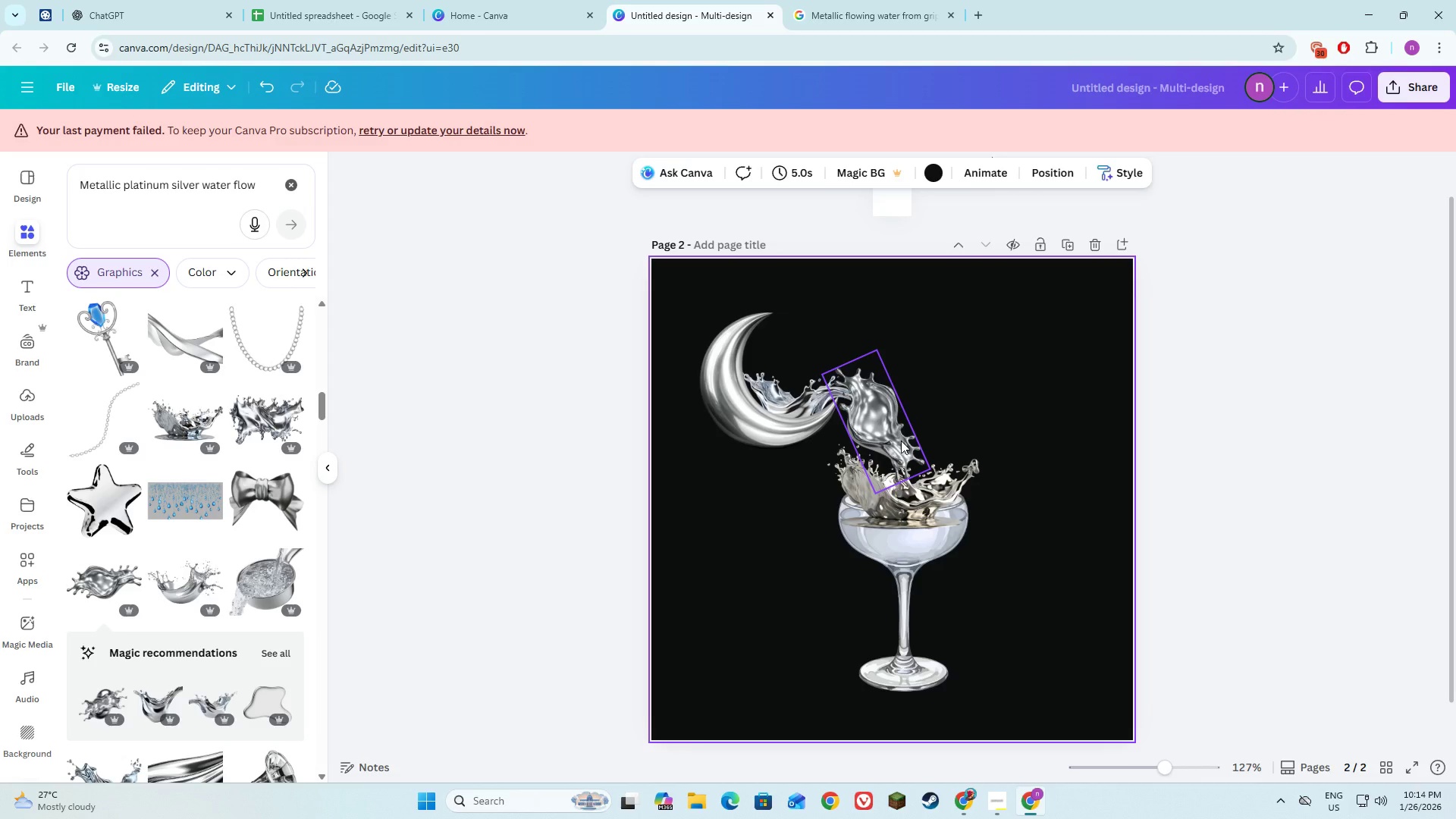 
wait(7.61)
 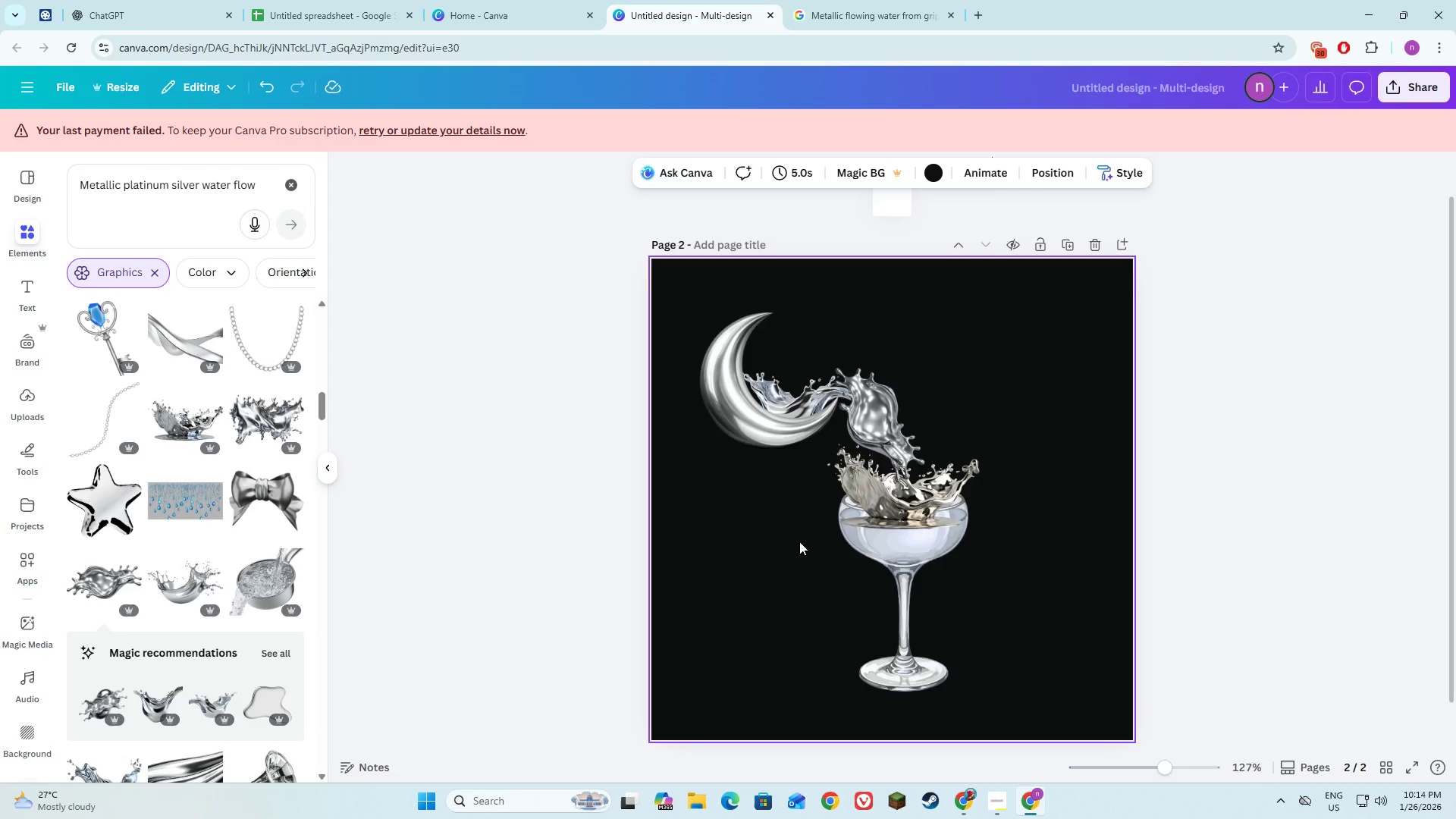 
left_click_drag(start_coordinate=[887, 422], to_coordinate=[870, 435])
 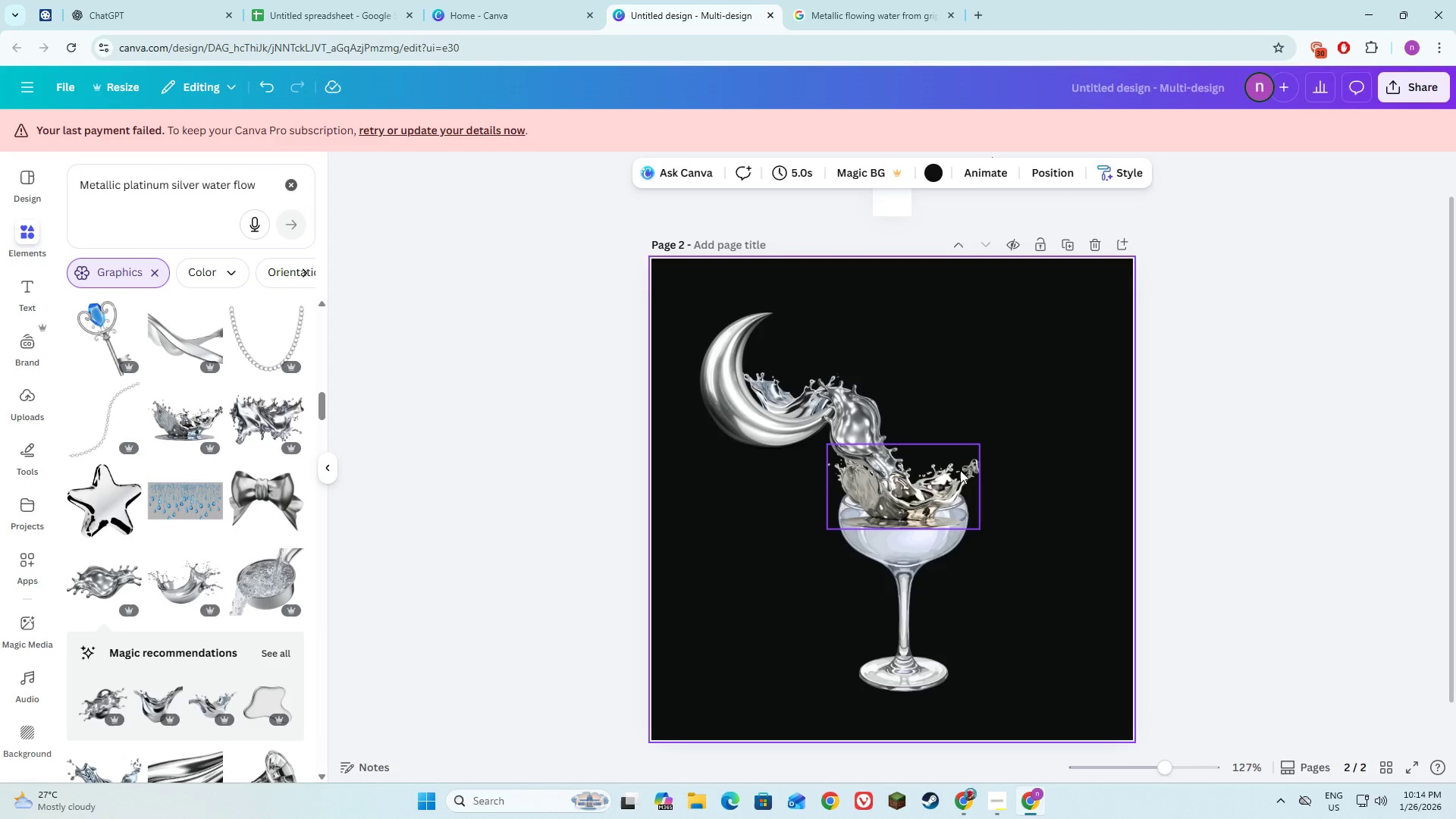 
double_click([960, 474])
 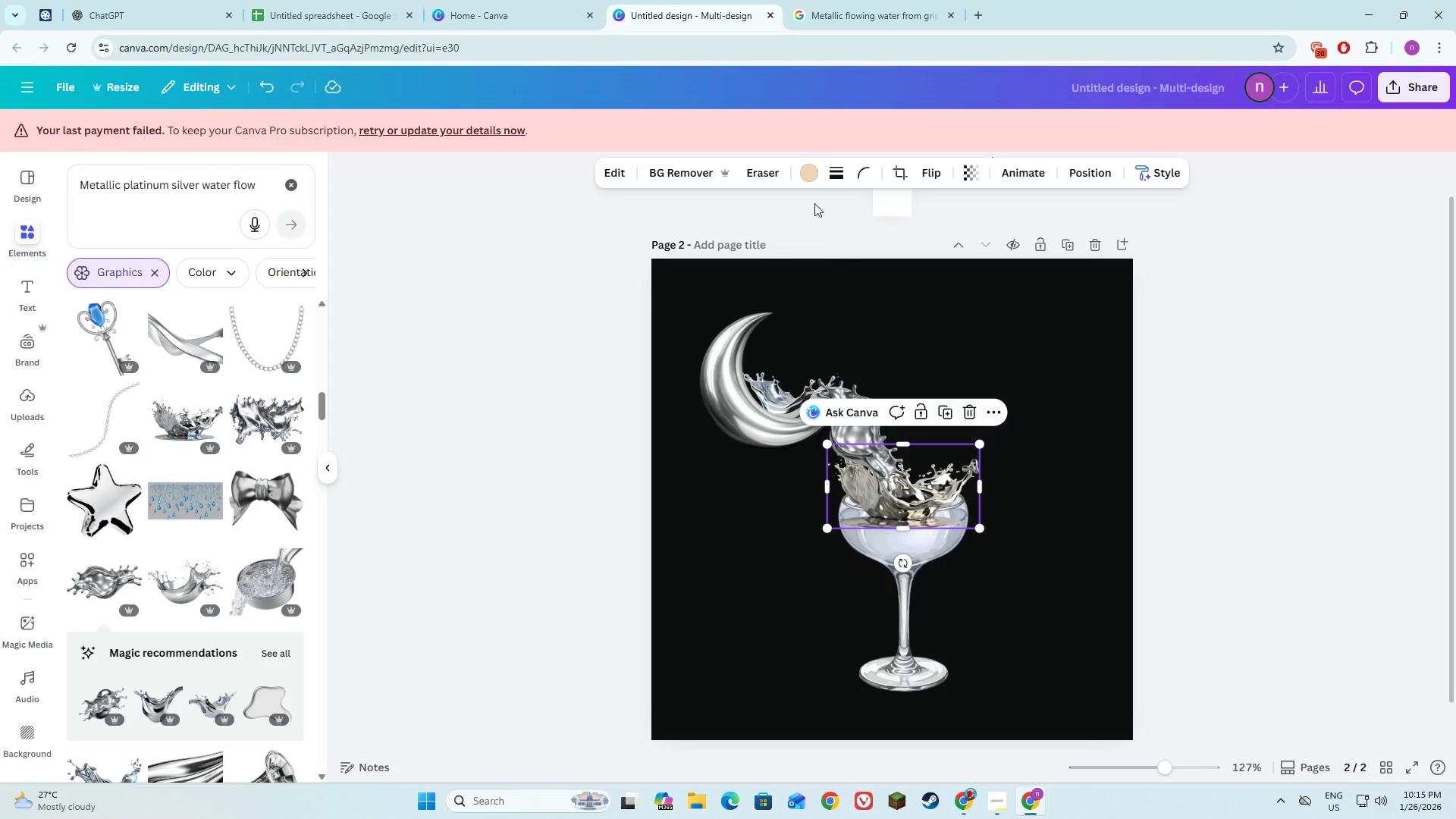 
left_click([808, 184])
 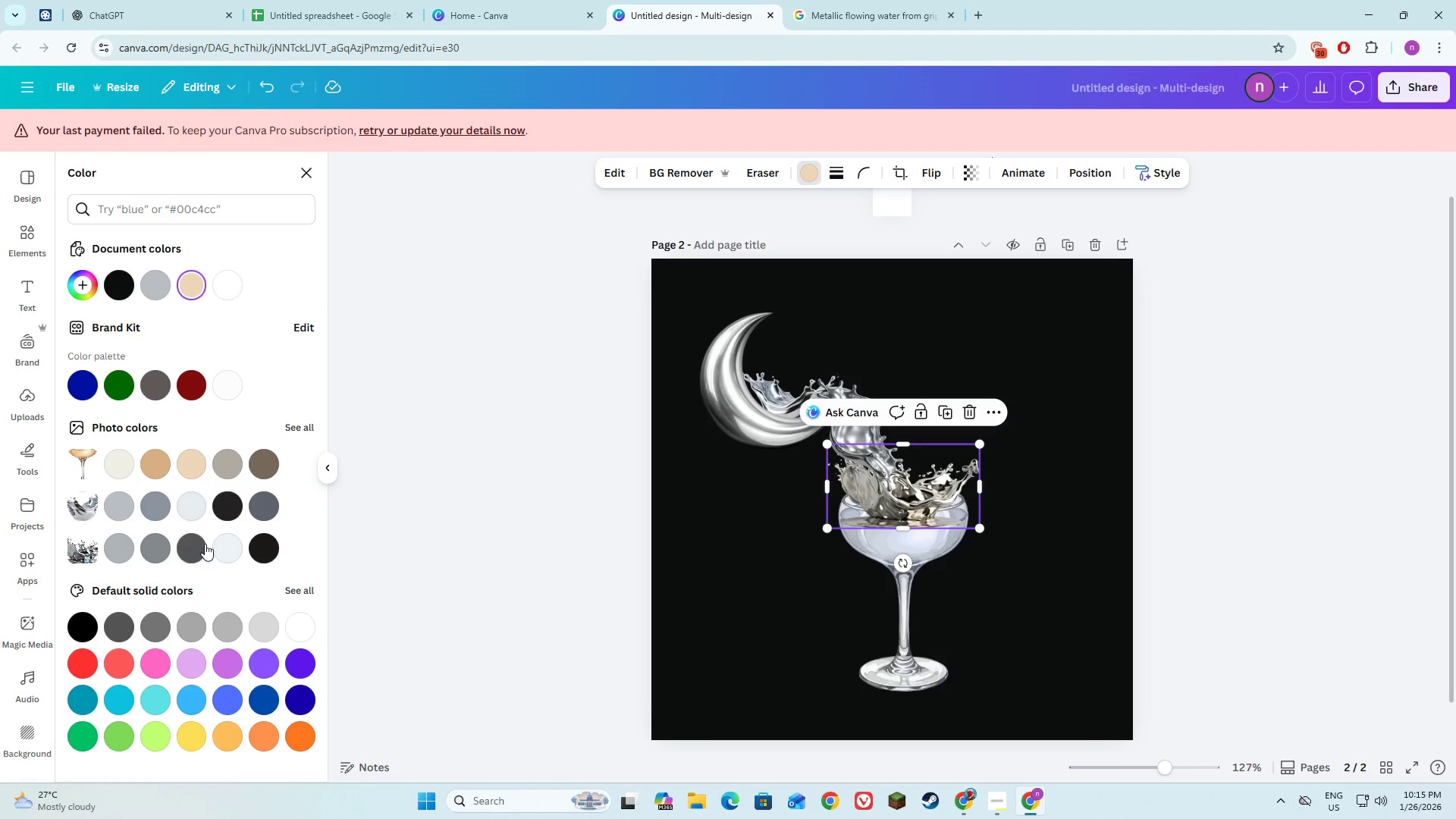 
wait(5.23)
 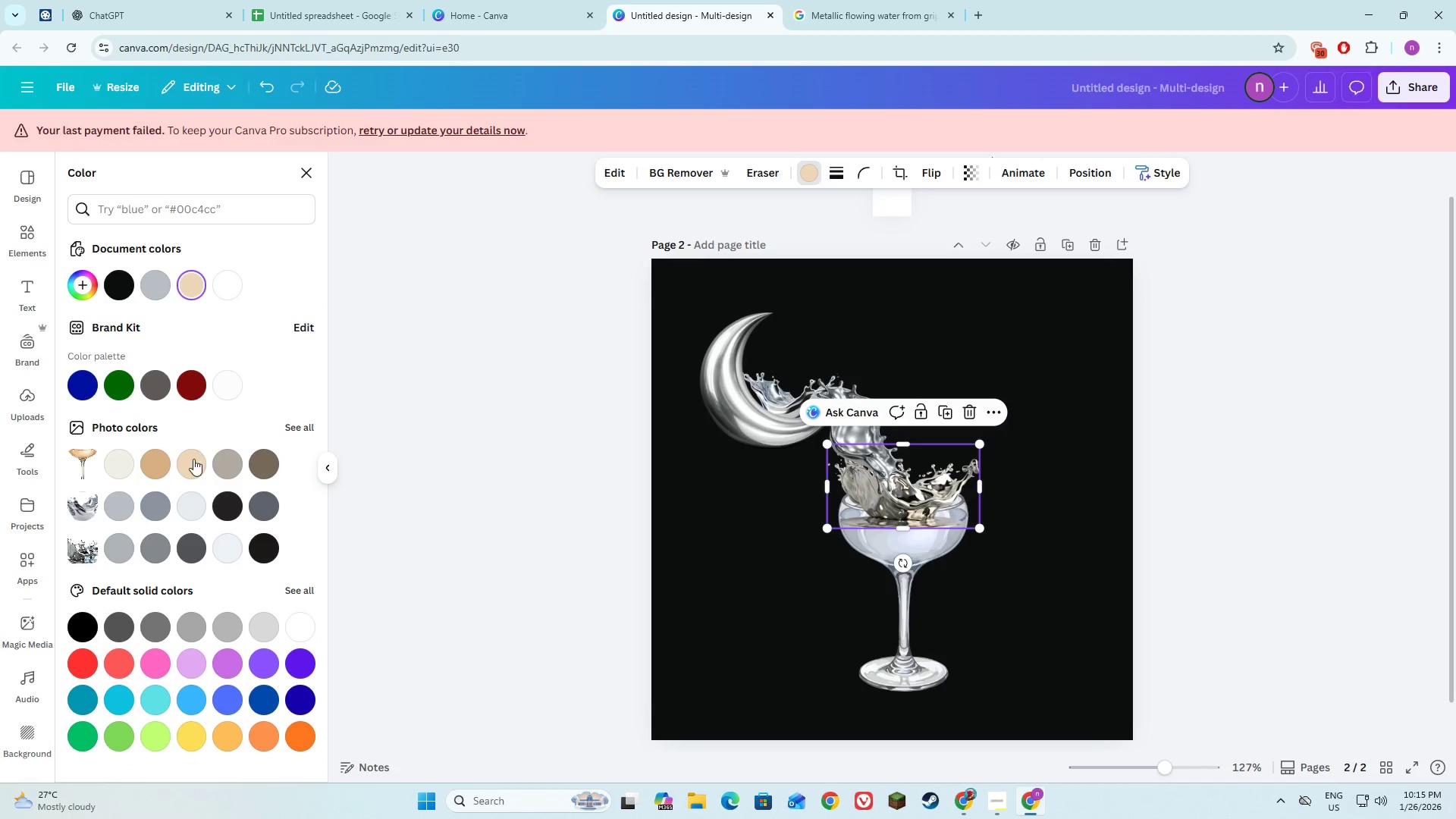 
left_click([221, 552])
 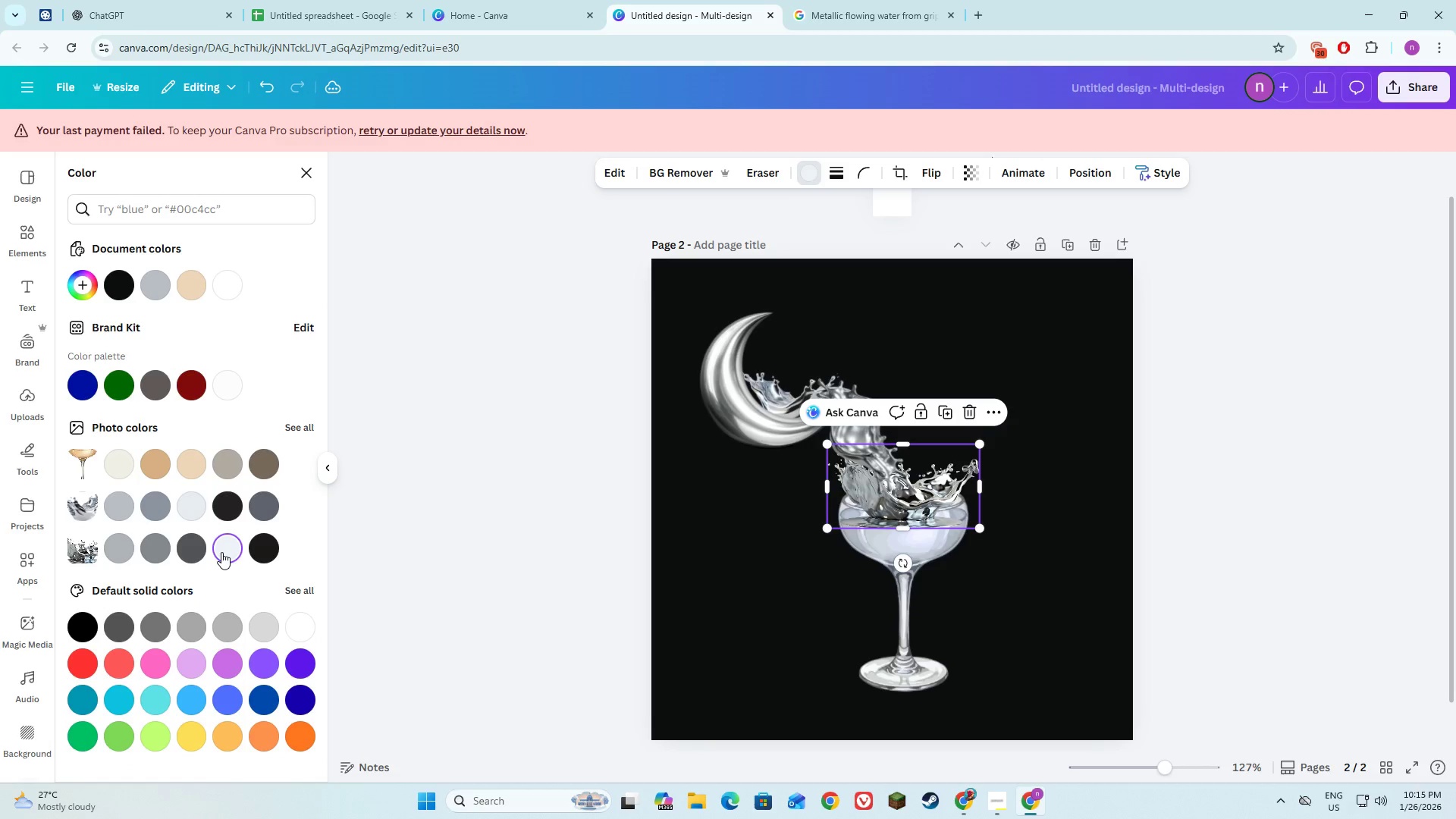 
left_click([256, 552])
 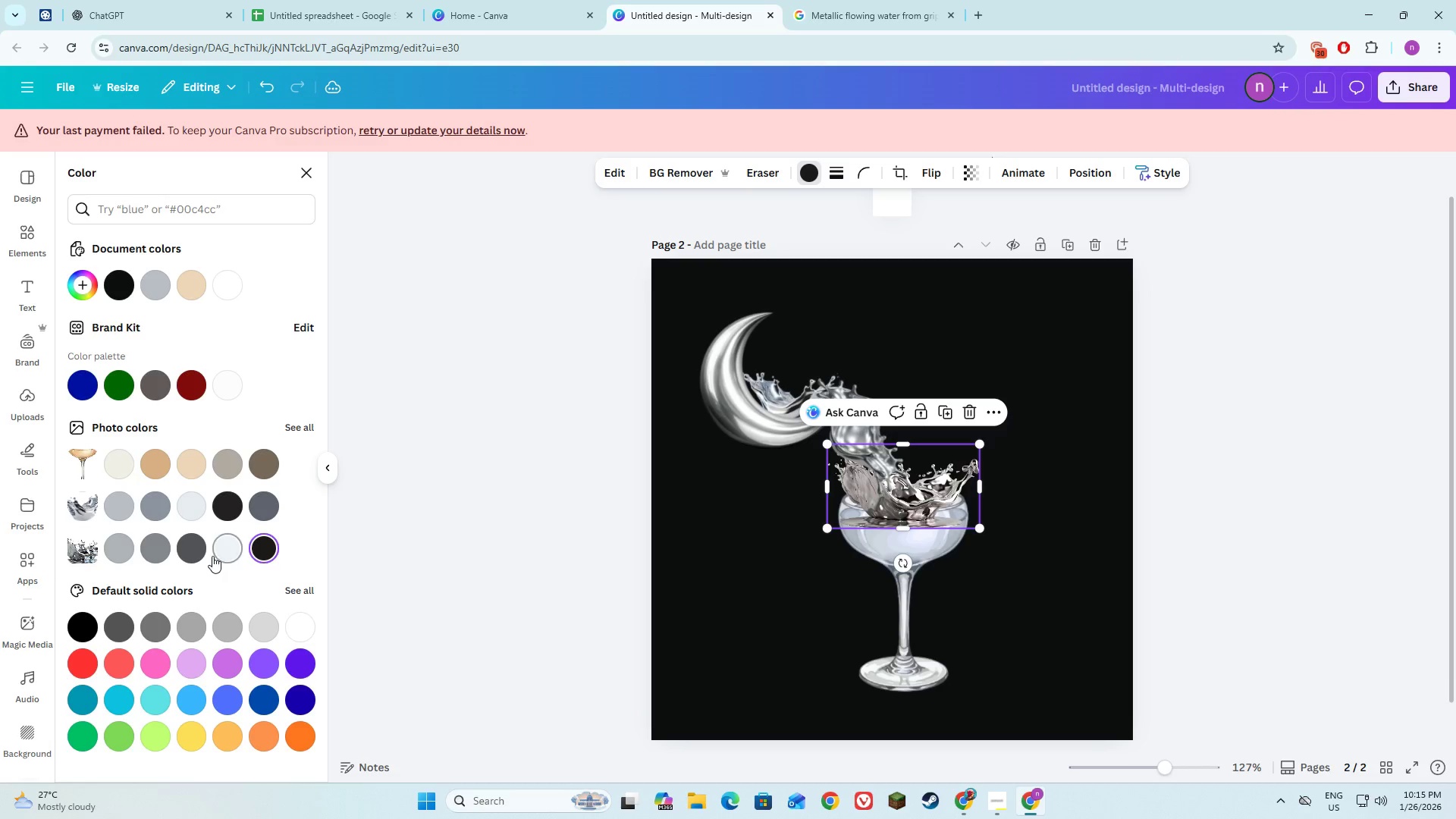 
left_click([193, 551])
 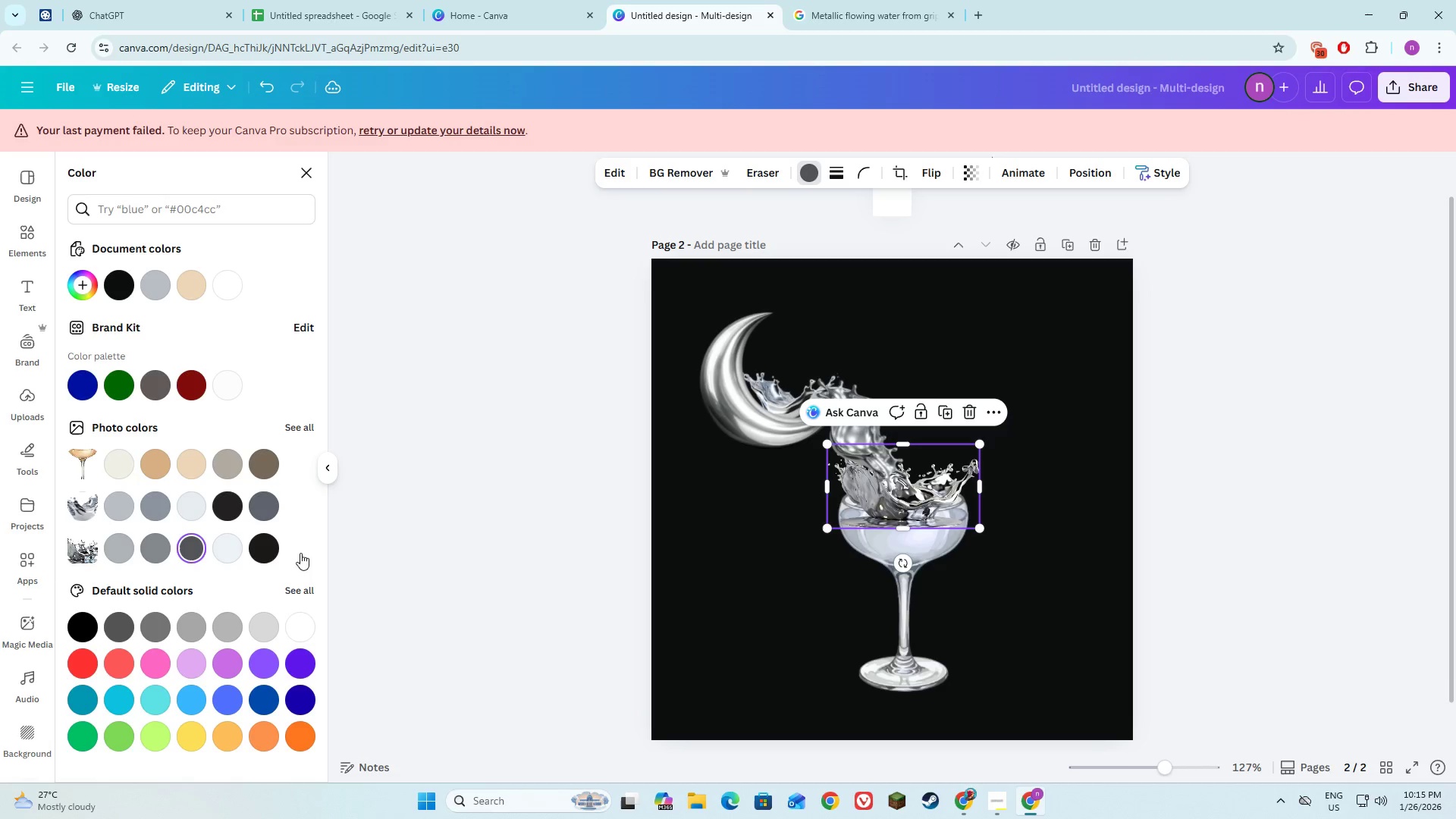 
left_click([445, 560])
 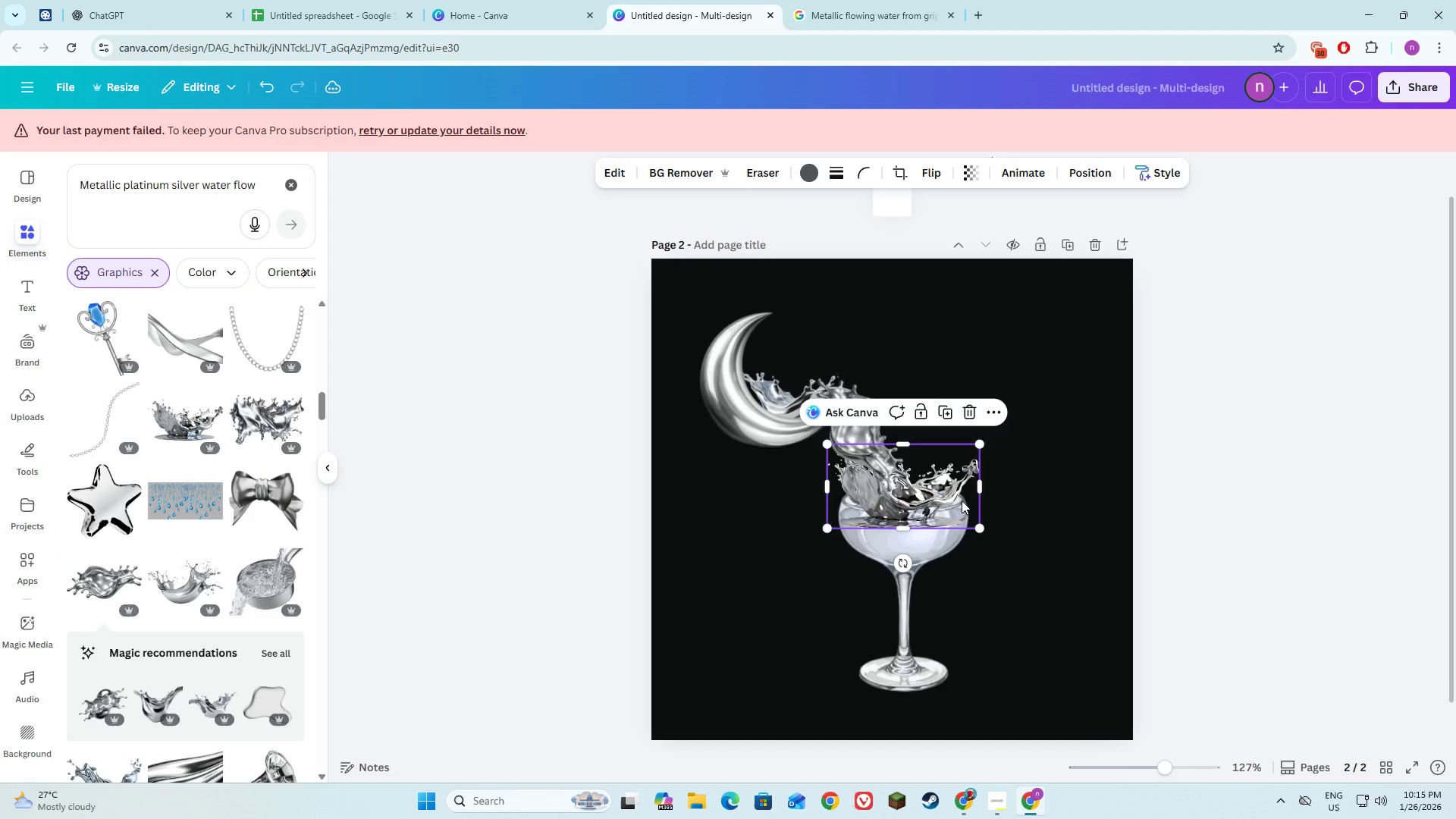 
left_click([748, 557])
 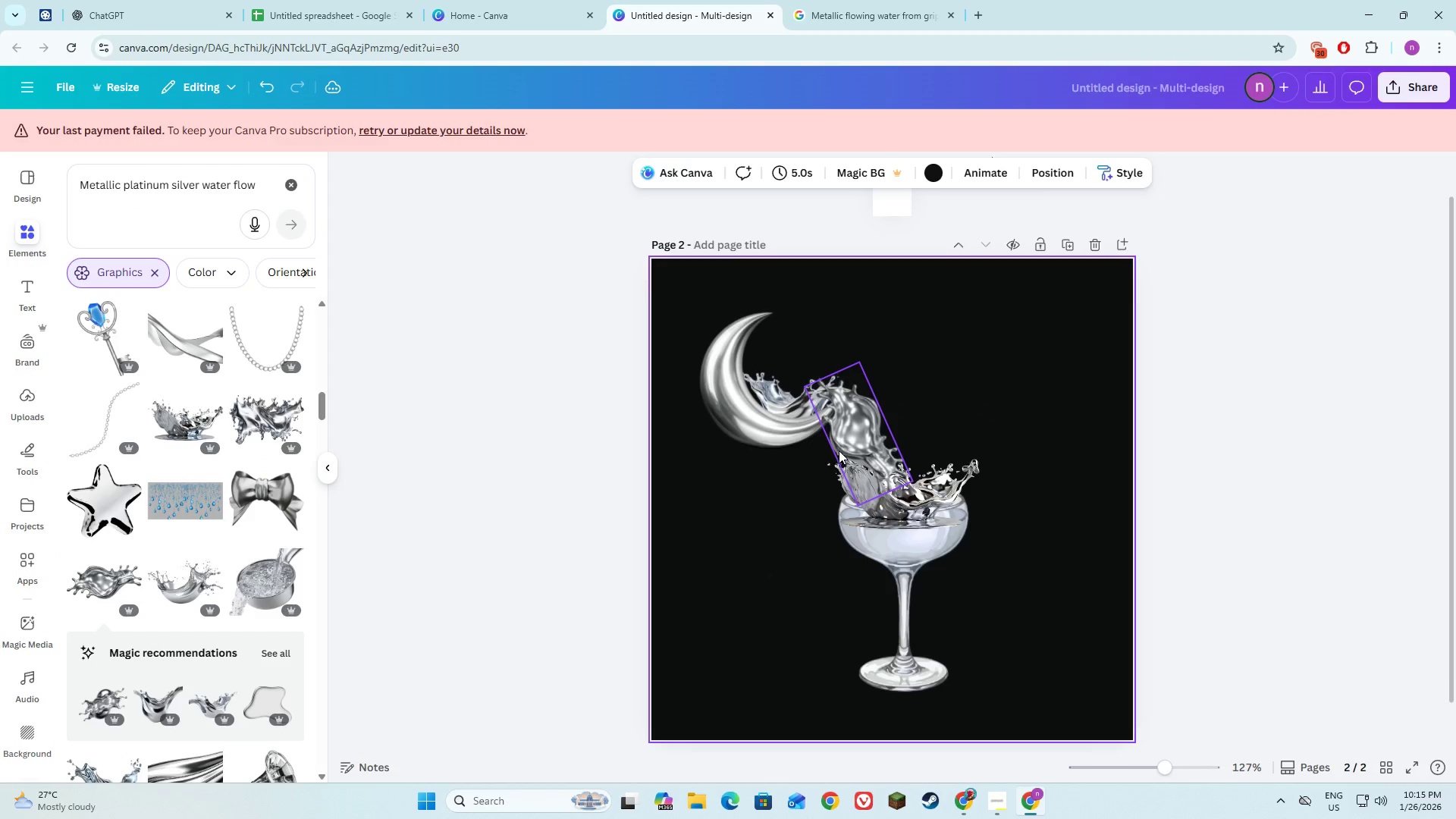 
left_click([852, 431])
 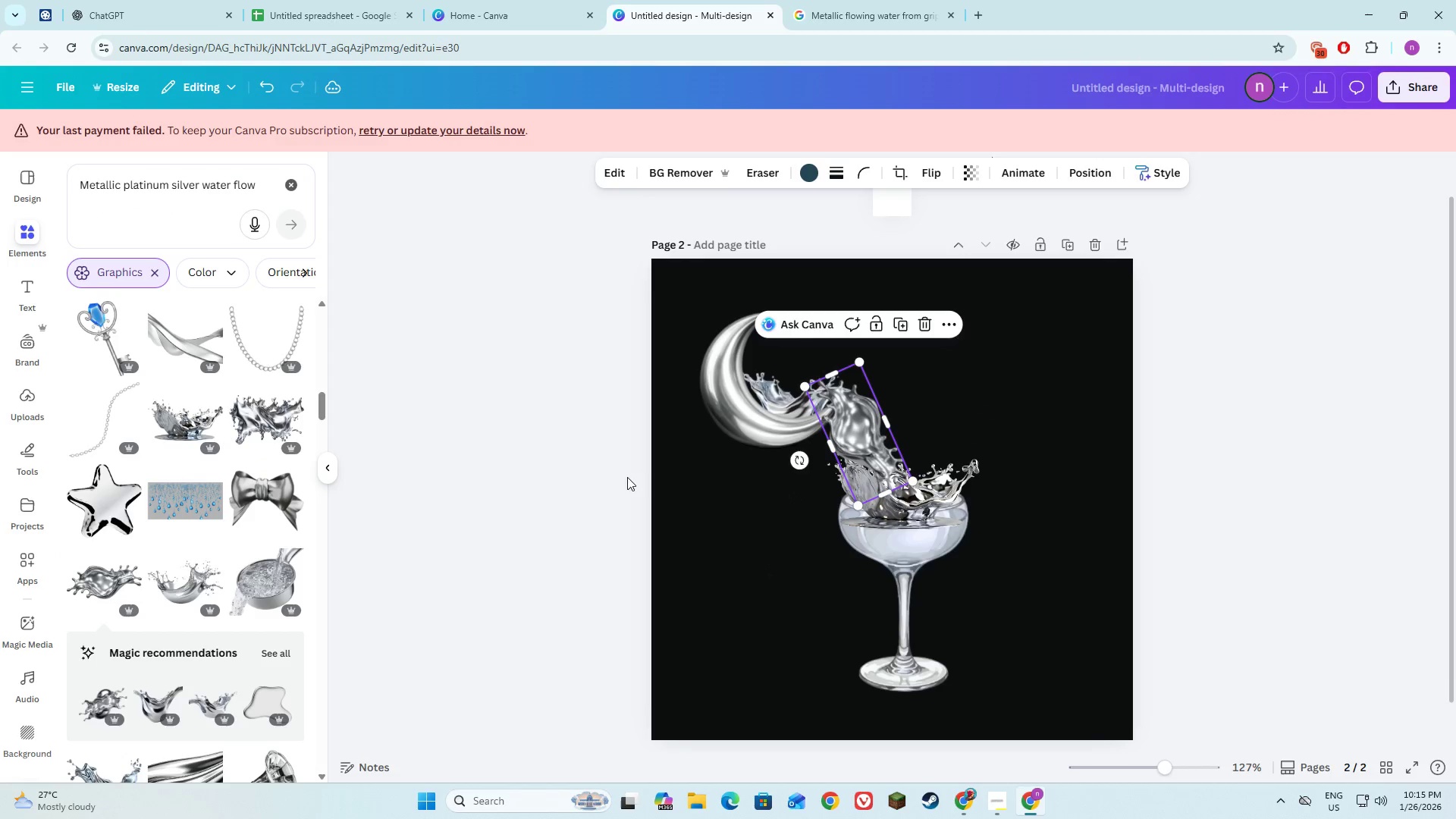 
left_click([577, 494])
 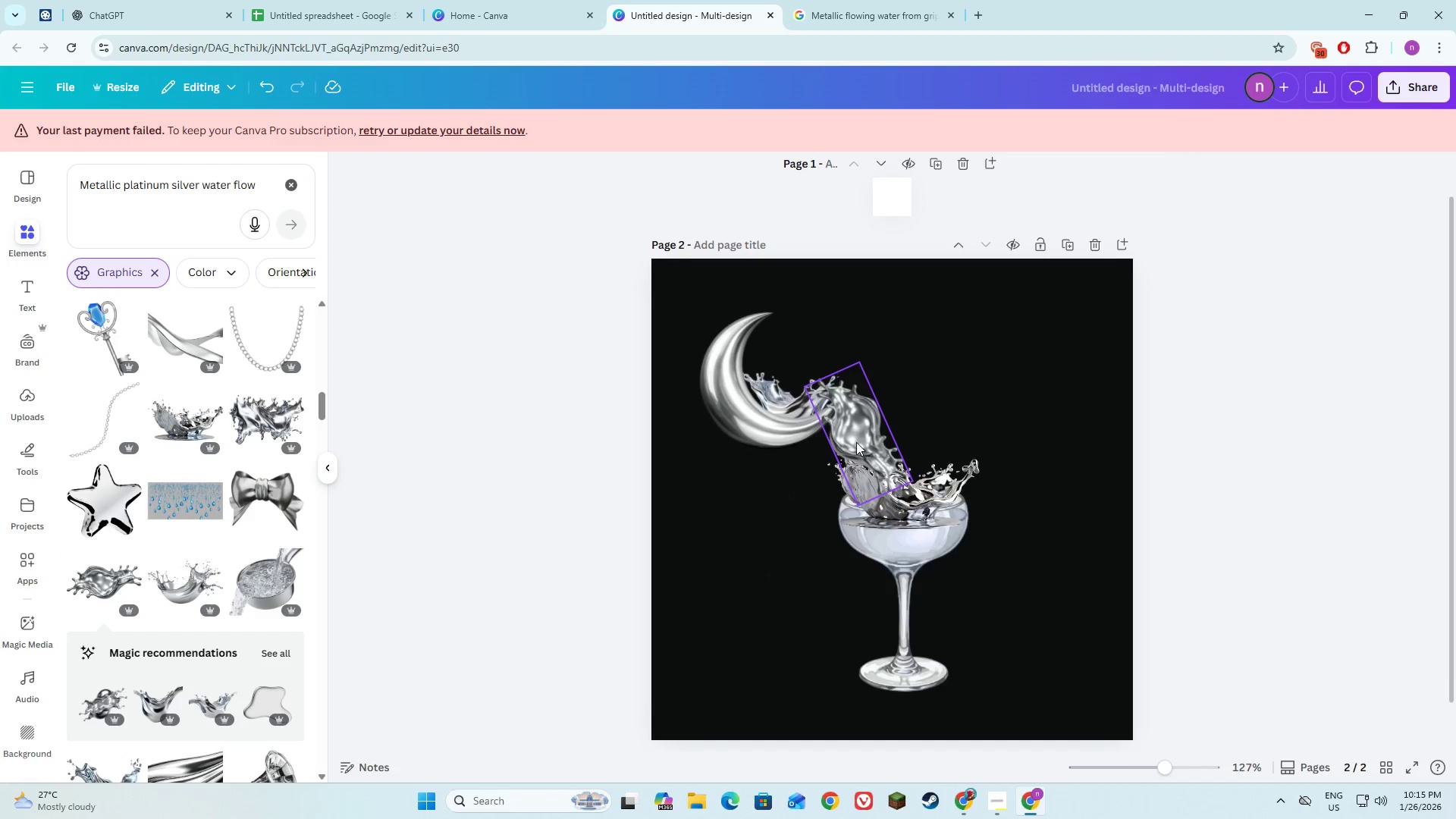 
left_click([855, 440])
 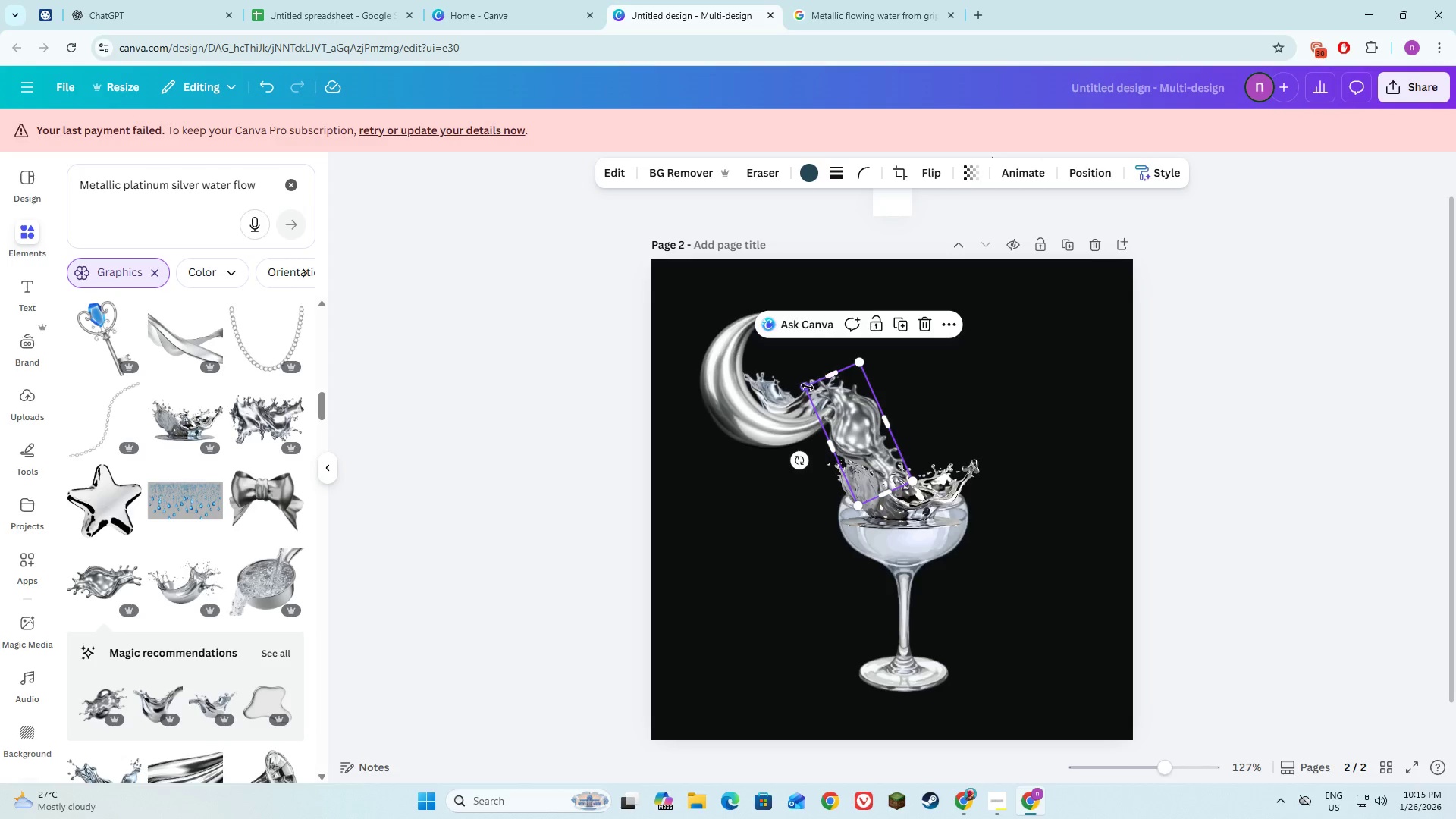 
left_click_drag(start_coordinate=[807, 387], to_coordinate=[802, 384])
 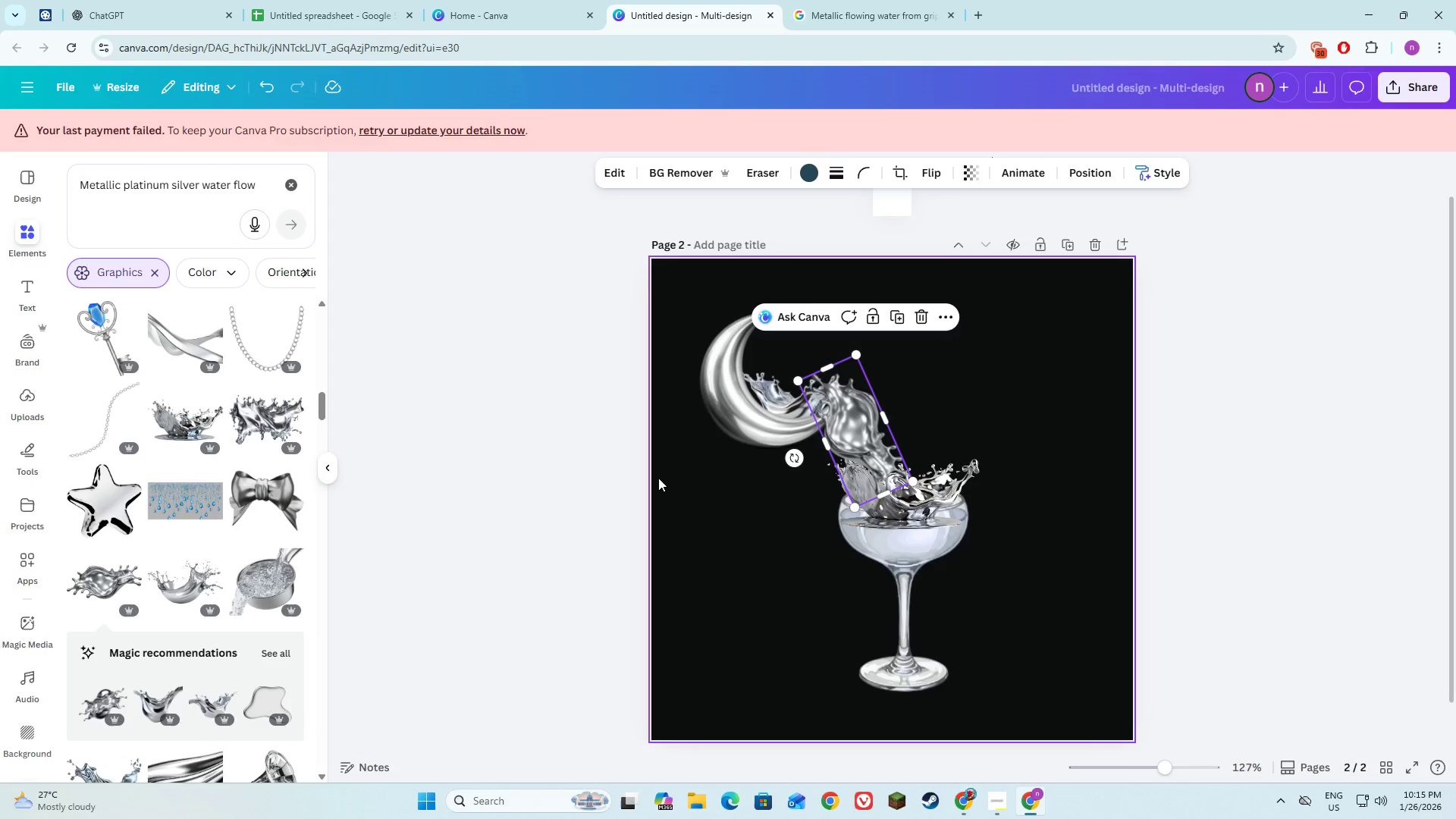 
left_click([658, 478])
 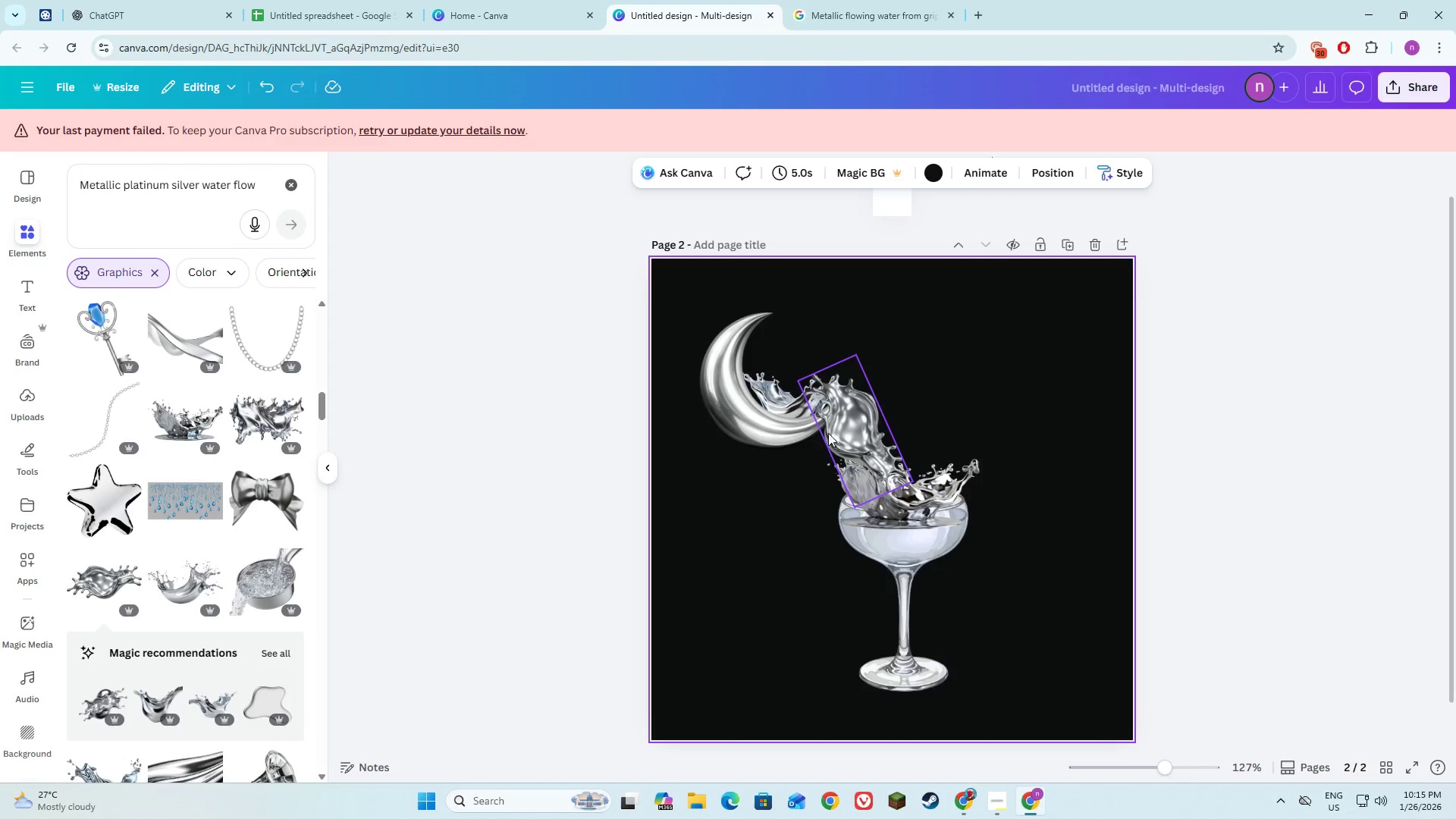 
left_click([648, 477])
 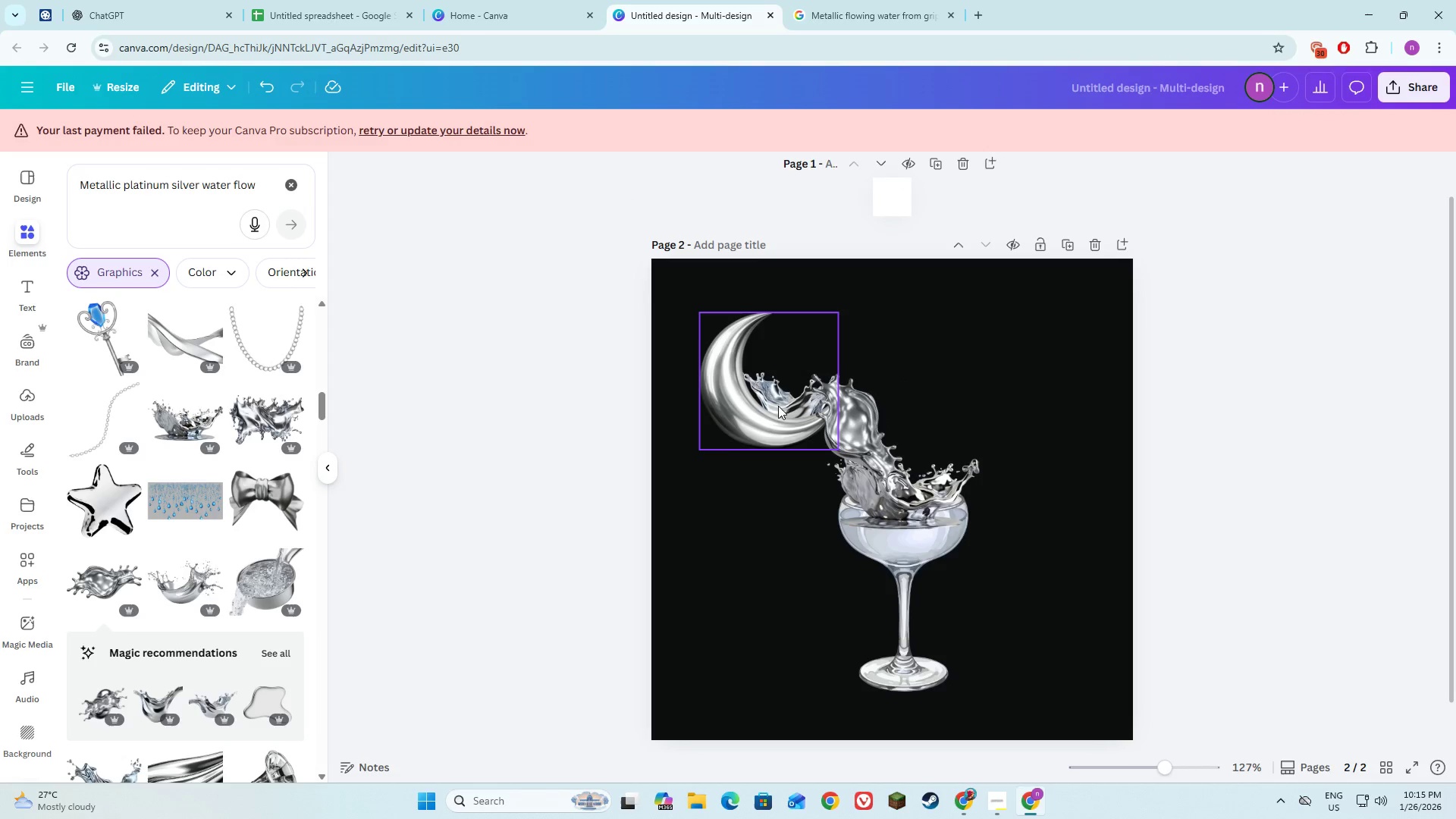 
left_click([769, 388])
 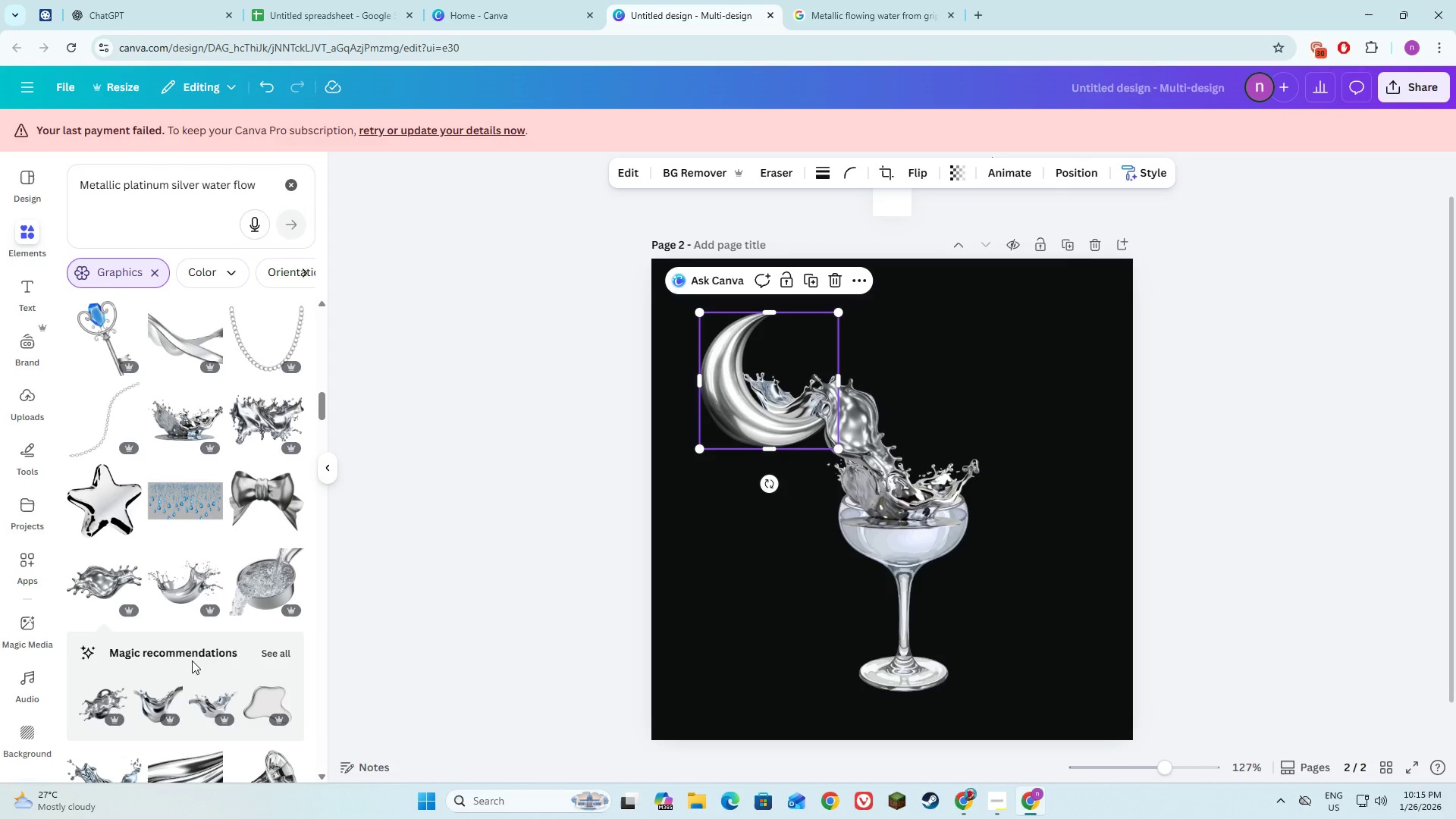 
wait(5.02)
 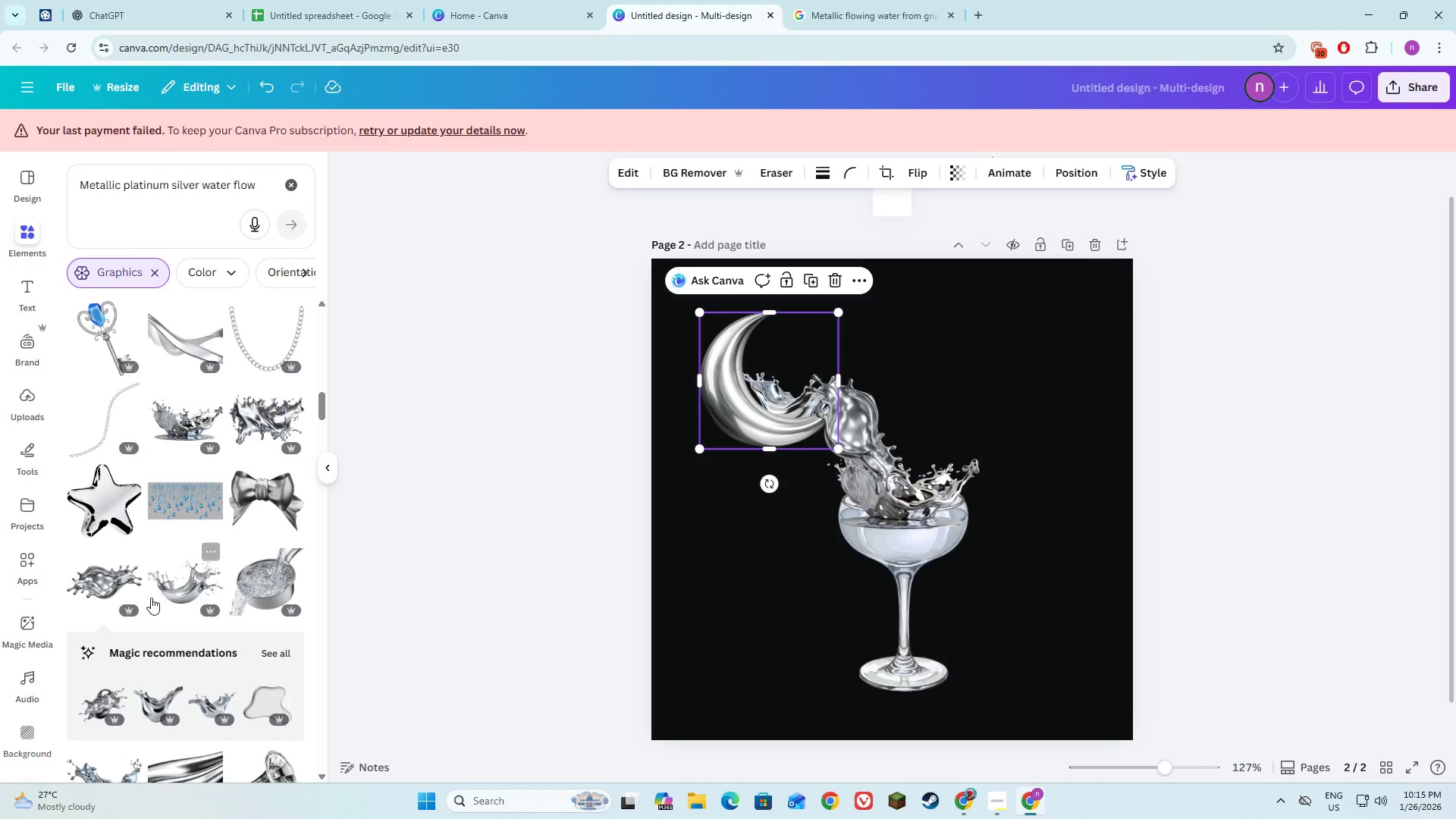 
scroll: coordinate [197, 468], scroll_direction: up, amount: 5.0
 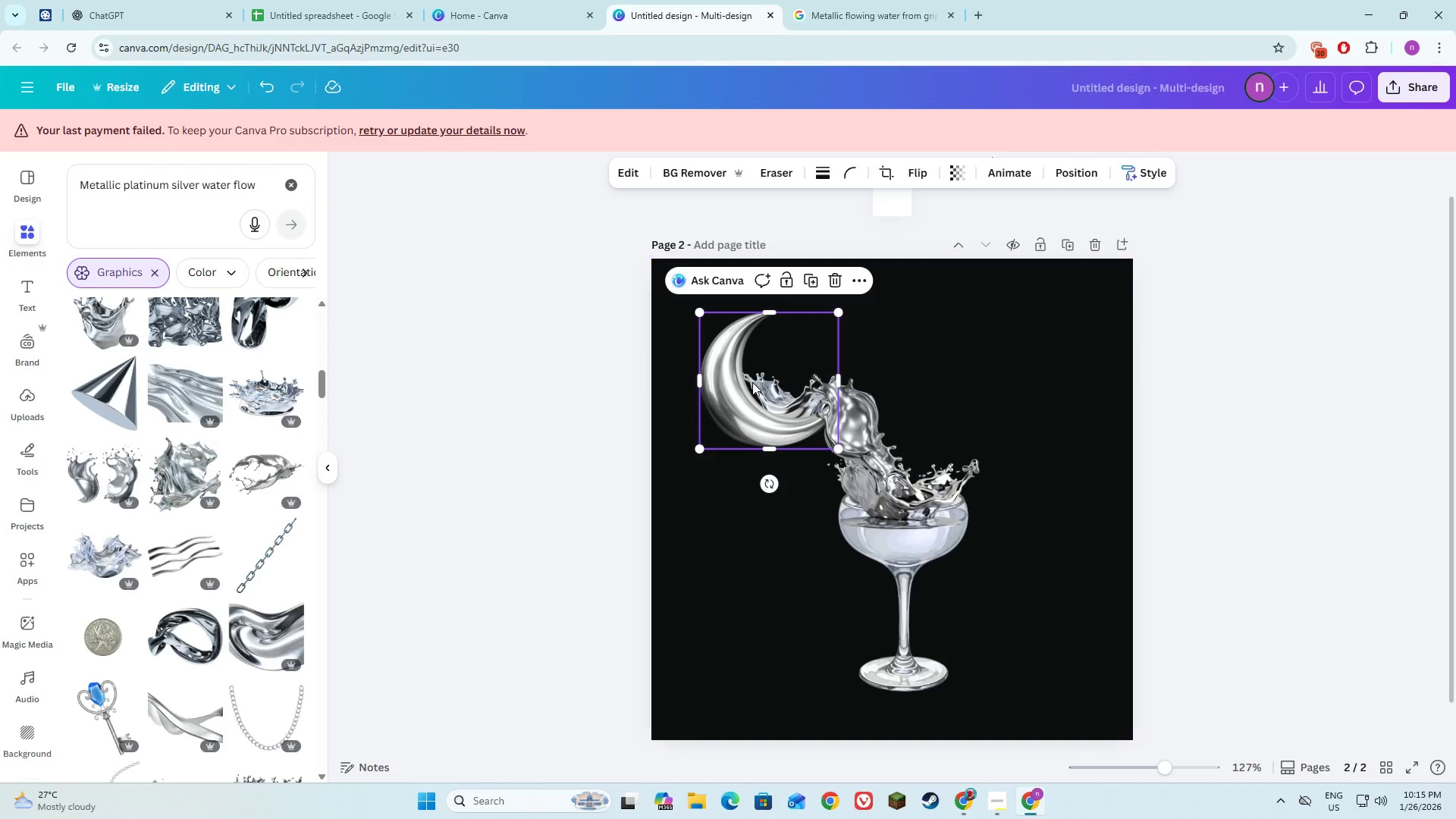 
double_click([770, 396])
 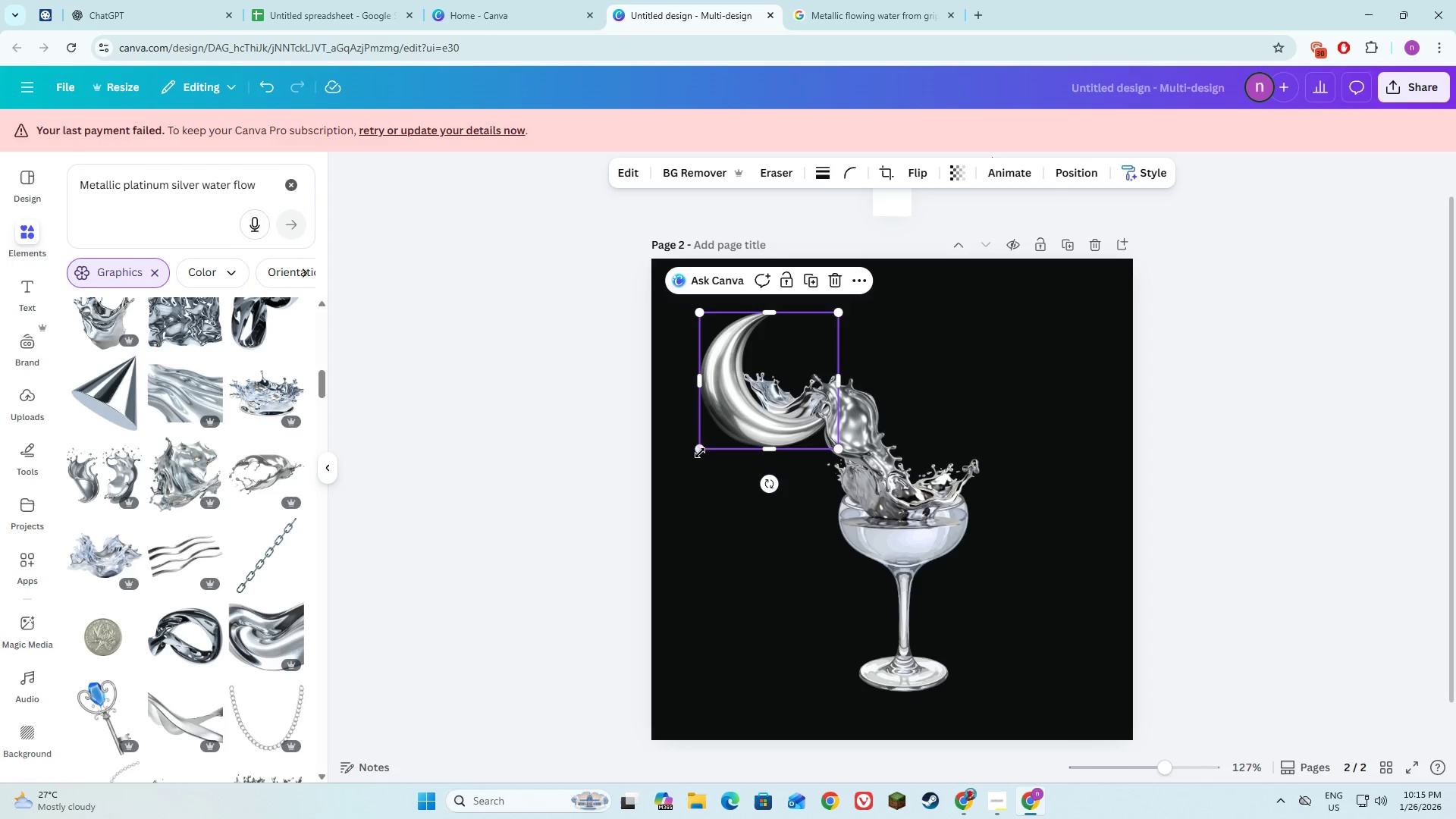 
left_click_drag(start_coordinate=[698, 452], to_coordinate=[692, 452])
 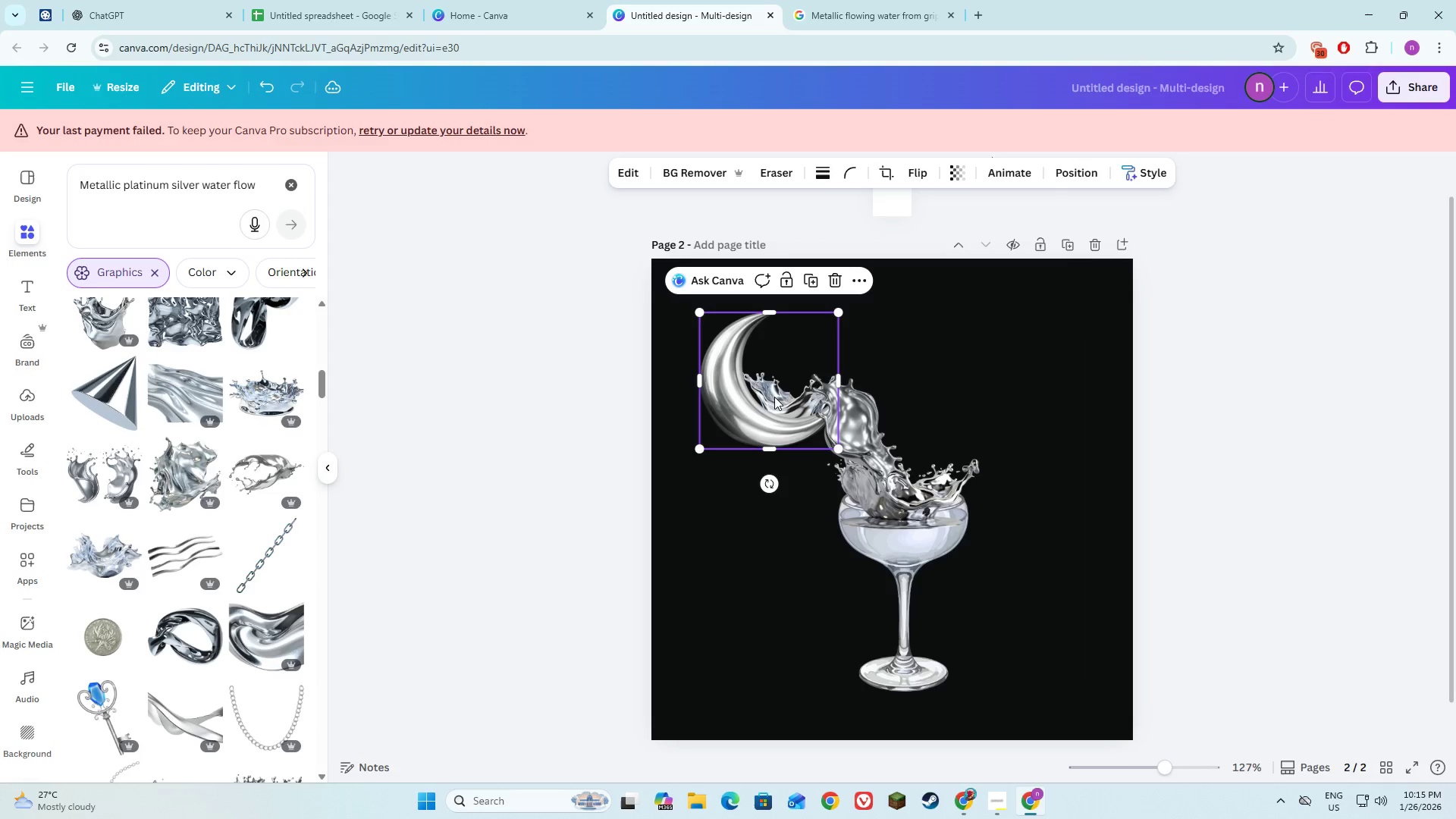 
left_click([775, 395])
 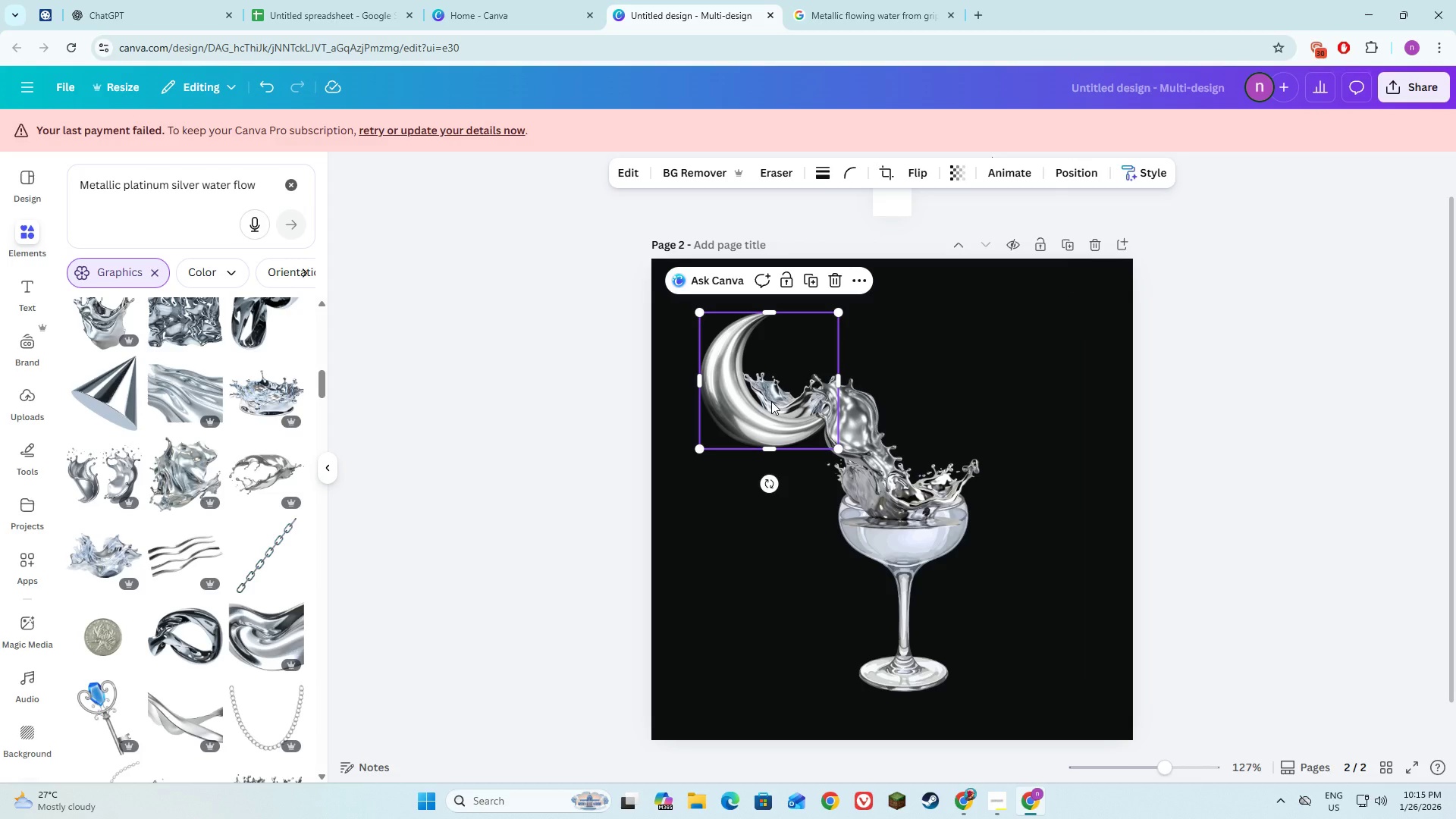 
right_click([771, 401])
 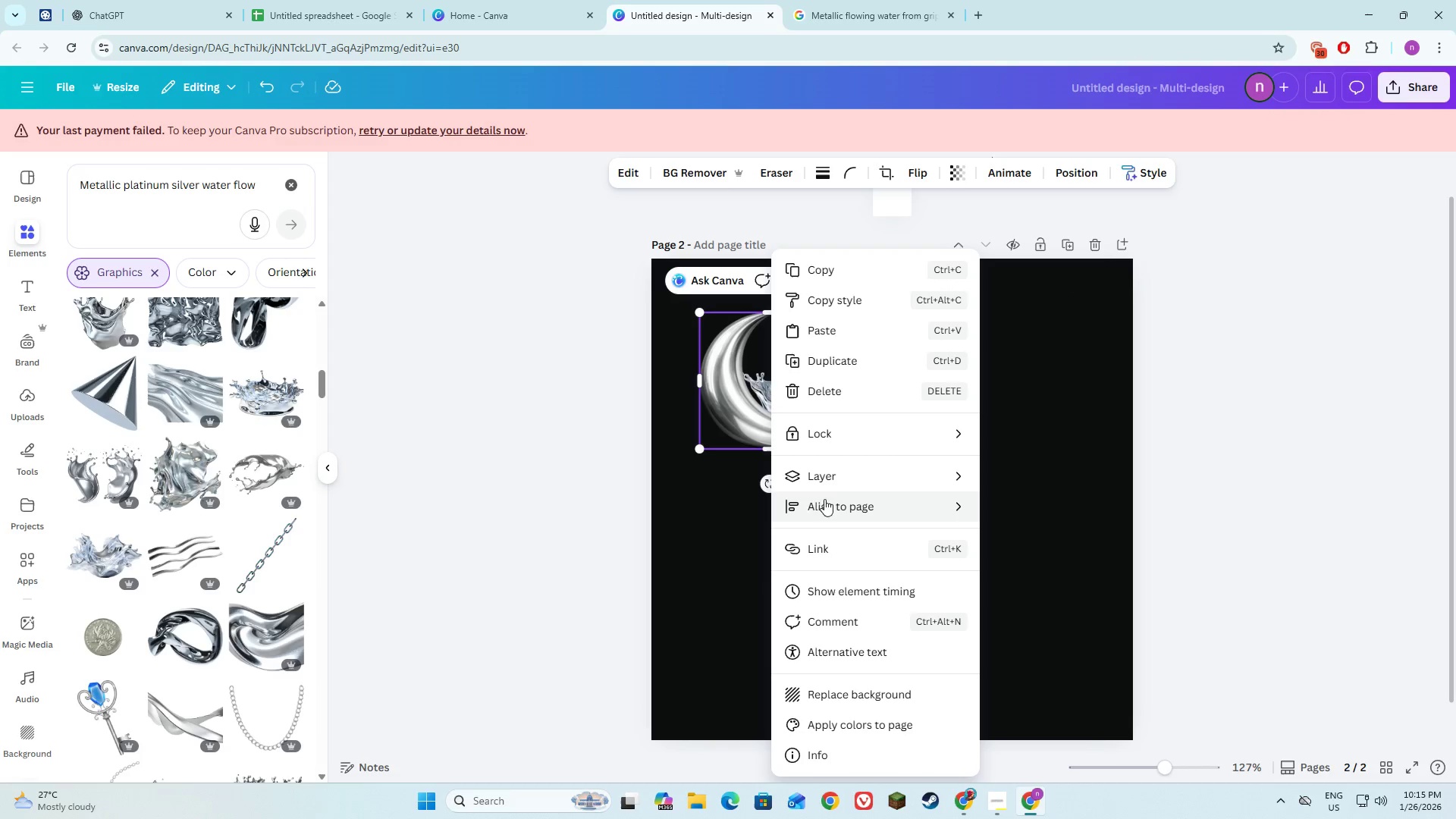 
left_click([827, 481])
 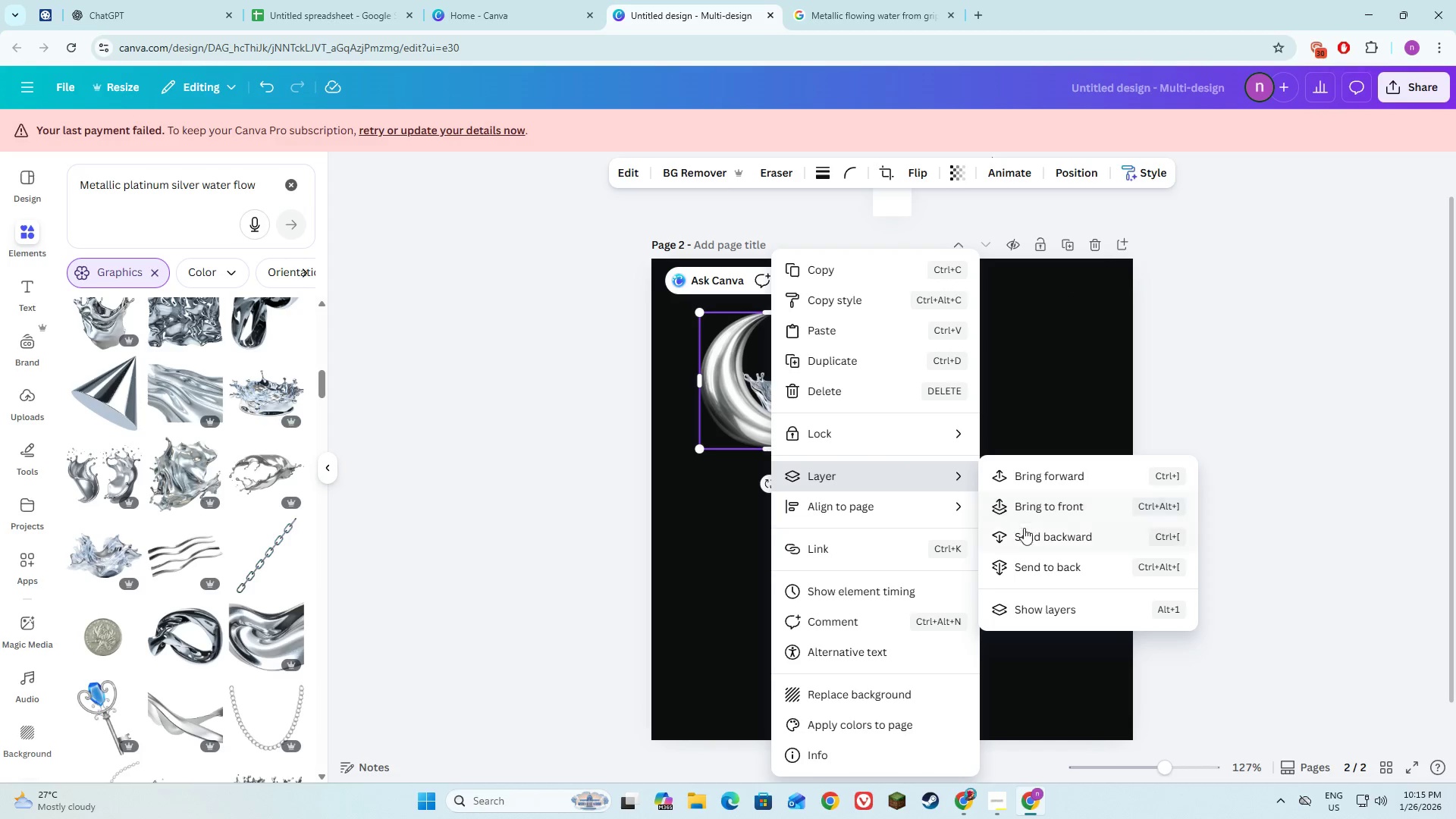 
left_click([1027, 533])
 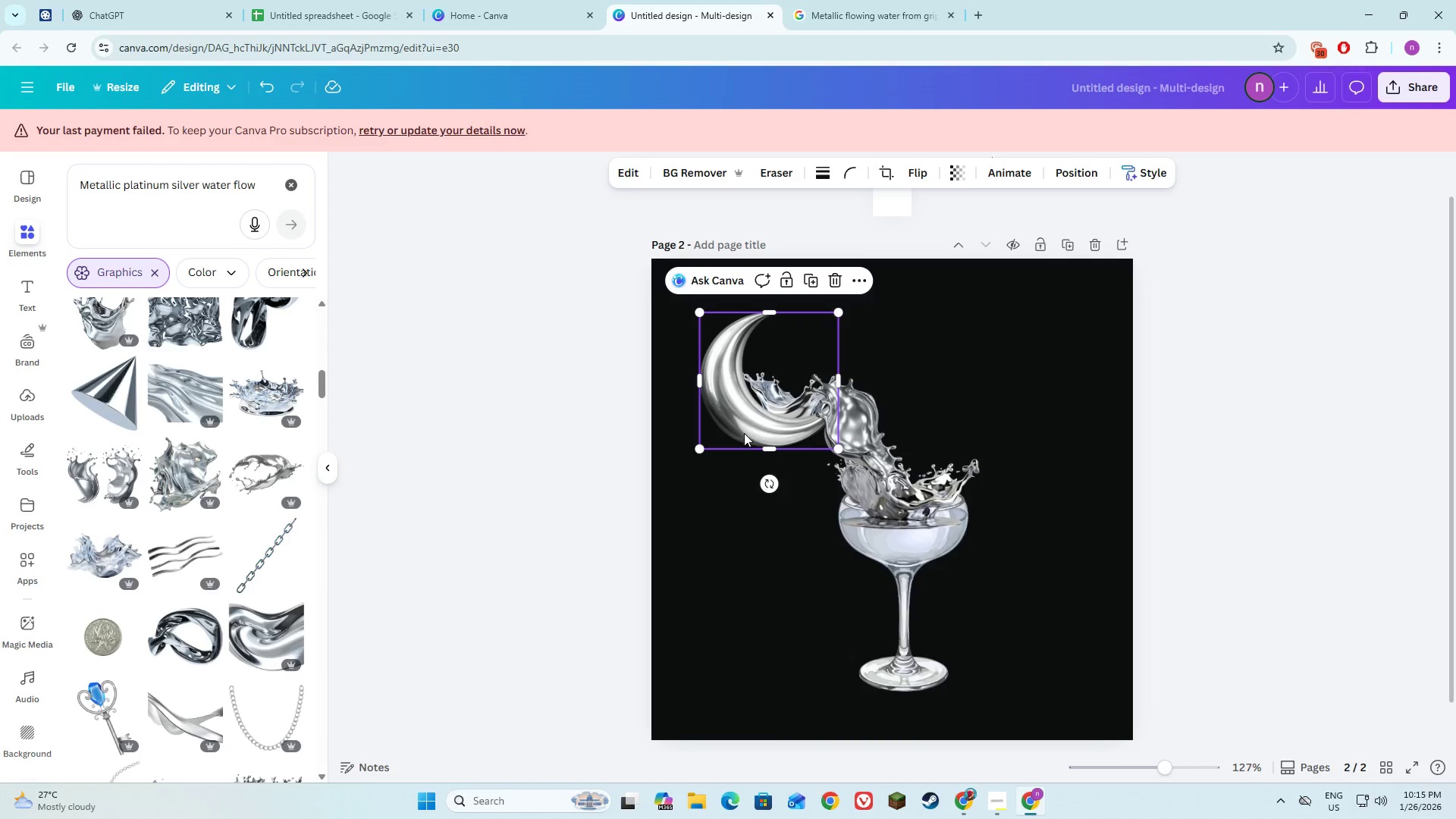 
right_click([748, 416])
 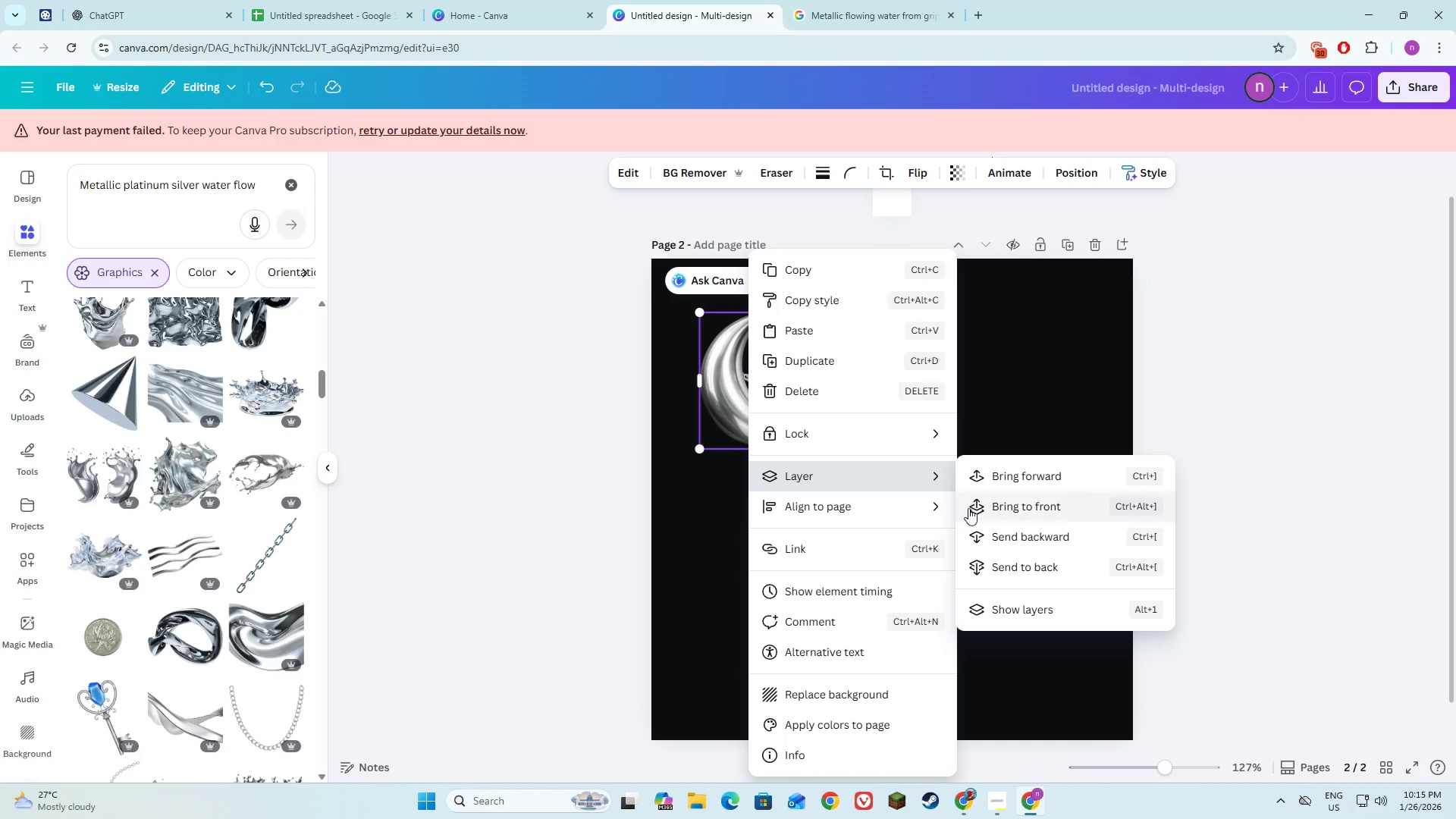 
left_click([994, 534])
 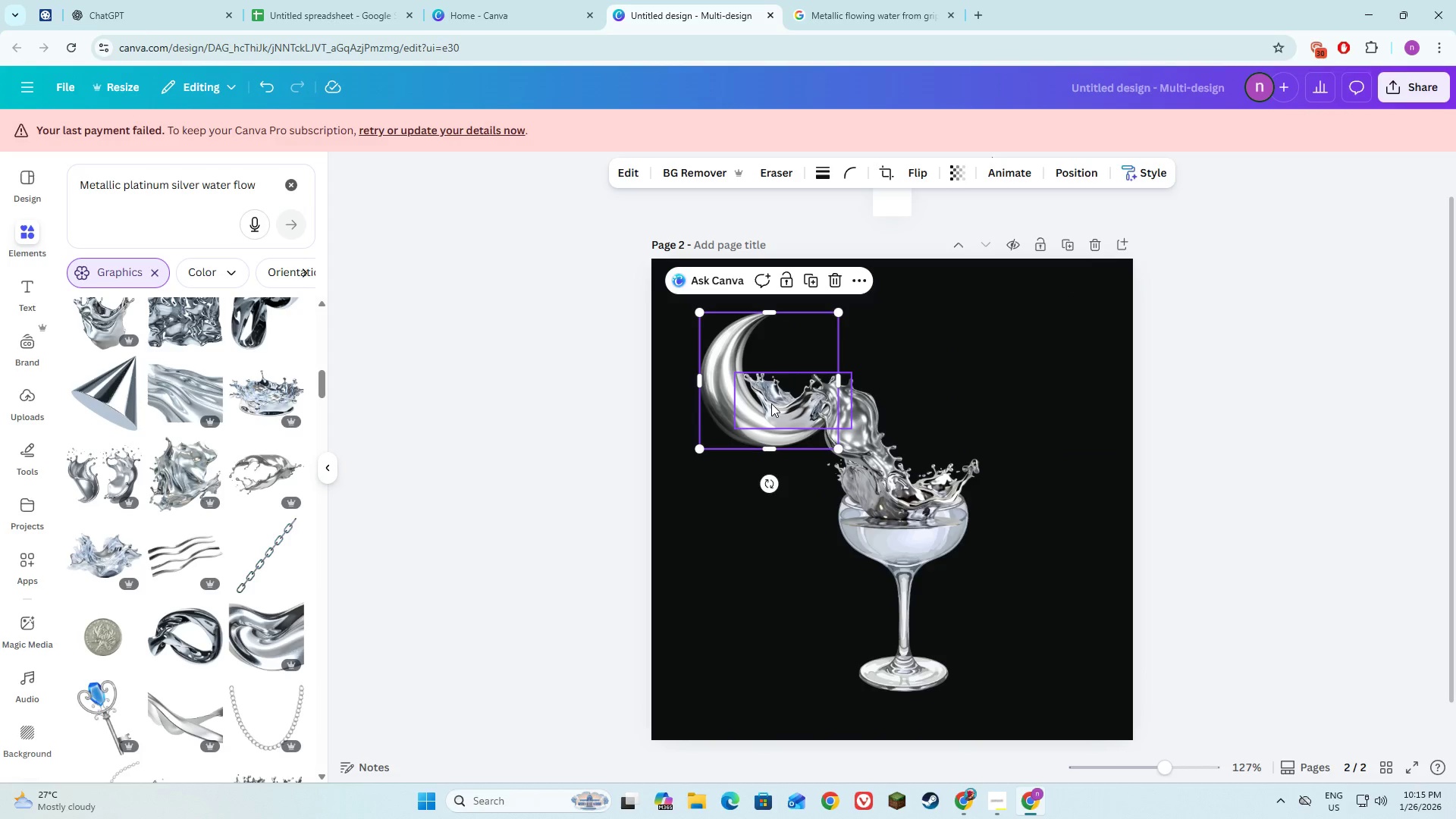 
left_click_drag(start_coordinate=[771, 403], to_coordinate=[770, 409])
 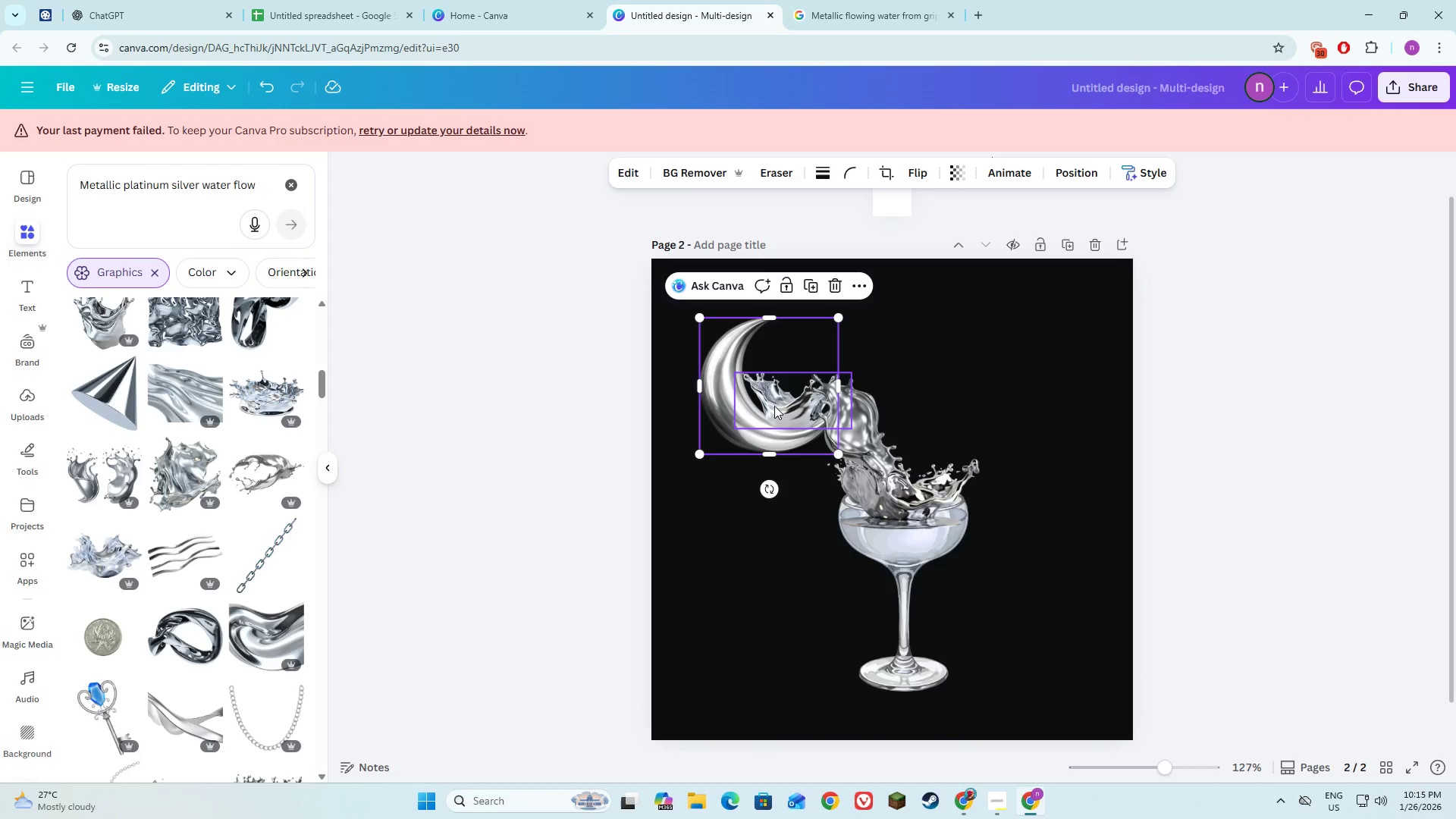 
left_click([774, 406])
 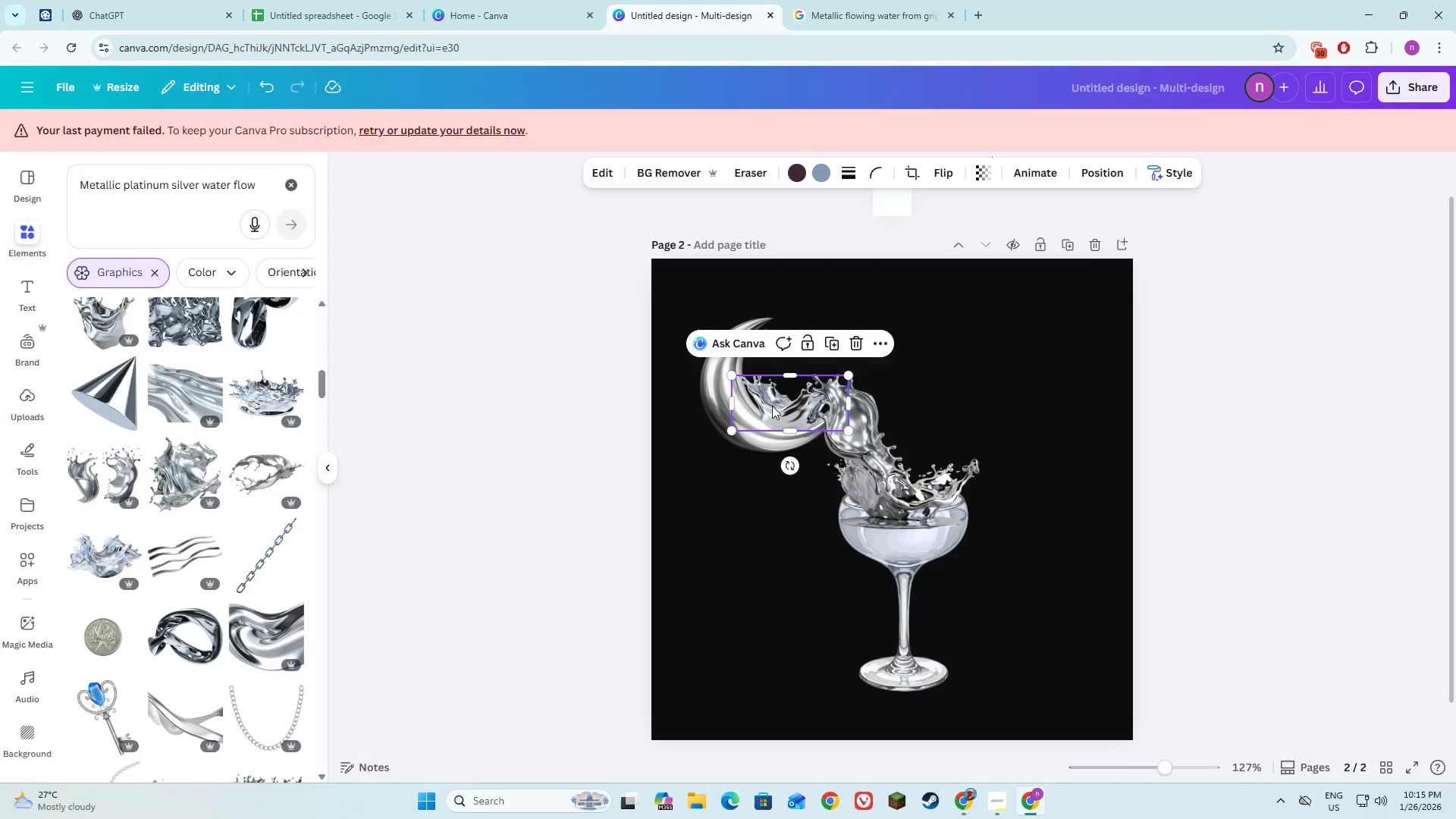 
left_click_drag(start_coordinate=[733, 403], to_coordinate=[729, 403])
 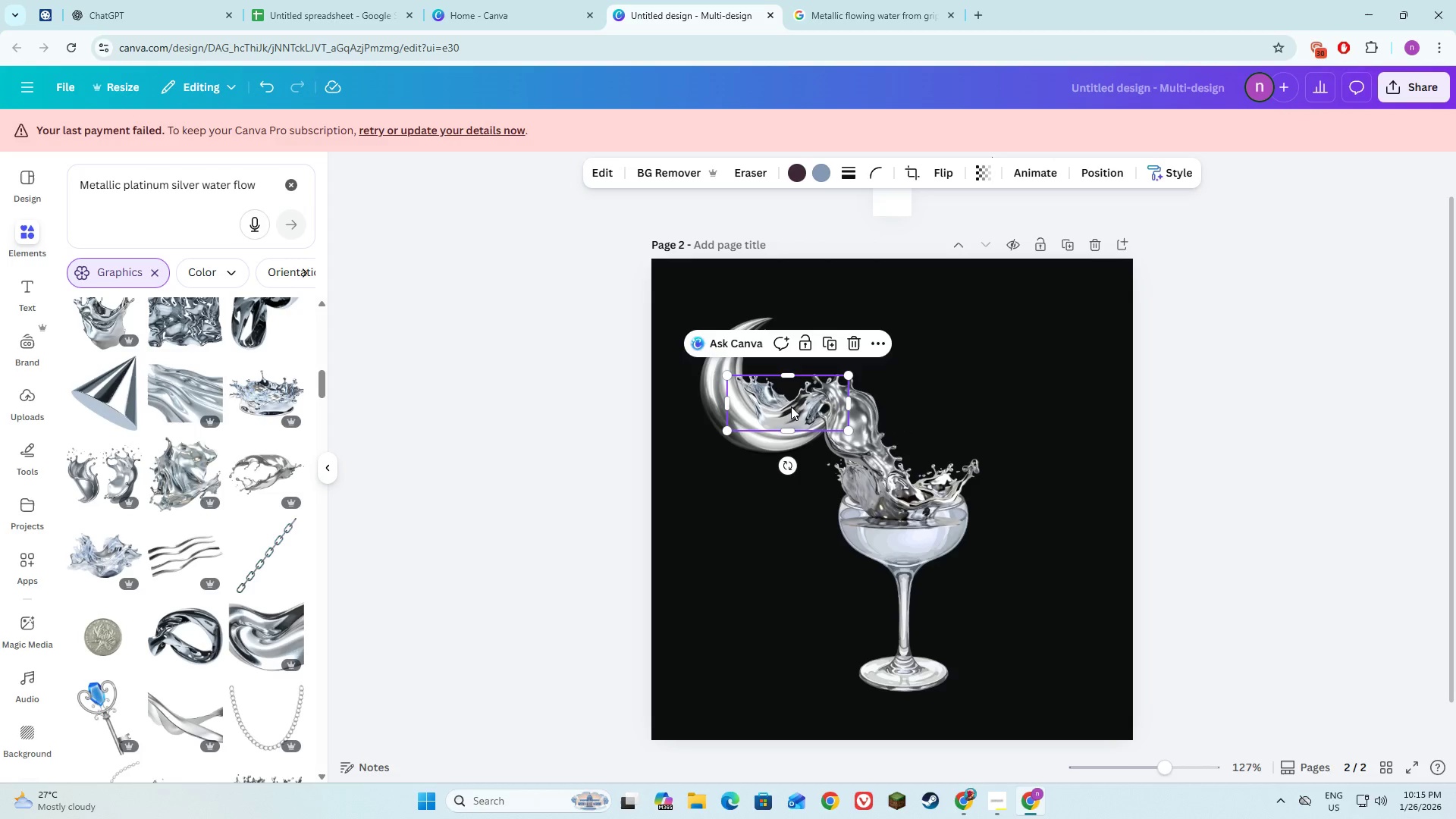 
left_click_drag(start_coordinate=[791, 406], to_coordinate=[795, 399])
 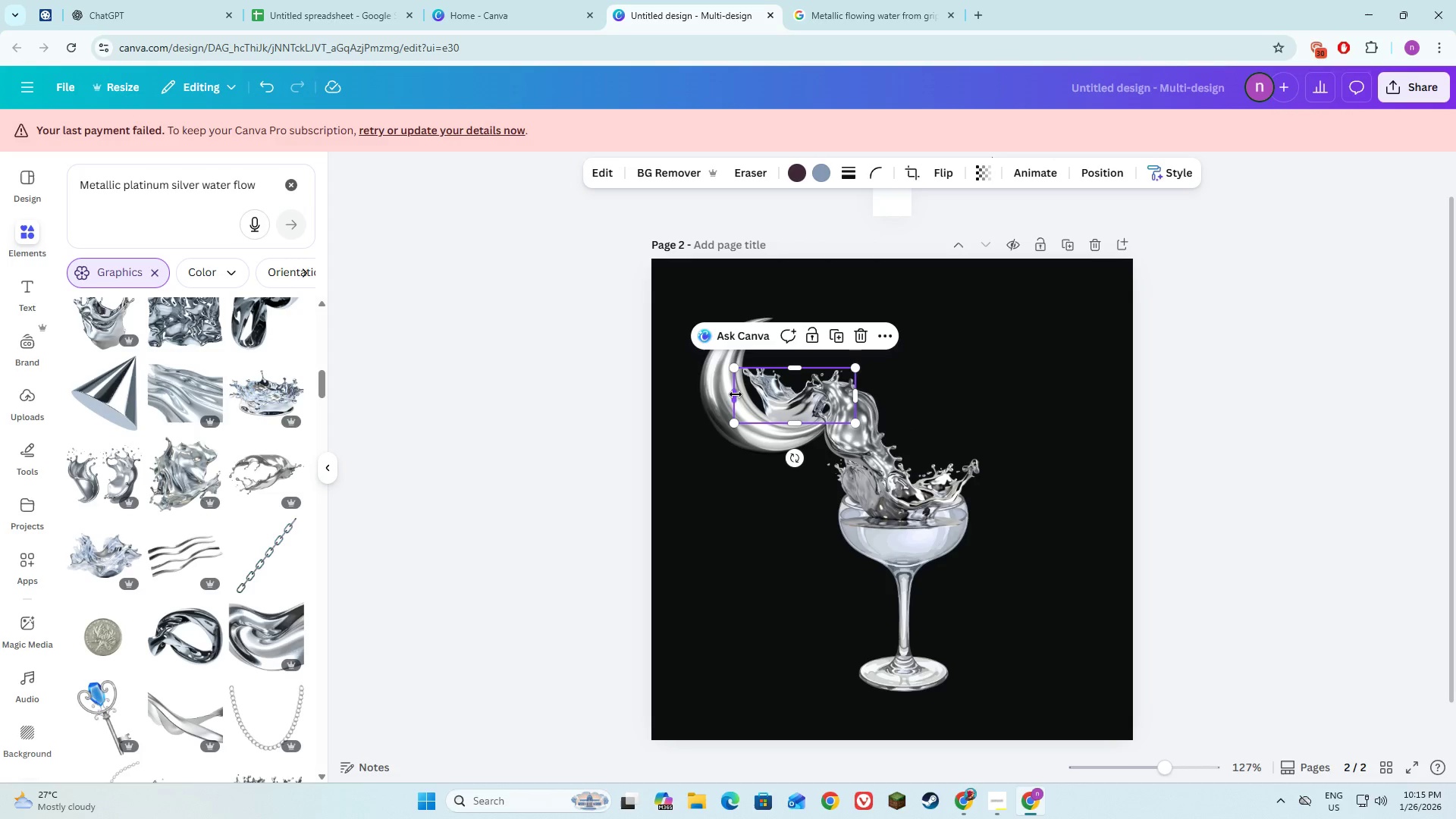 
left_click_drag(start_coordinate=[736, 394], to_coordinate=[723, 391])
 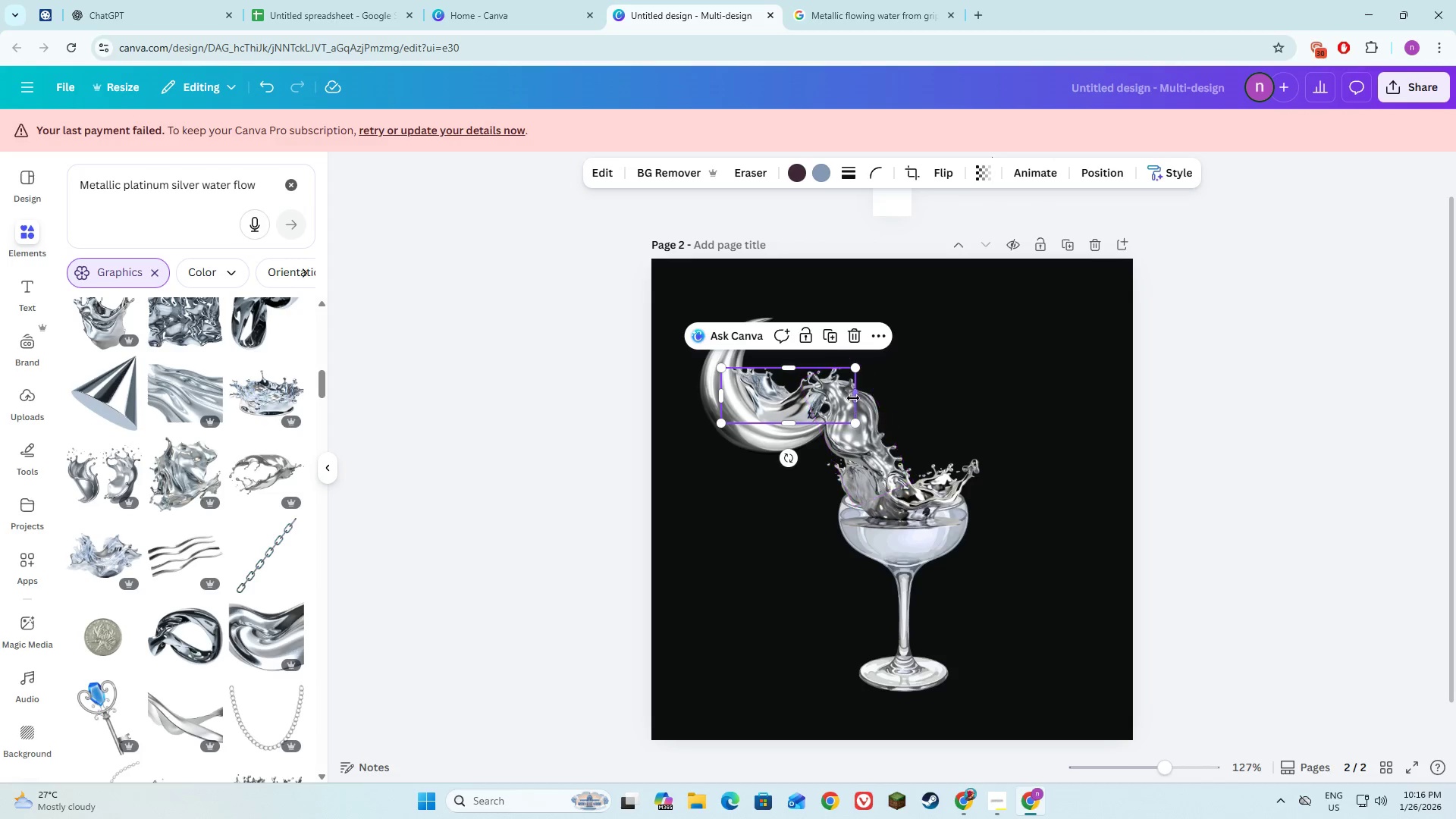 
left_click_drag(start_coordinate=[854, 398], to_coordinate=[864, 400])
 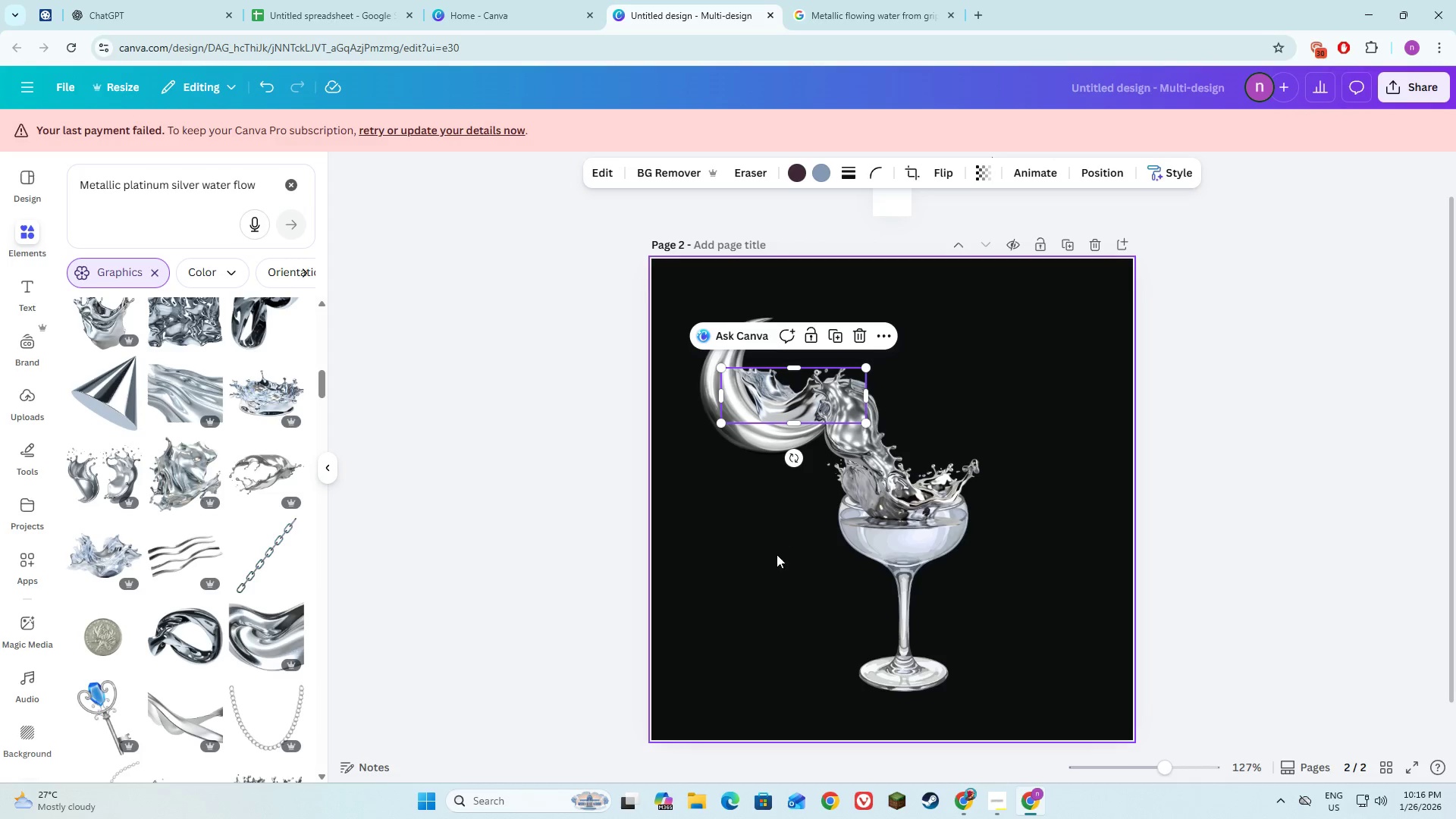 
left_click([777, 554])
 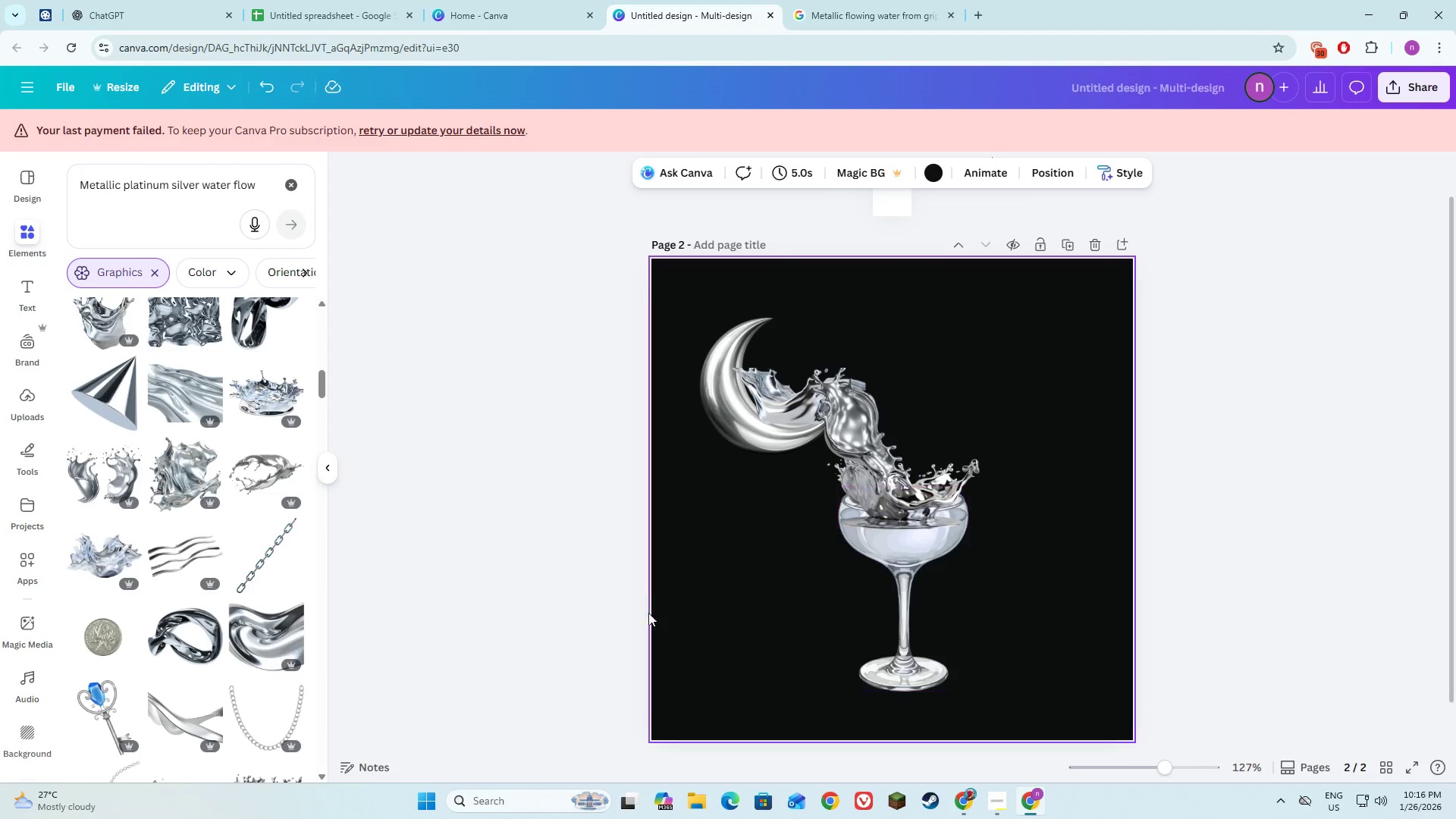 
left_click([595, 561])
 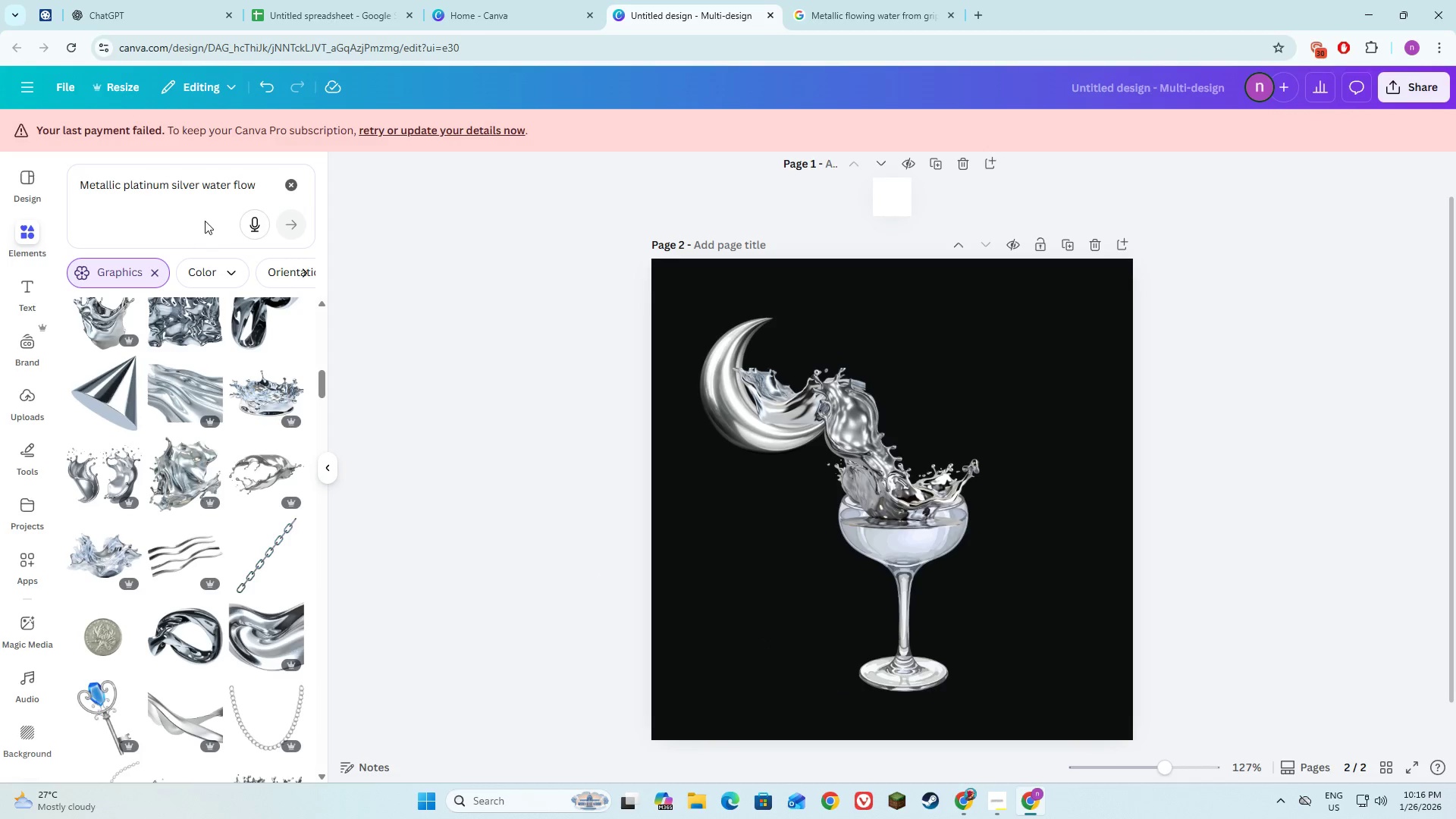 
left_click_drag(start_coordinate=[253, 186], to_coordinate=[206, 194])
 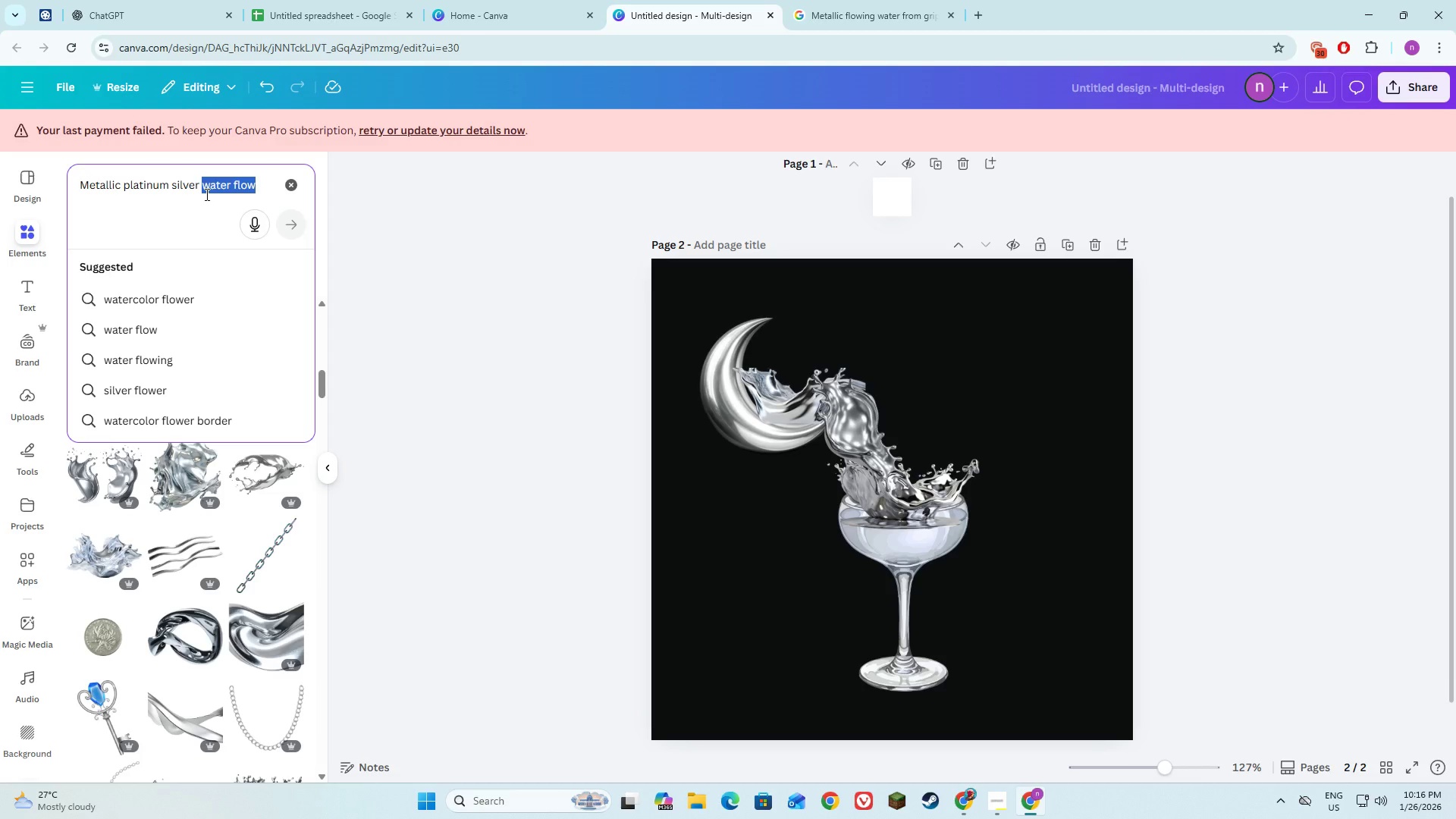 
type(coupe)
 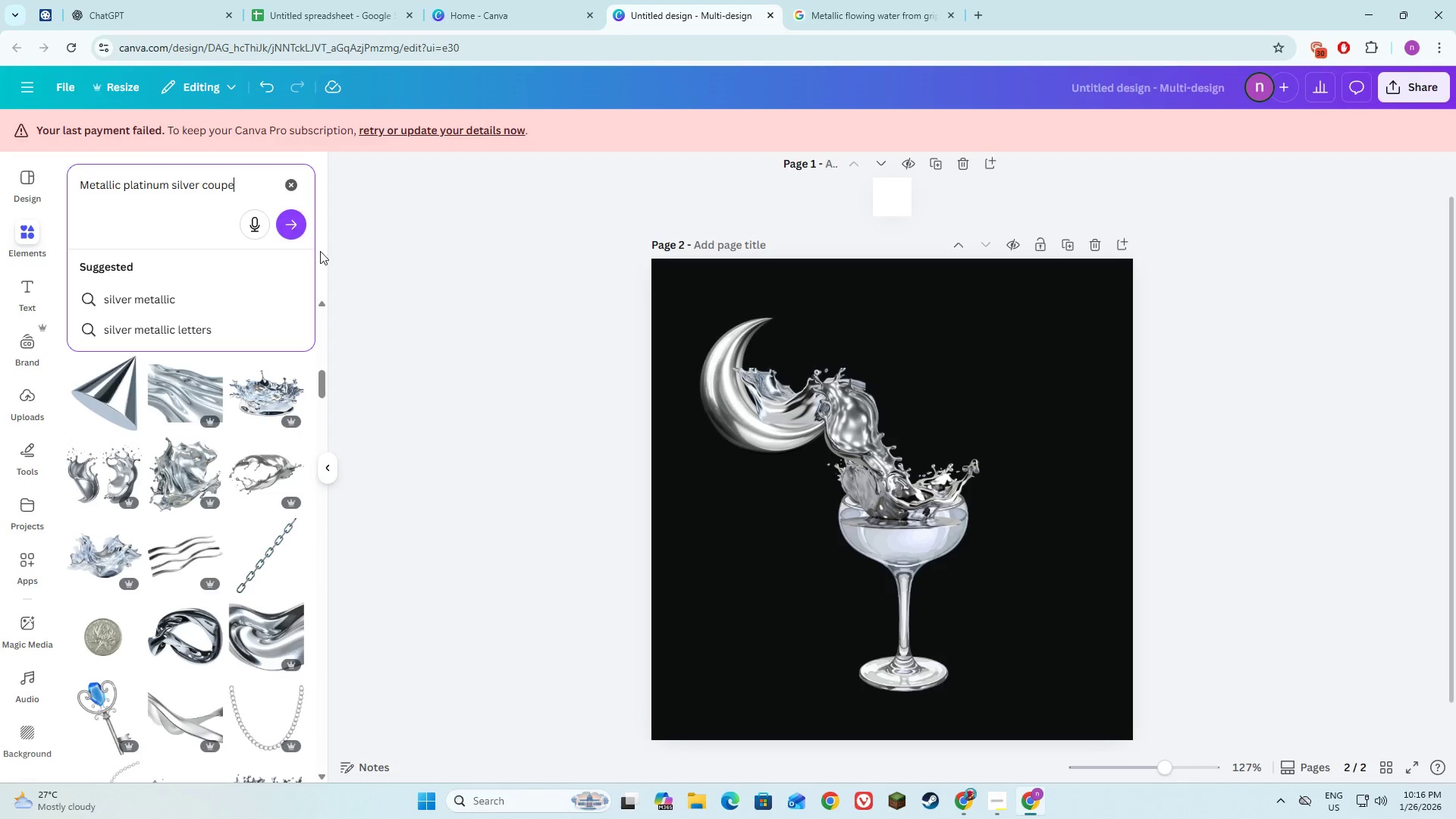 
left_click([297, 0])
 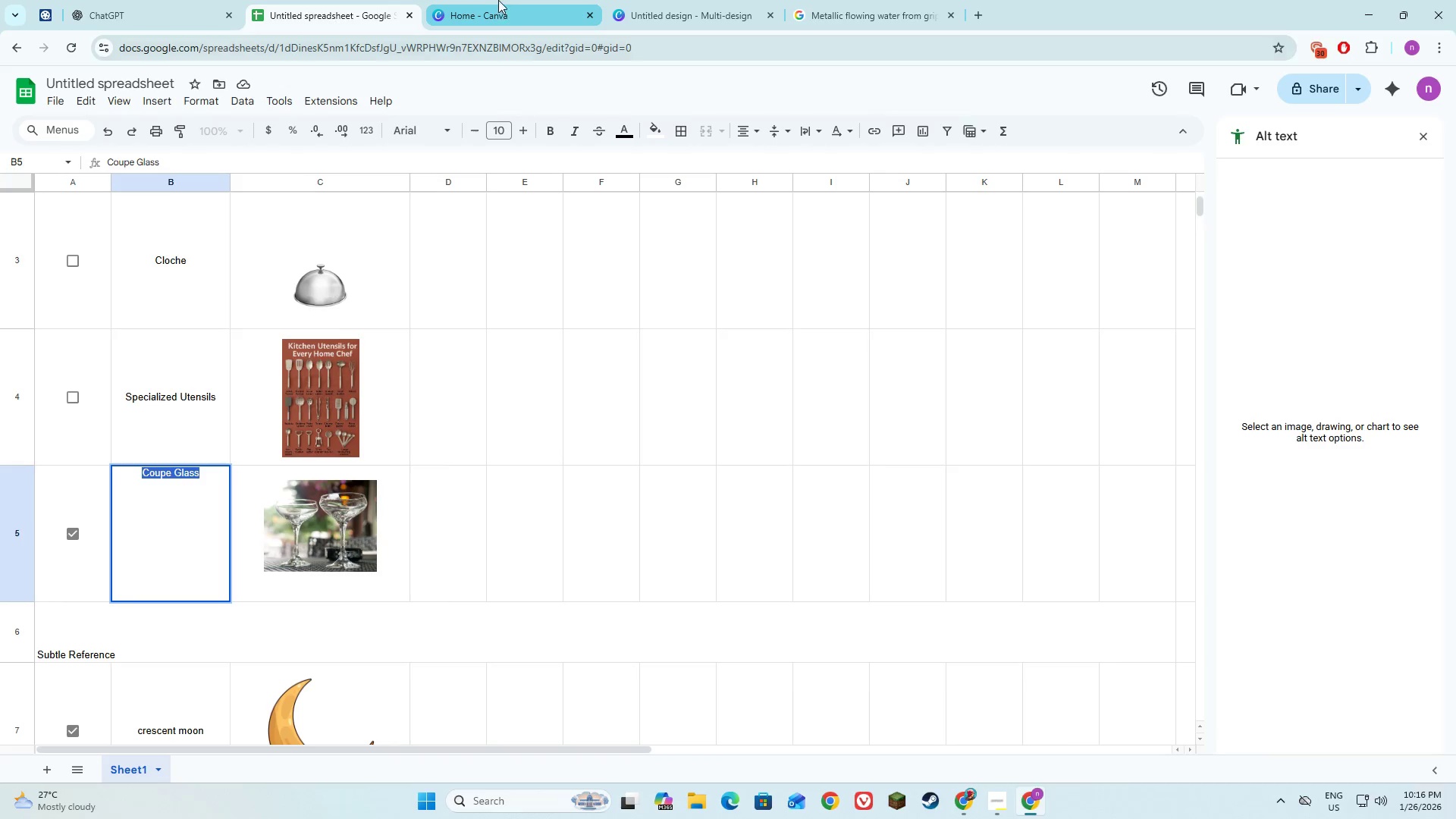 
left_click([660, 0])
 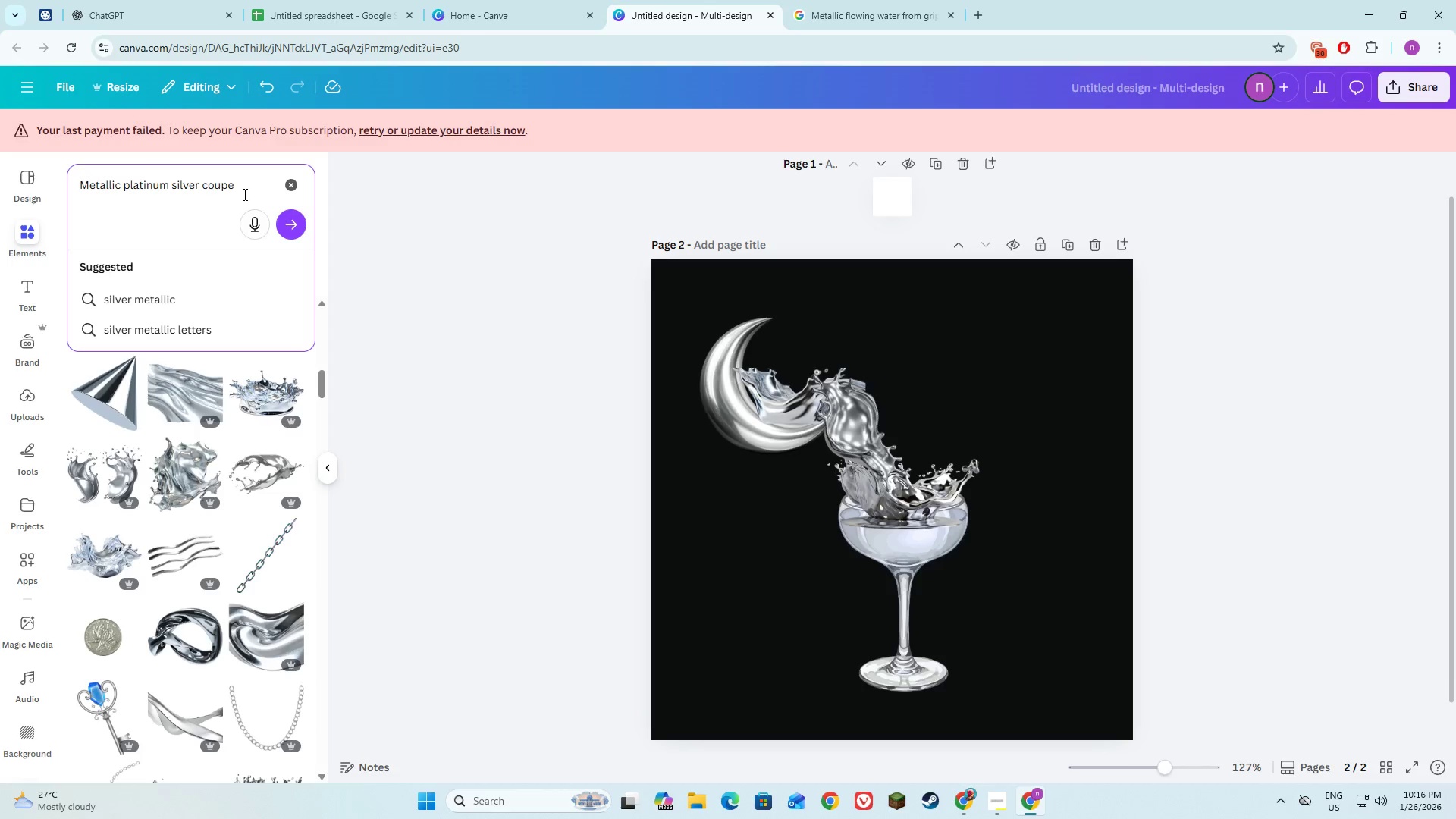 
left_click([243, 194])
 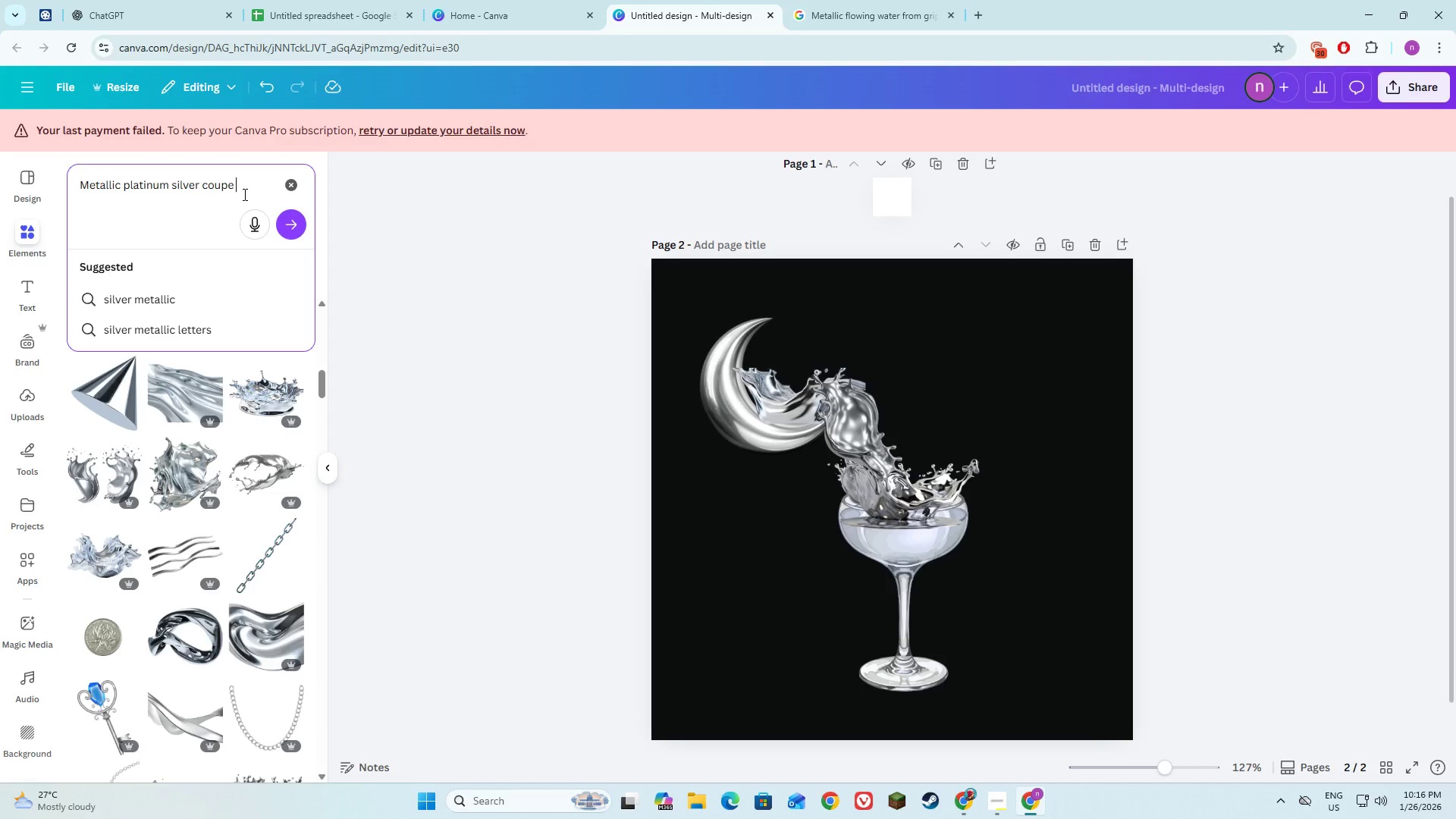 
type( )
key(Backspace)
type(glass)
 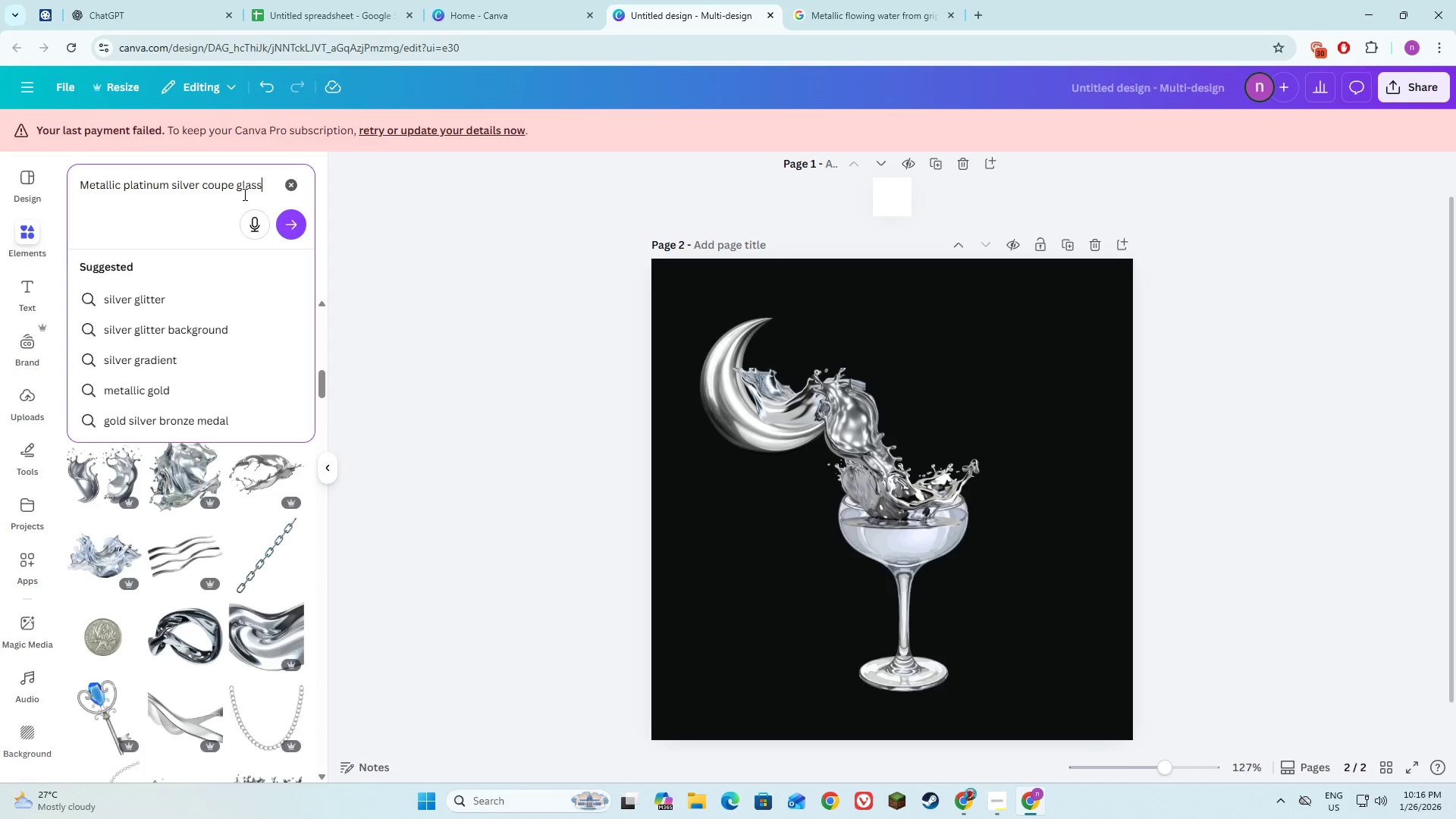 
key(Enter)
 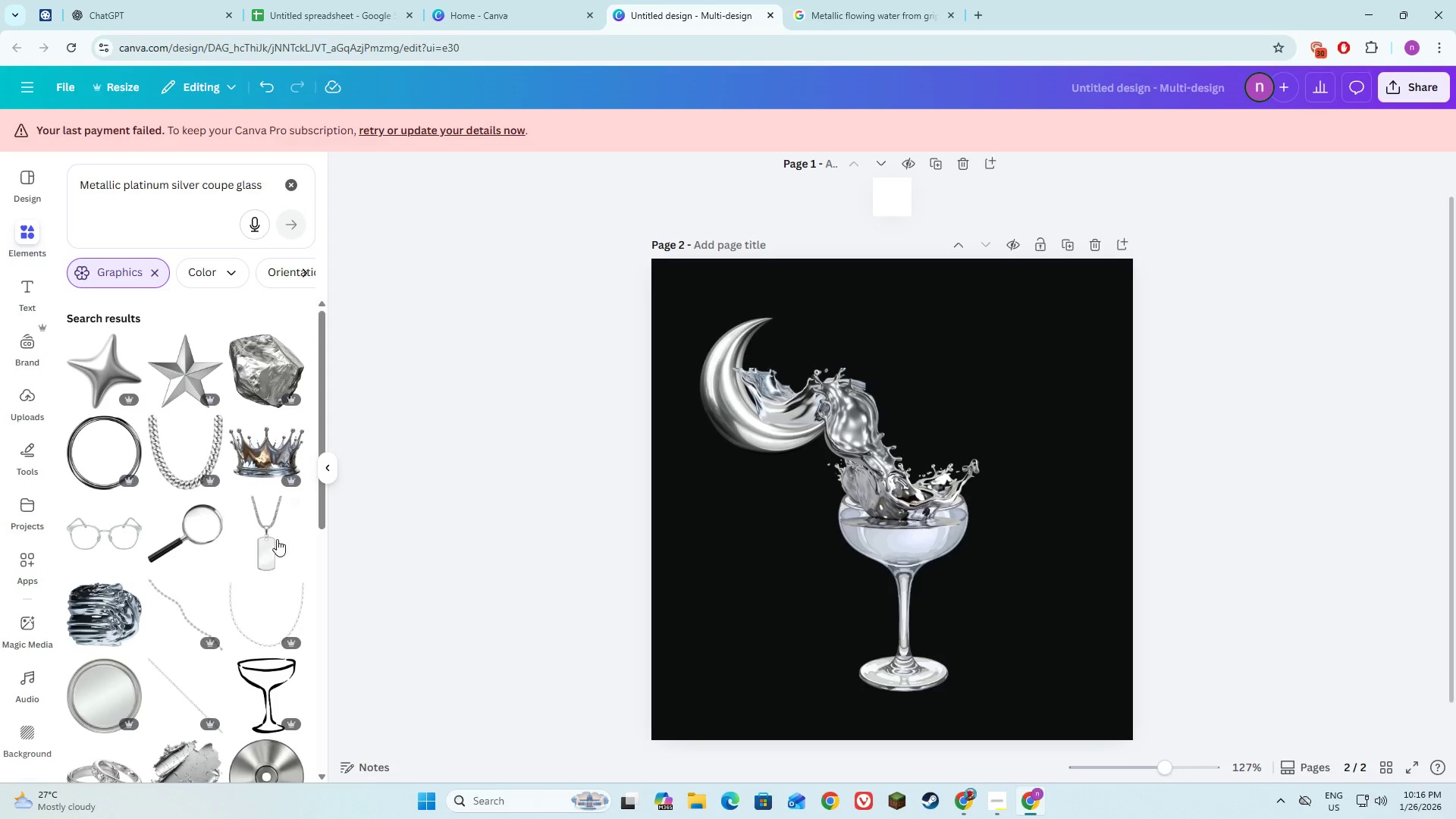 
scroll: coordinate [200, 623], scroll_direction: down, amount: 15.0
 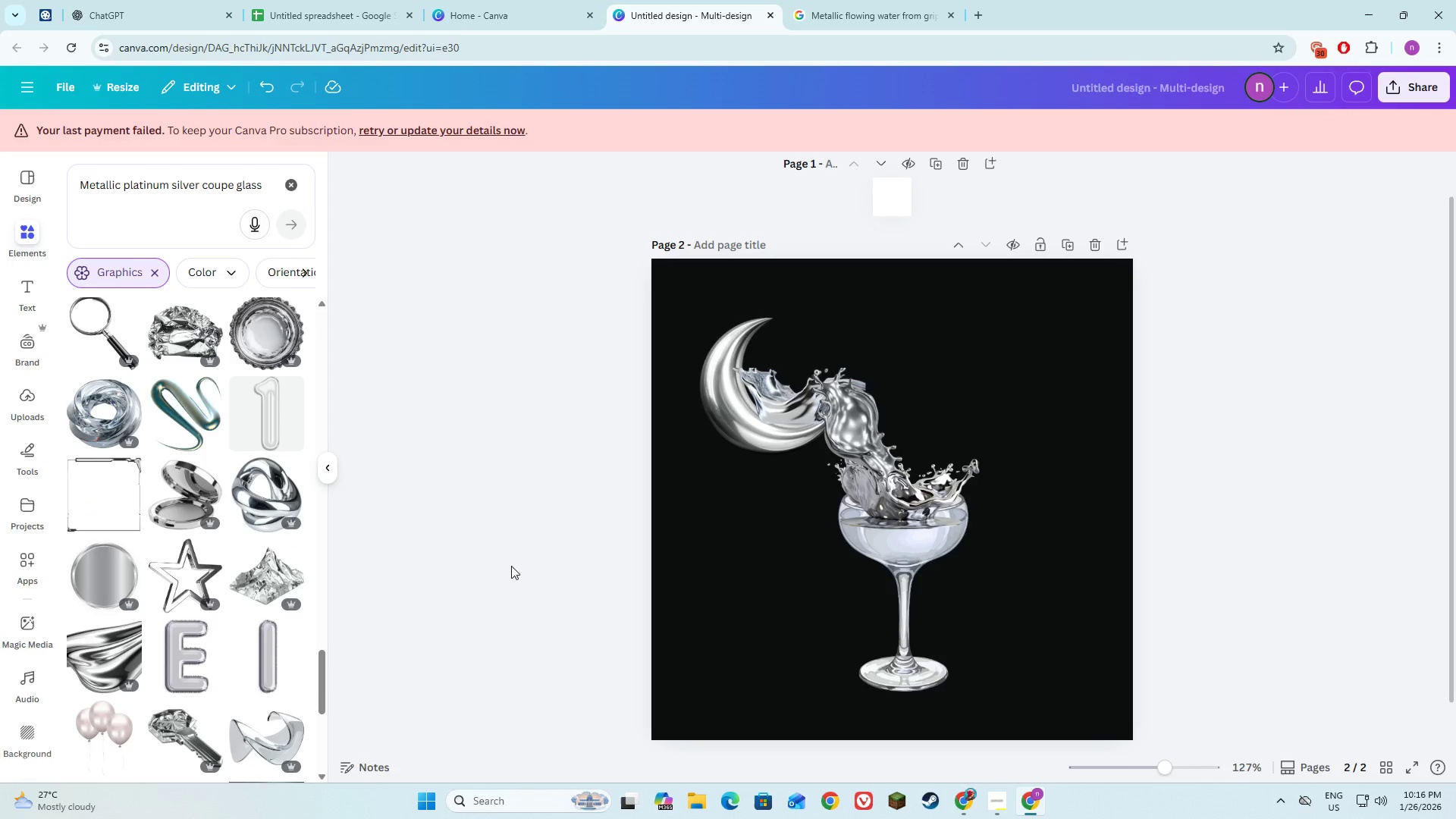 
left_click([508, 566])
 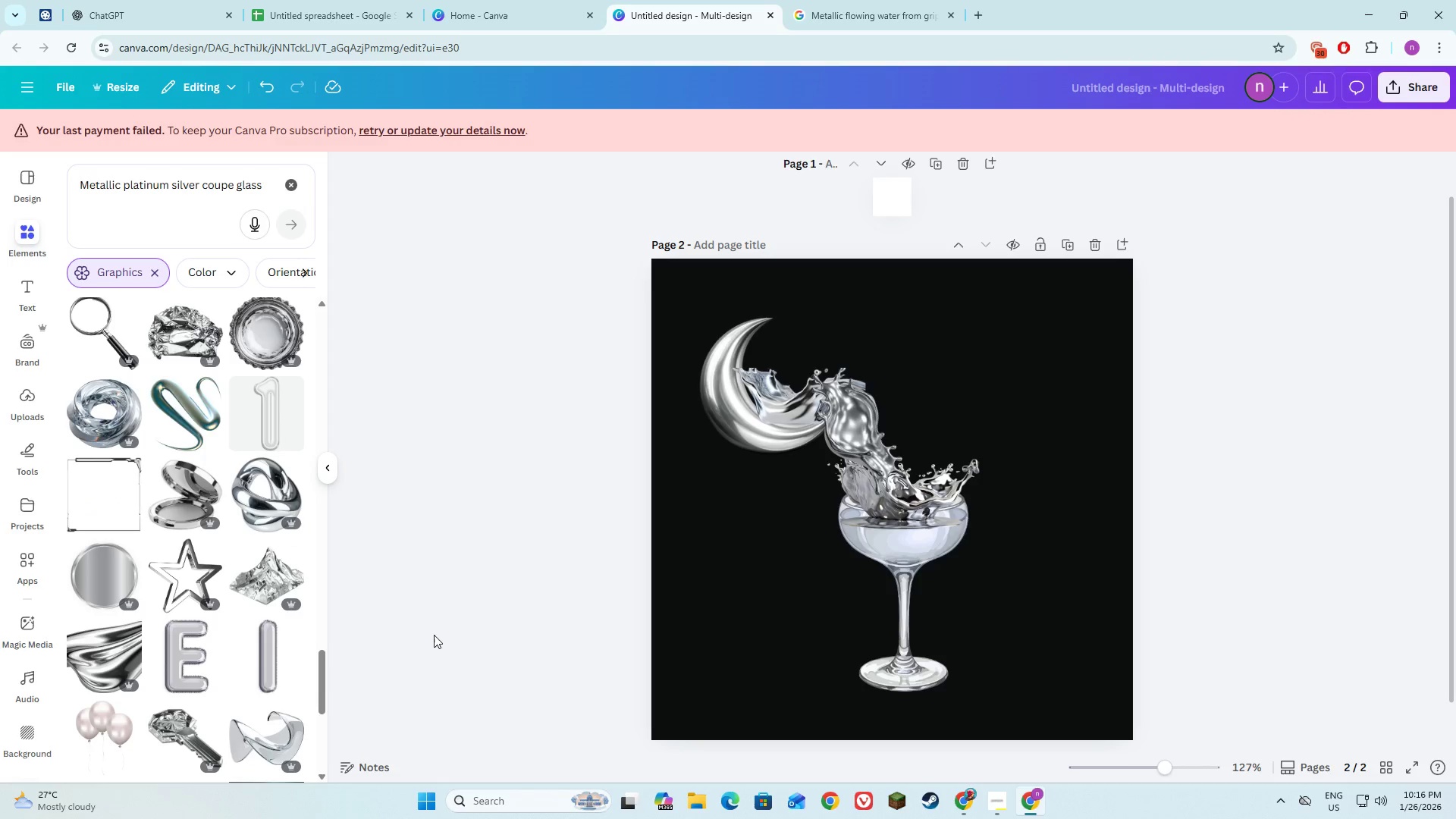 
left_click([434, 635])
 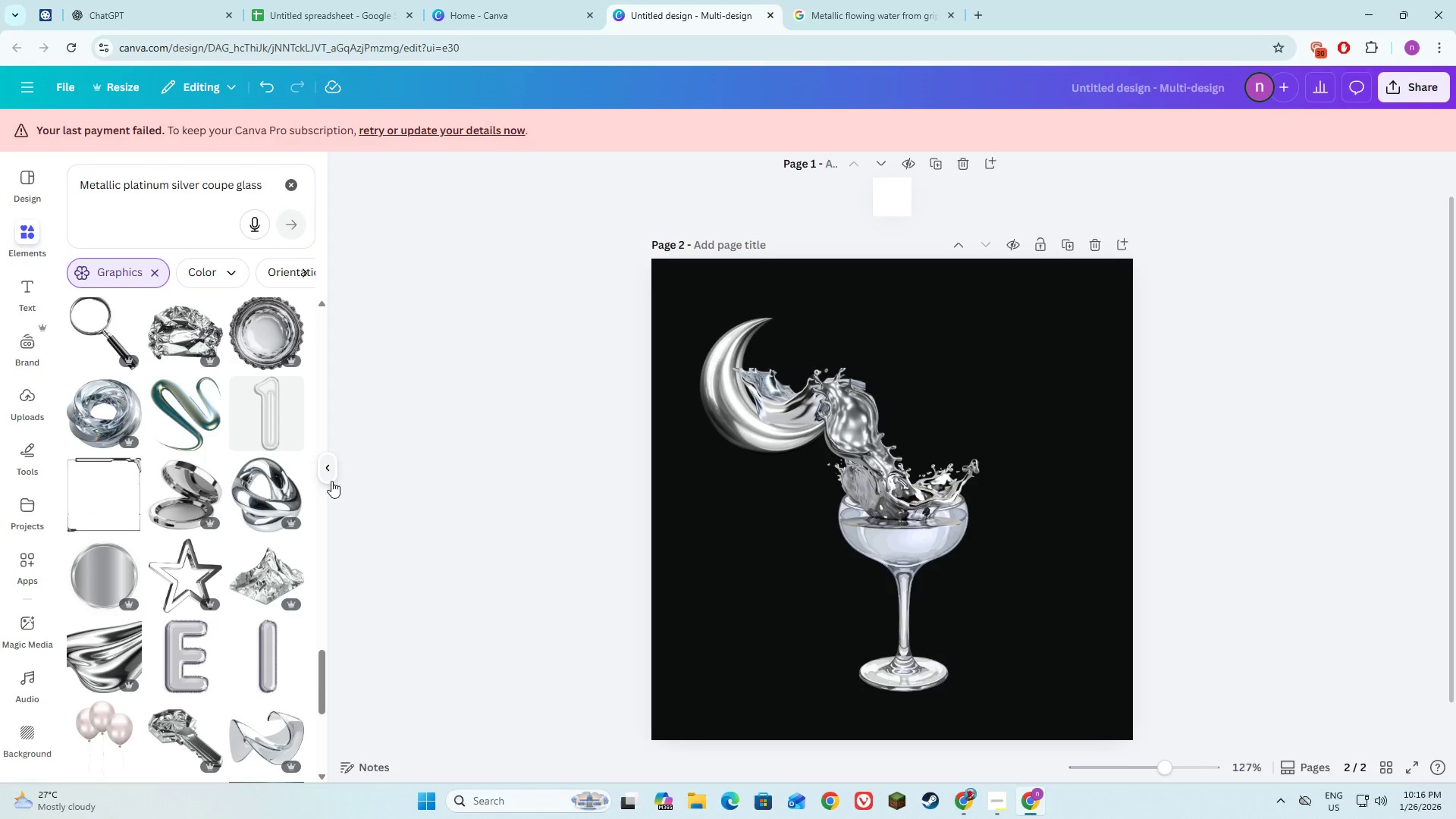 
left_click([331, 481])
 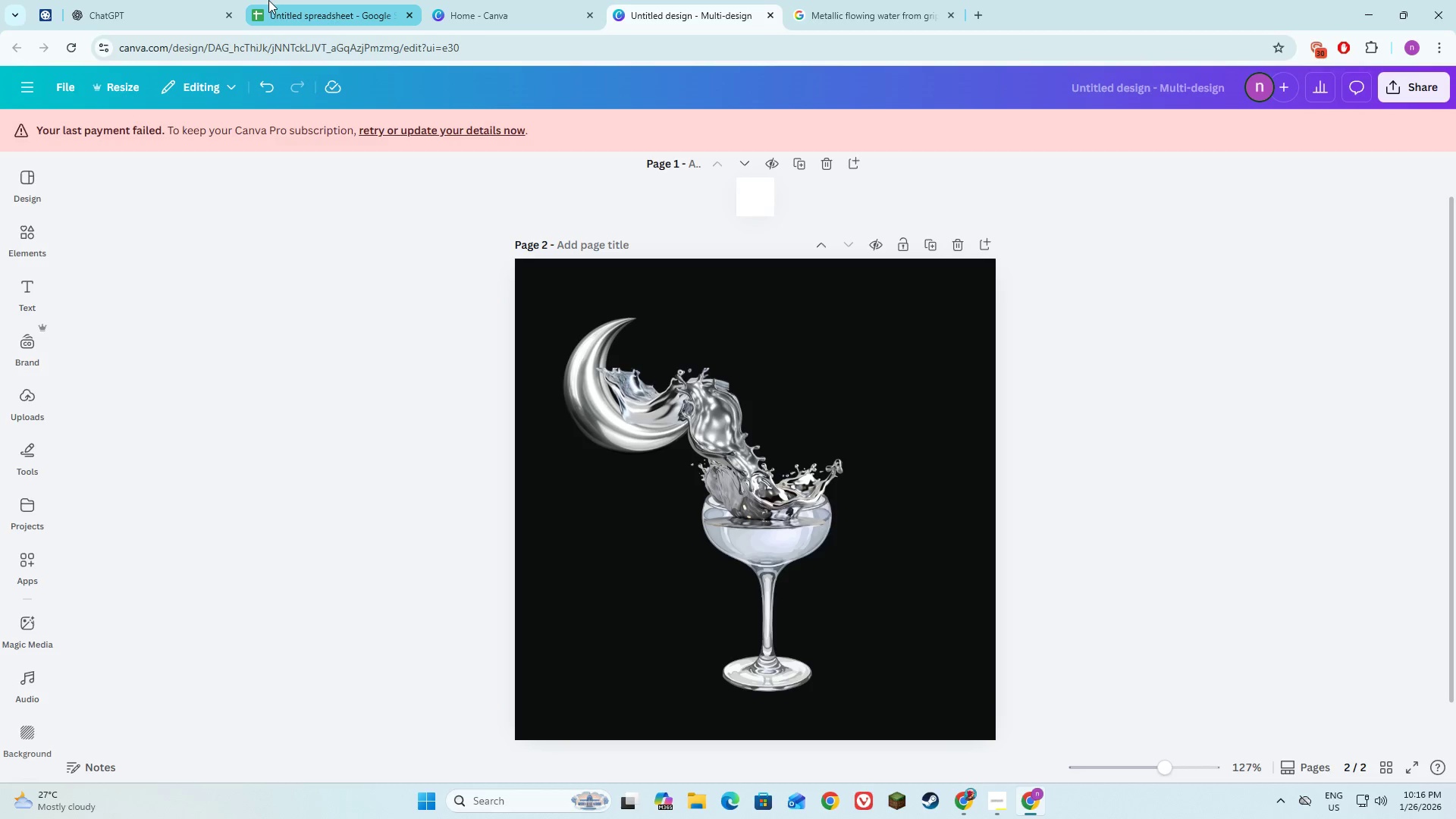 
left_click([136, 0])
 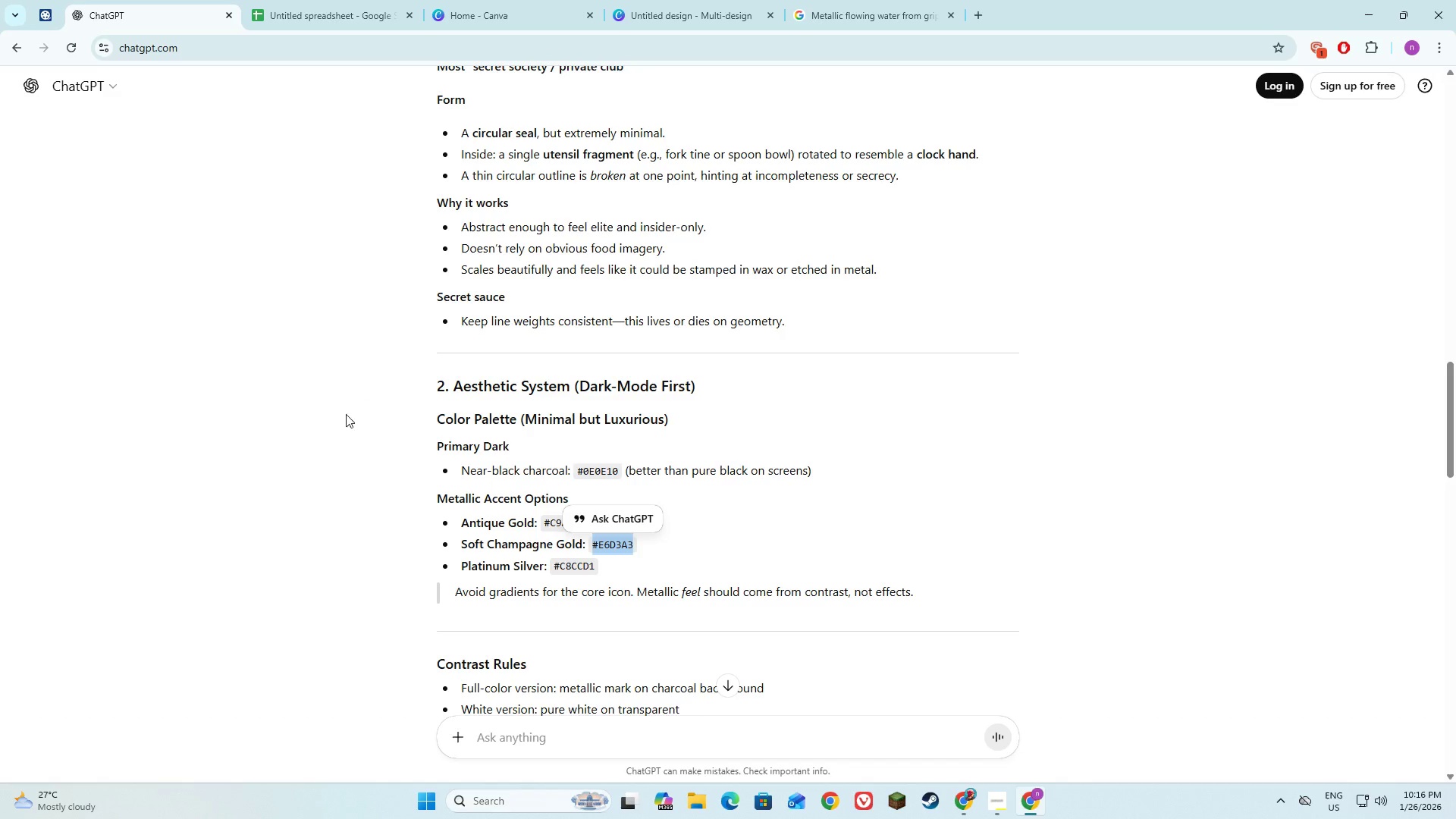 
left_click([335, 425])
 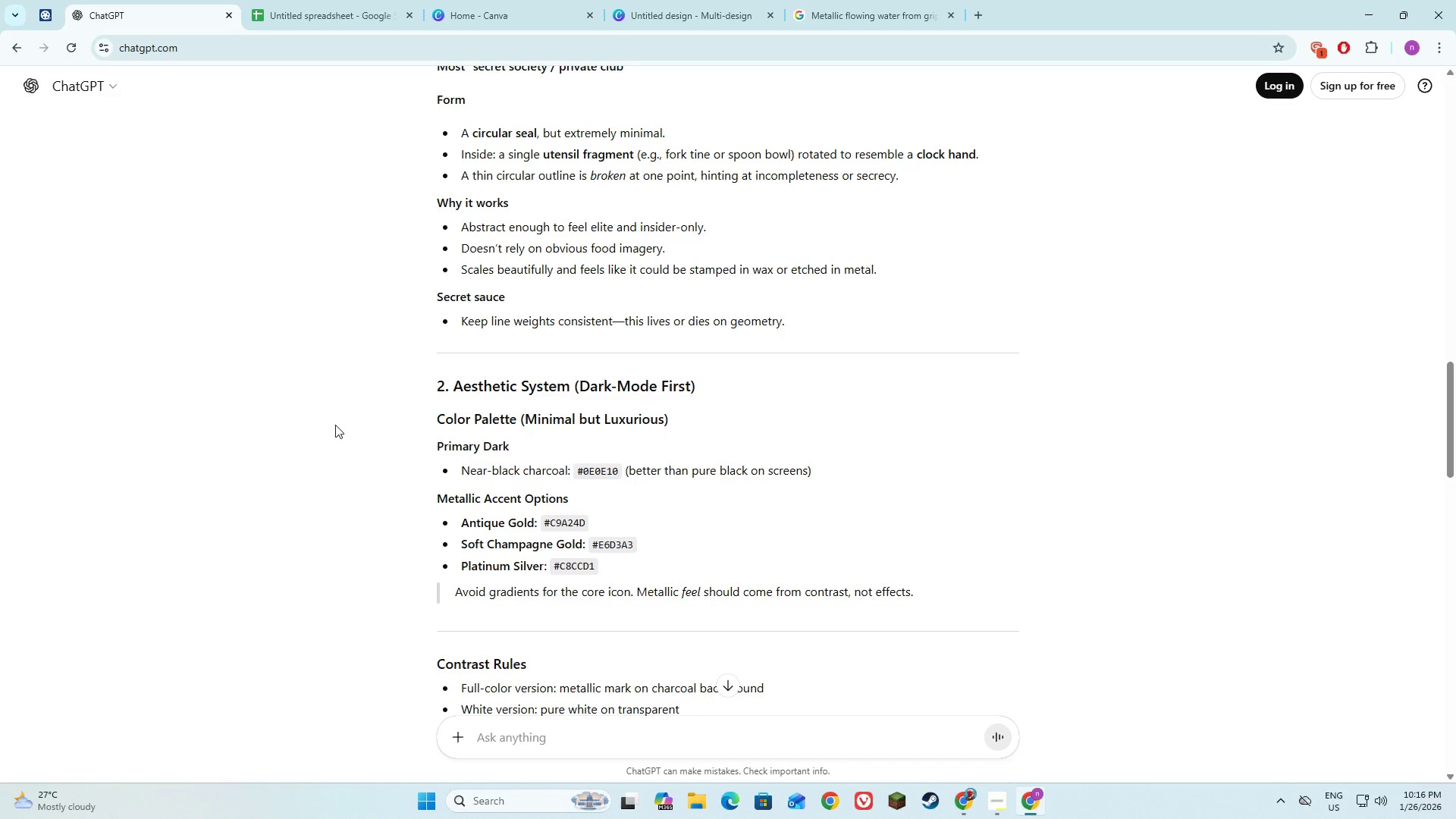 
scroll: coordinate [331, 425], scroll_direction: up, amount: 14.0
 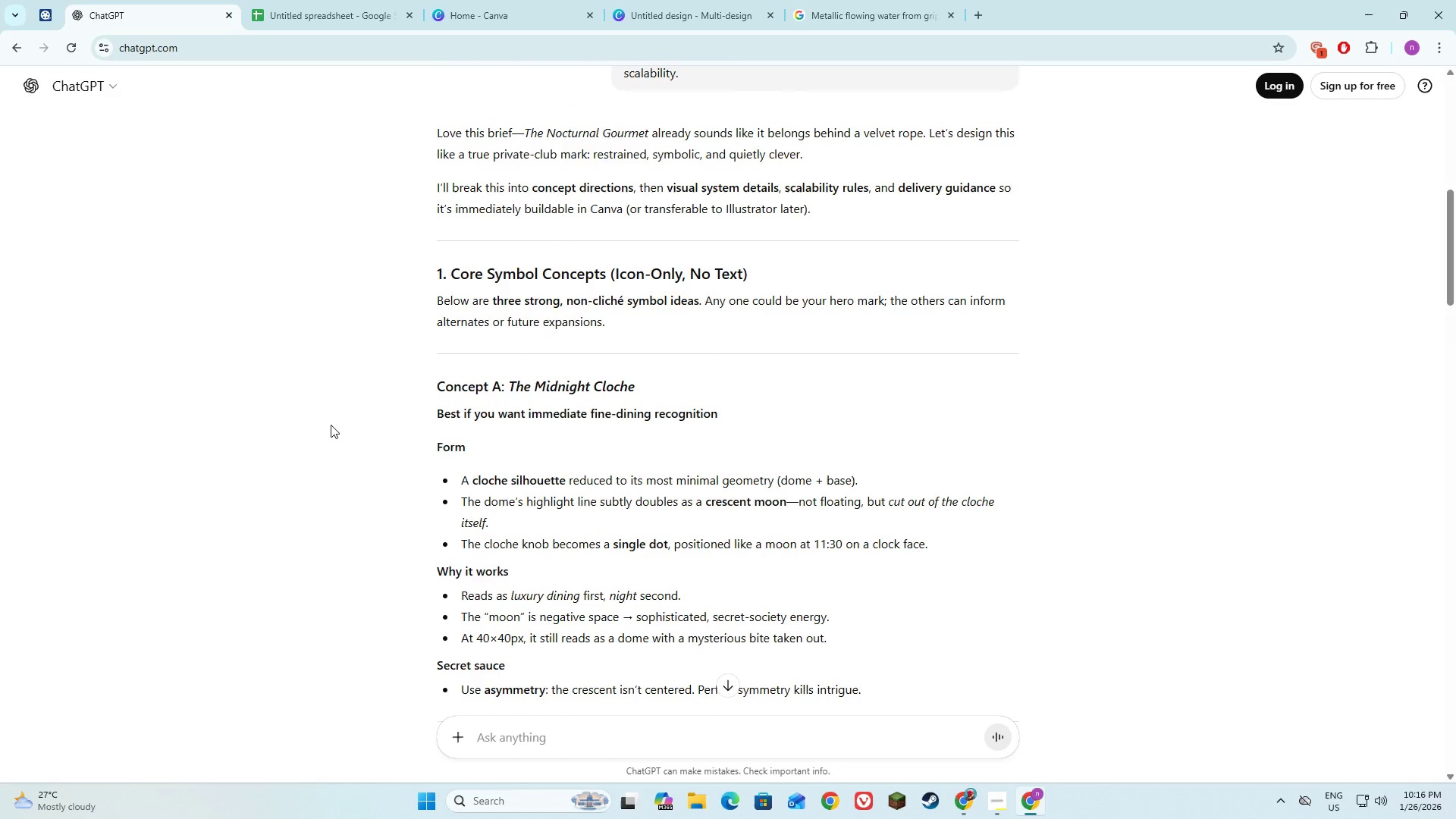 
scroll: coordinate [331, 425], scroll_direction: down, amount: 4.0
 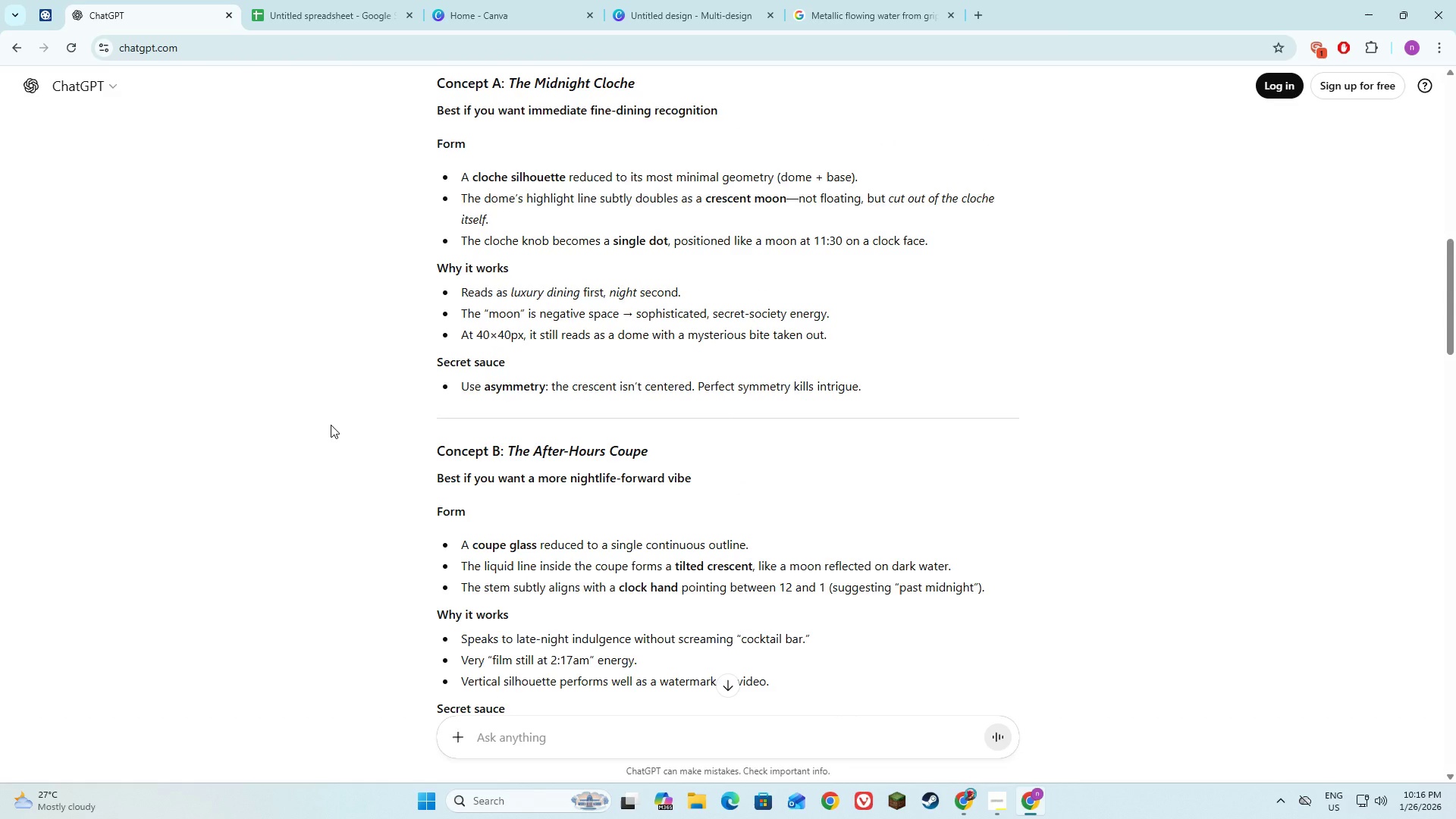 
wait(7.7)
 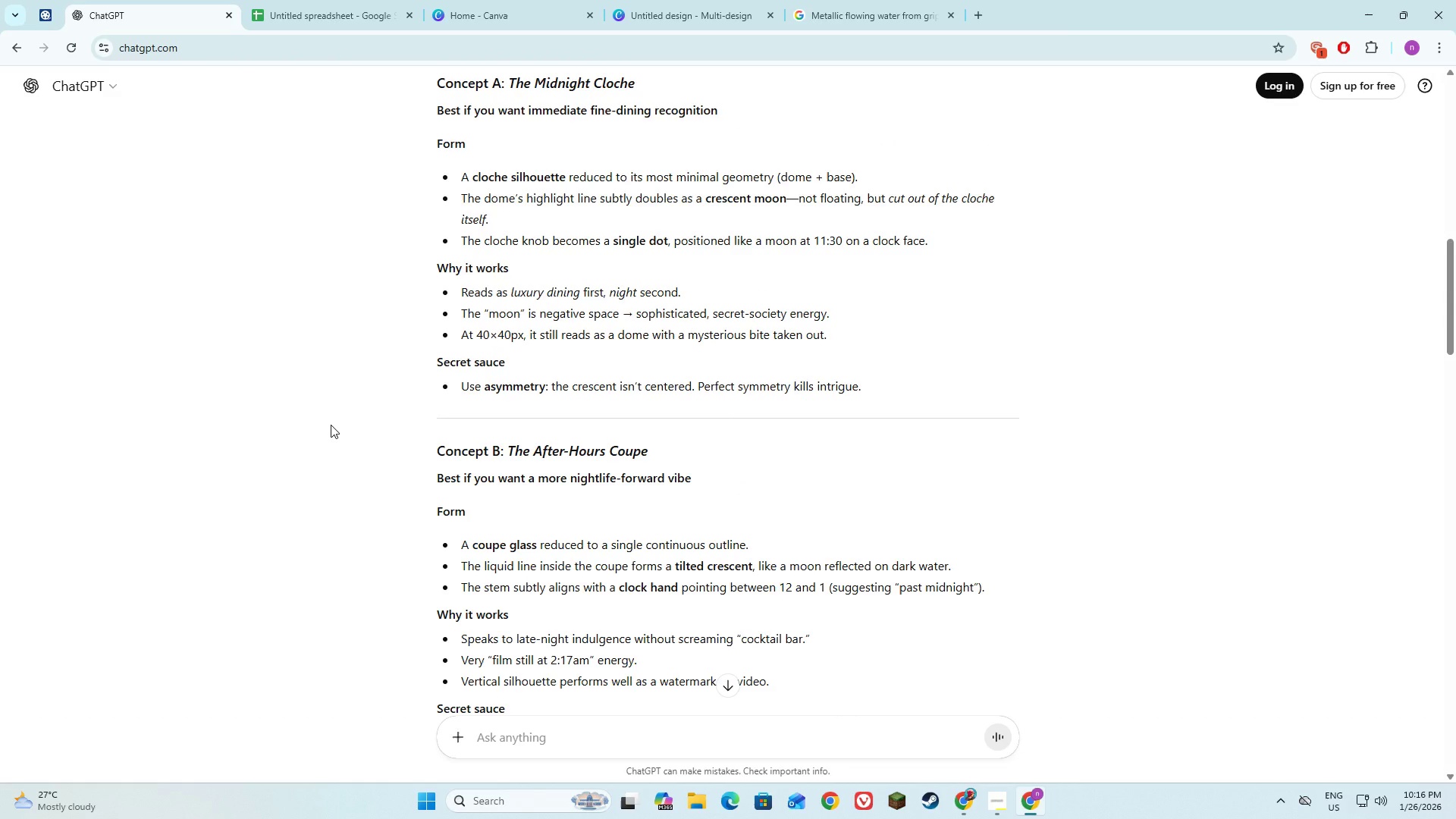 
left_click([649, 0])
 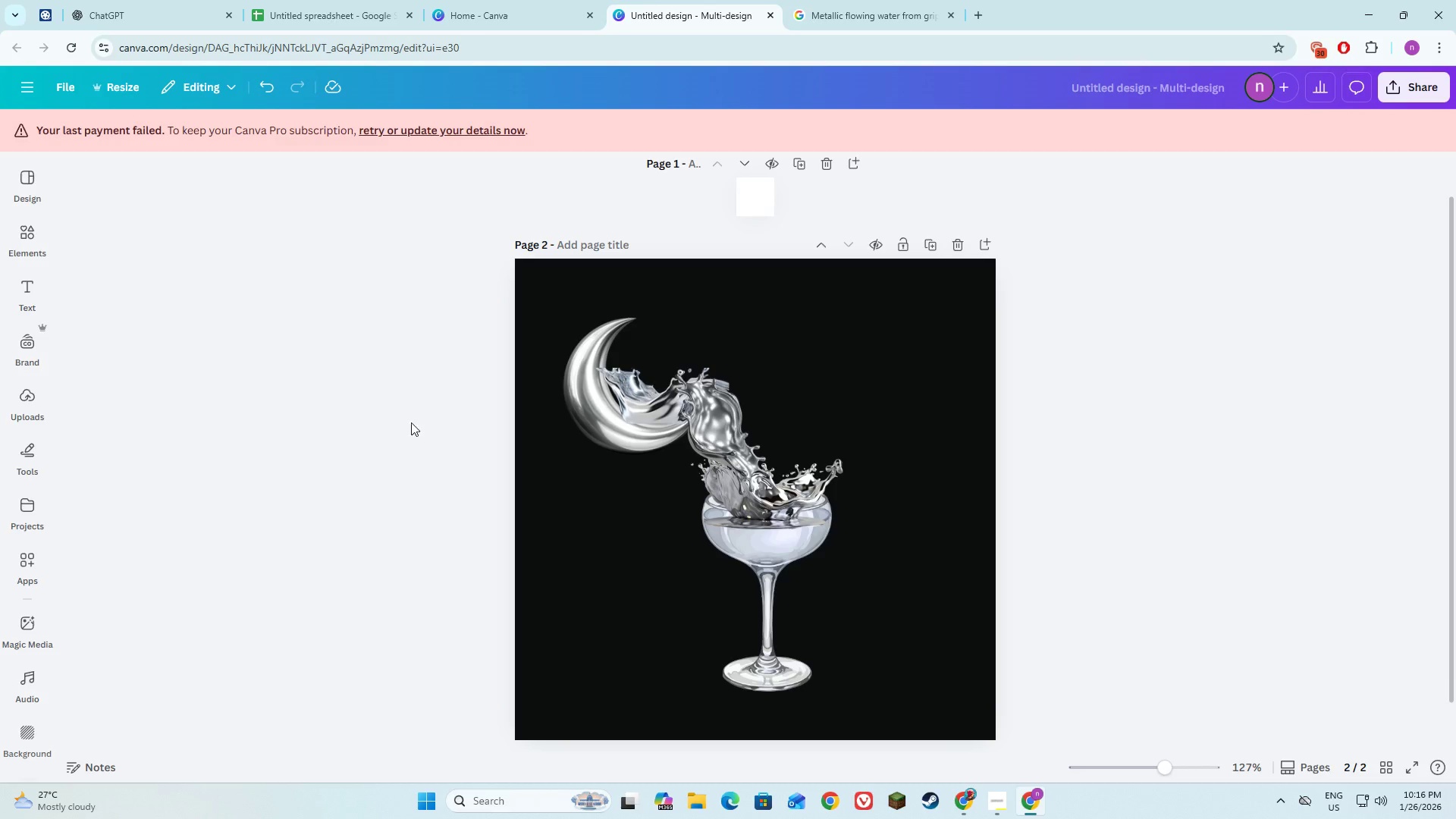 
left_click([410, 426])
 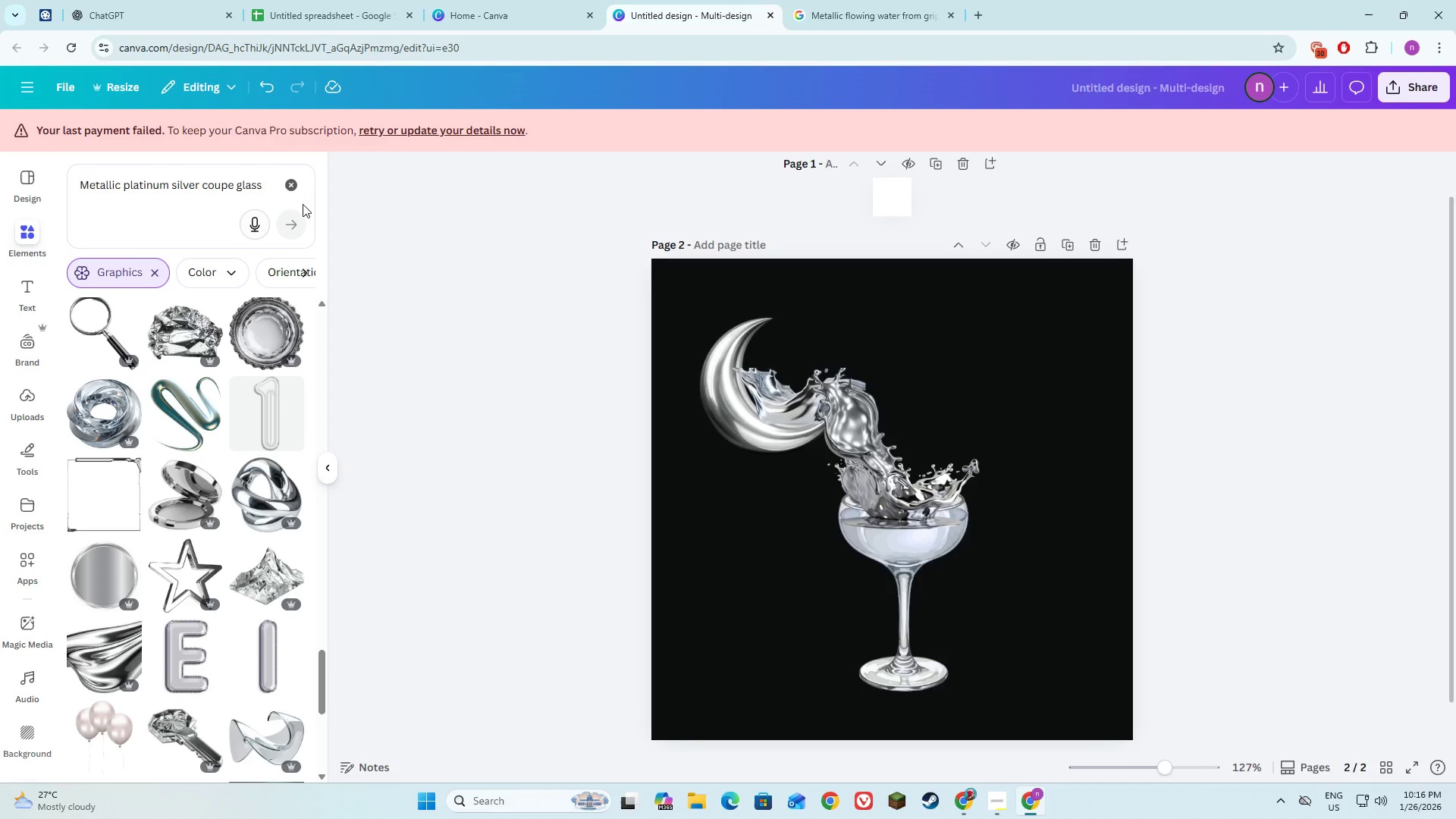 
left_click([212, 193])
 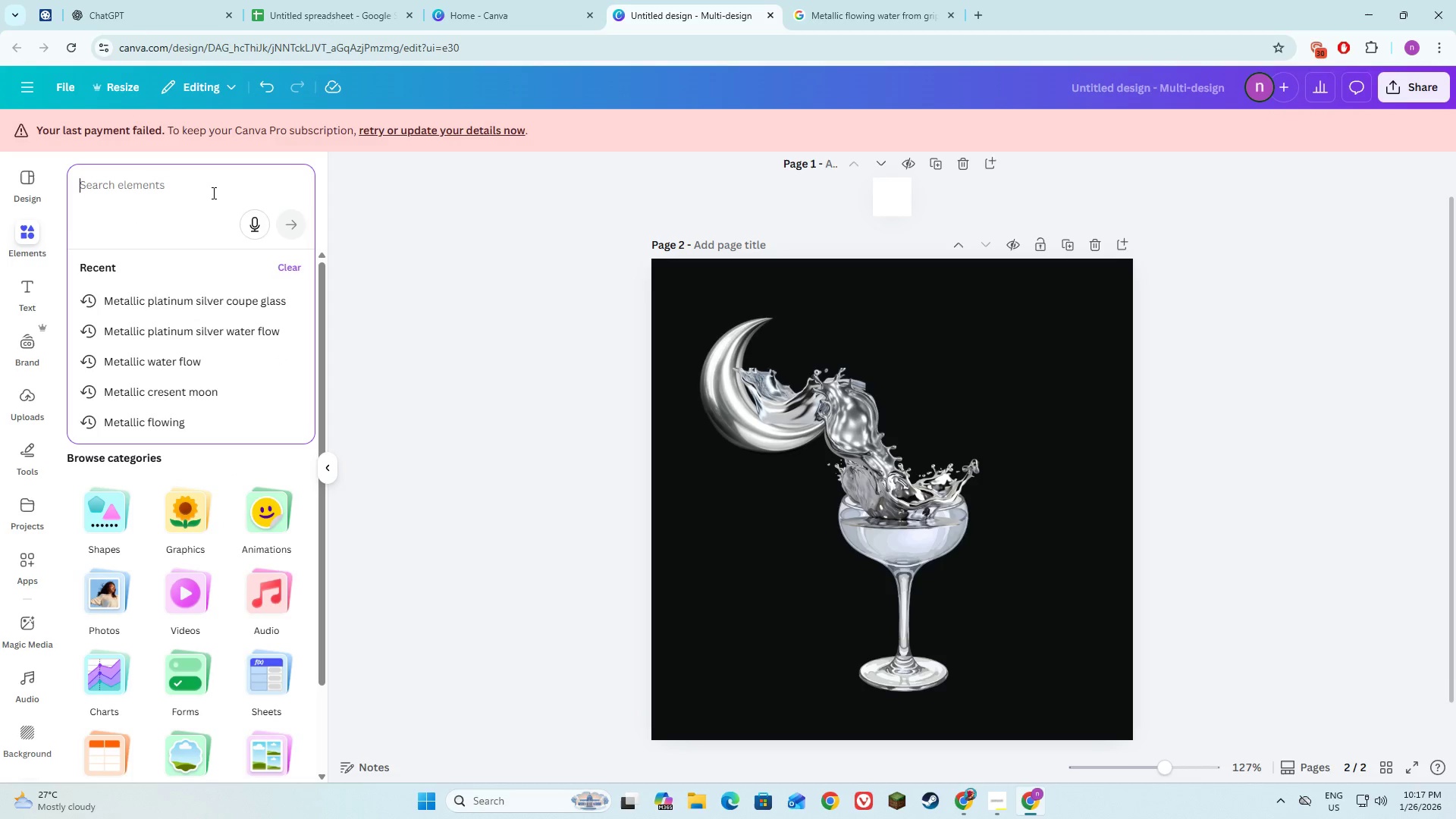 
type(Clock face Metallic s)
key(Backspace)
type(platinum Si)
key(Backspace)
key(Backspace)
key(Backspace)
key(Backspace)
key(Backspace)
key(Backspace)
key(Backspace)
key(Backspace)
type(Gold)
 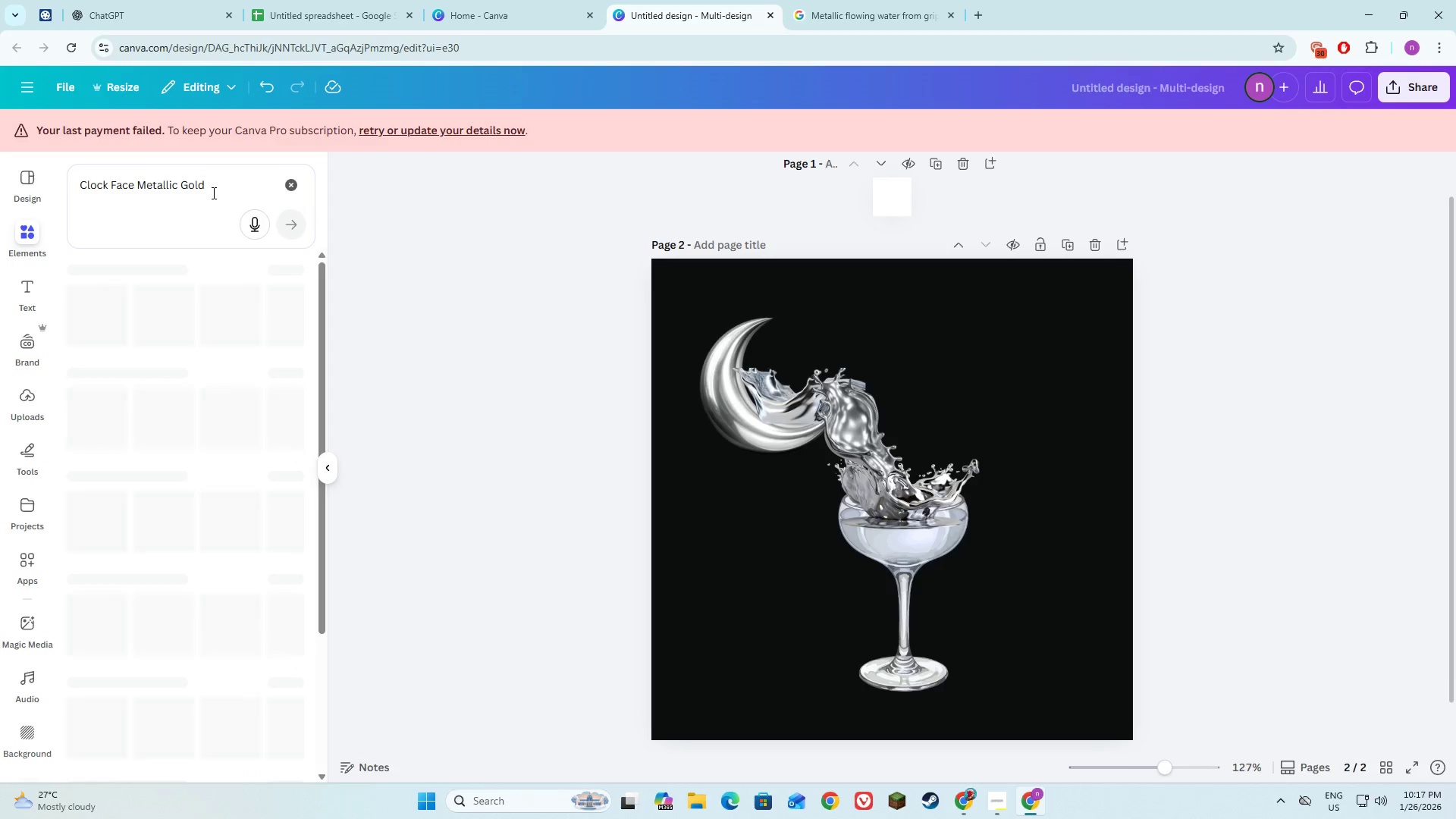 
 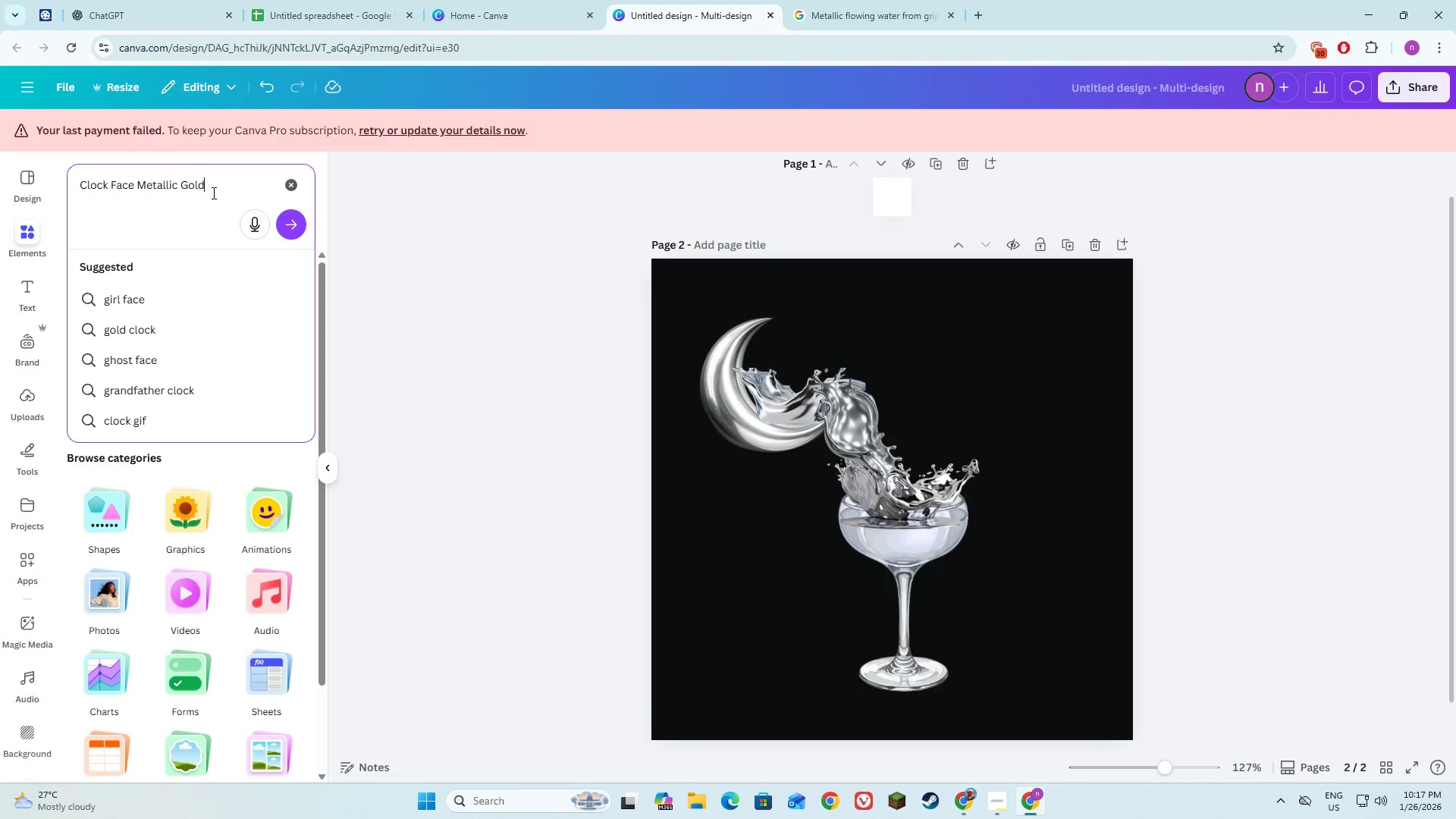 
key(Enter)
 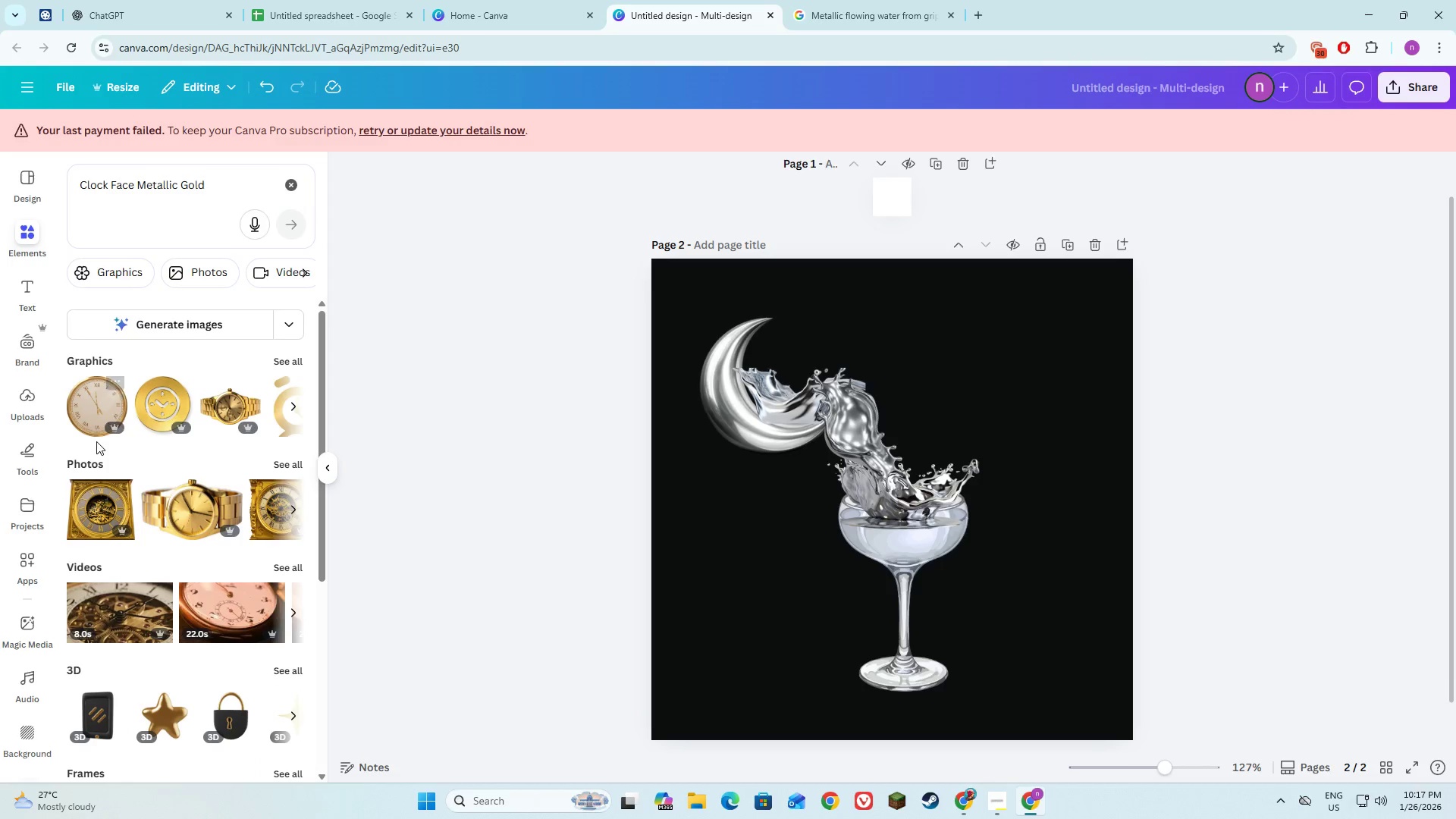 
wait(5.48)
 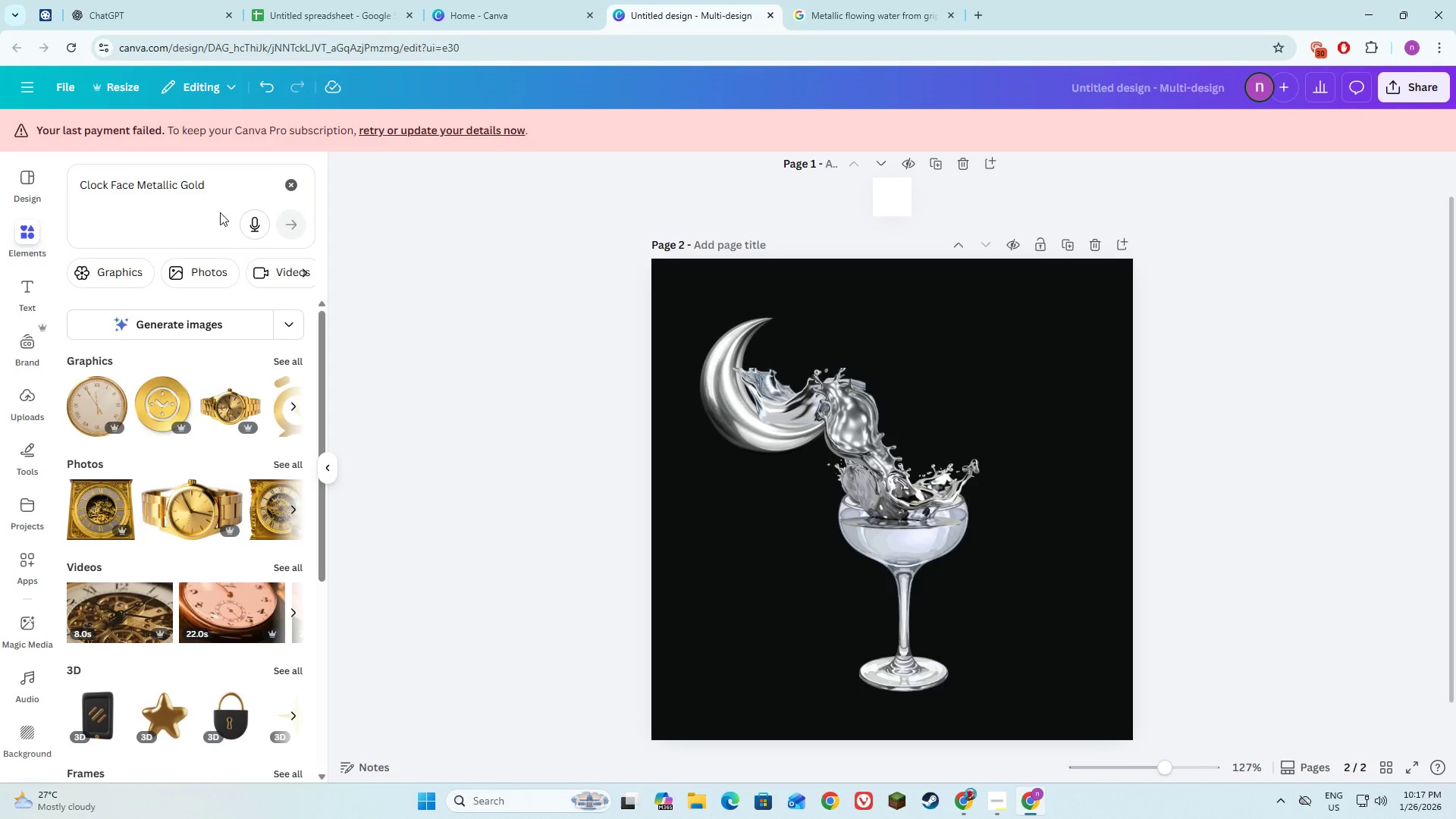 
left_click([291, 362])
 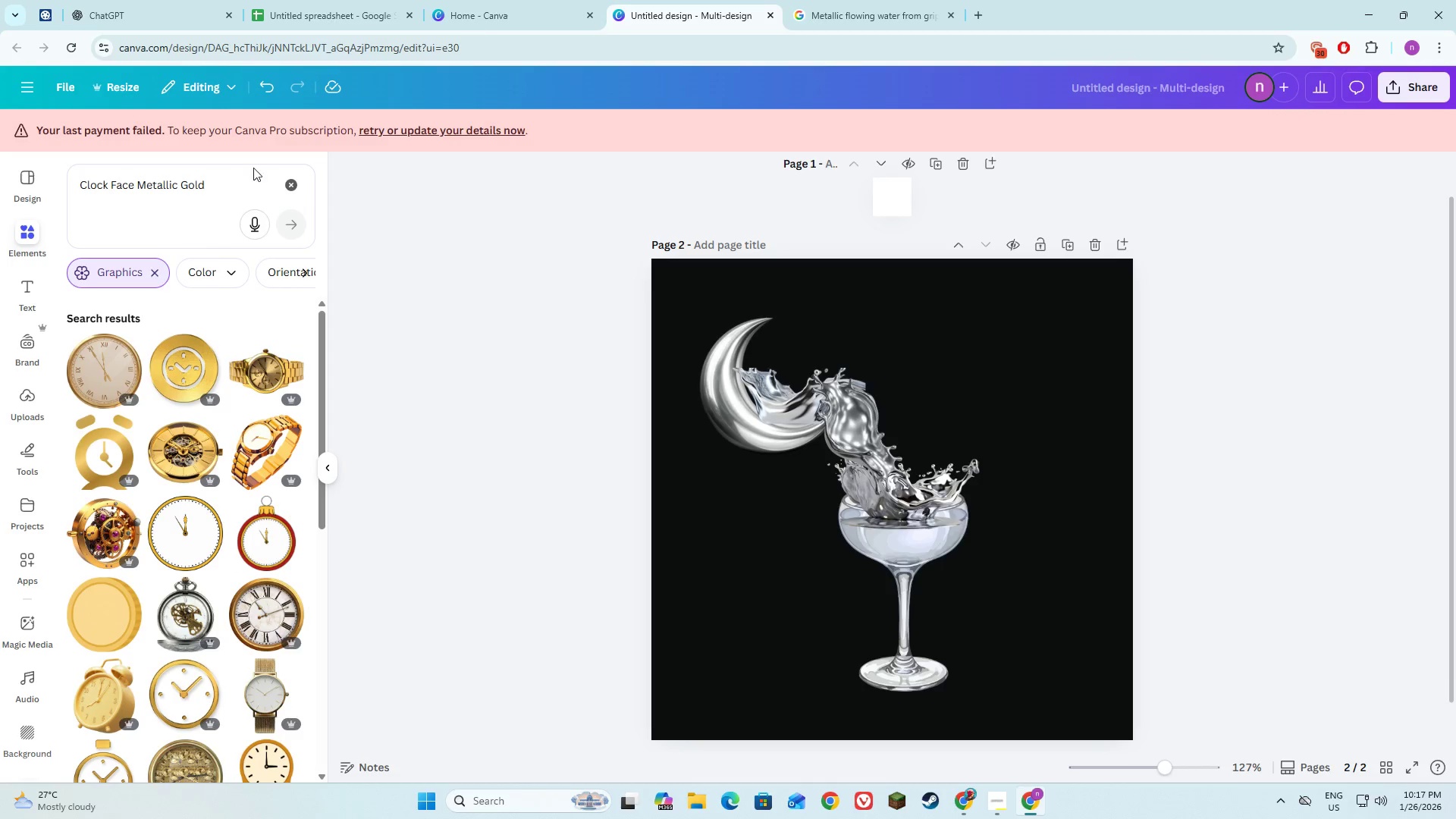 
double_click([101, 0])
 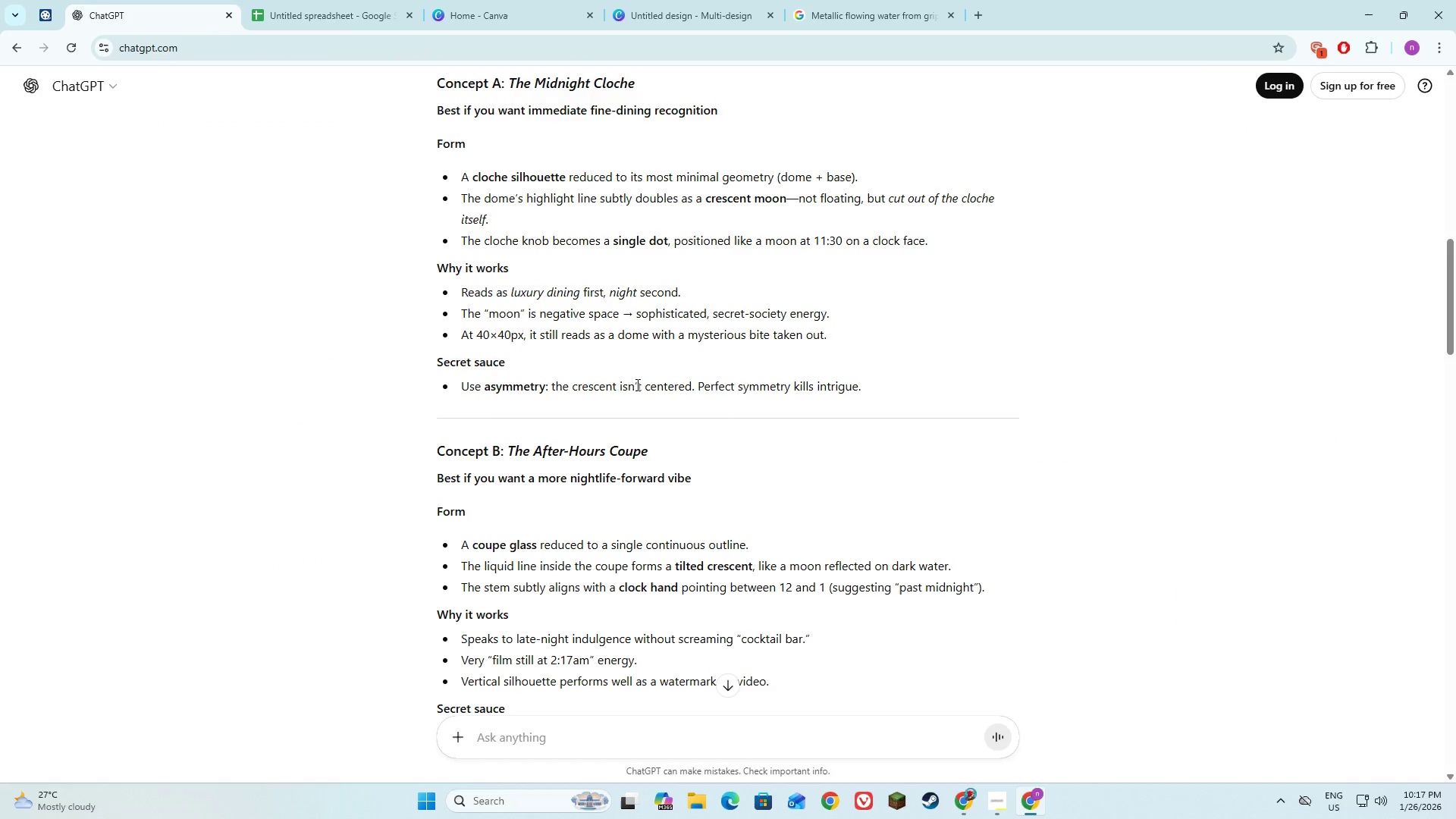 
scroll: coordinate [636, 462], scroll_direction: down, amount: 2.0
 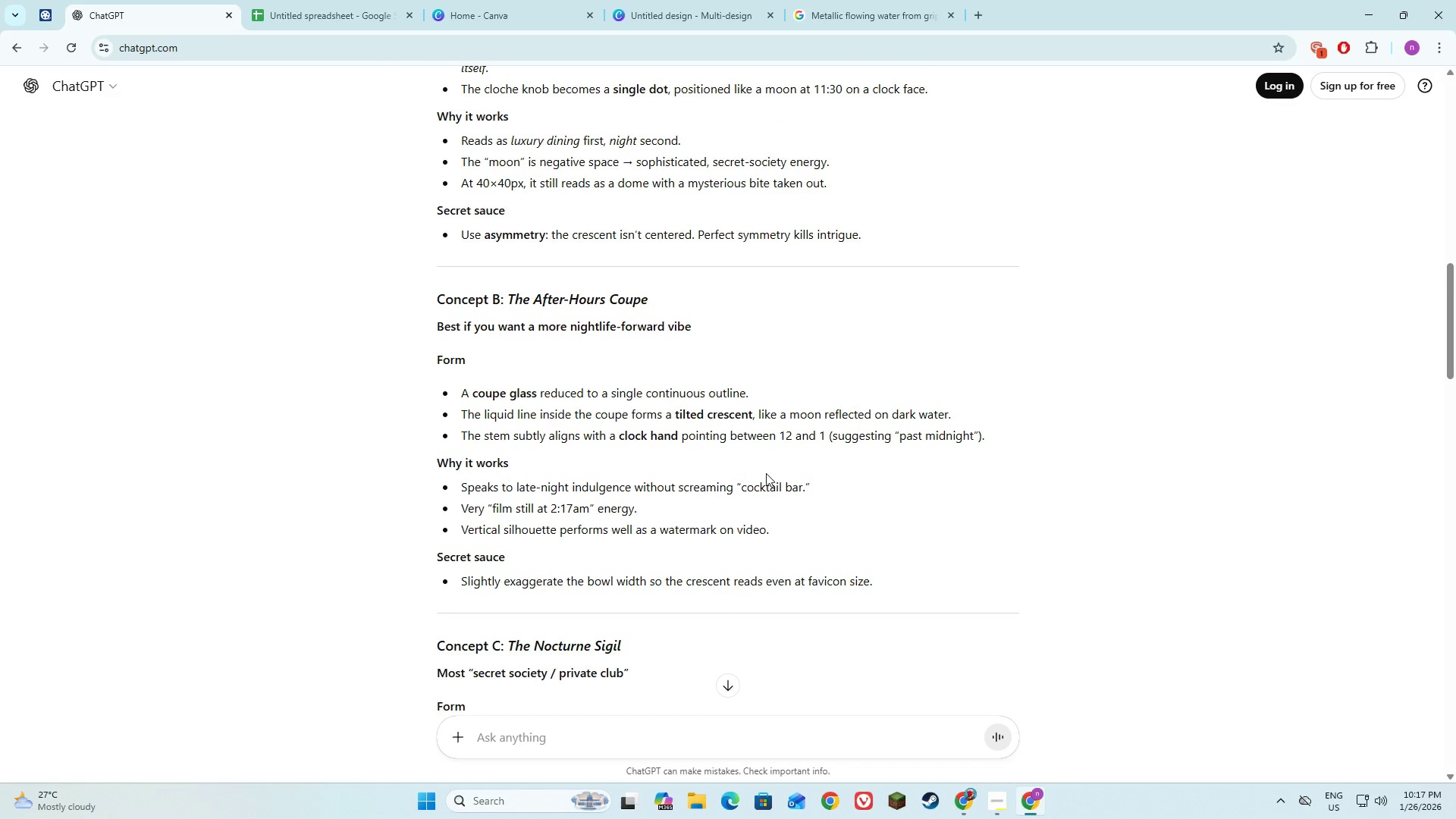 
left_click([836, 0])
 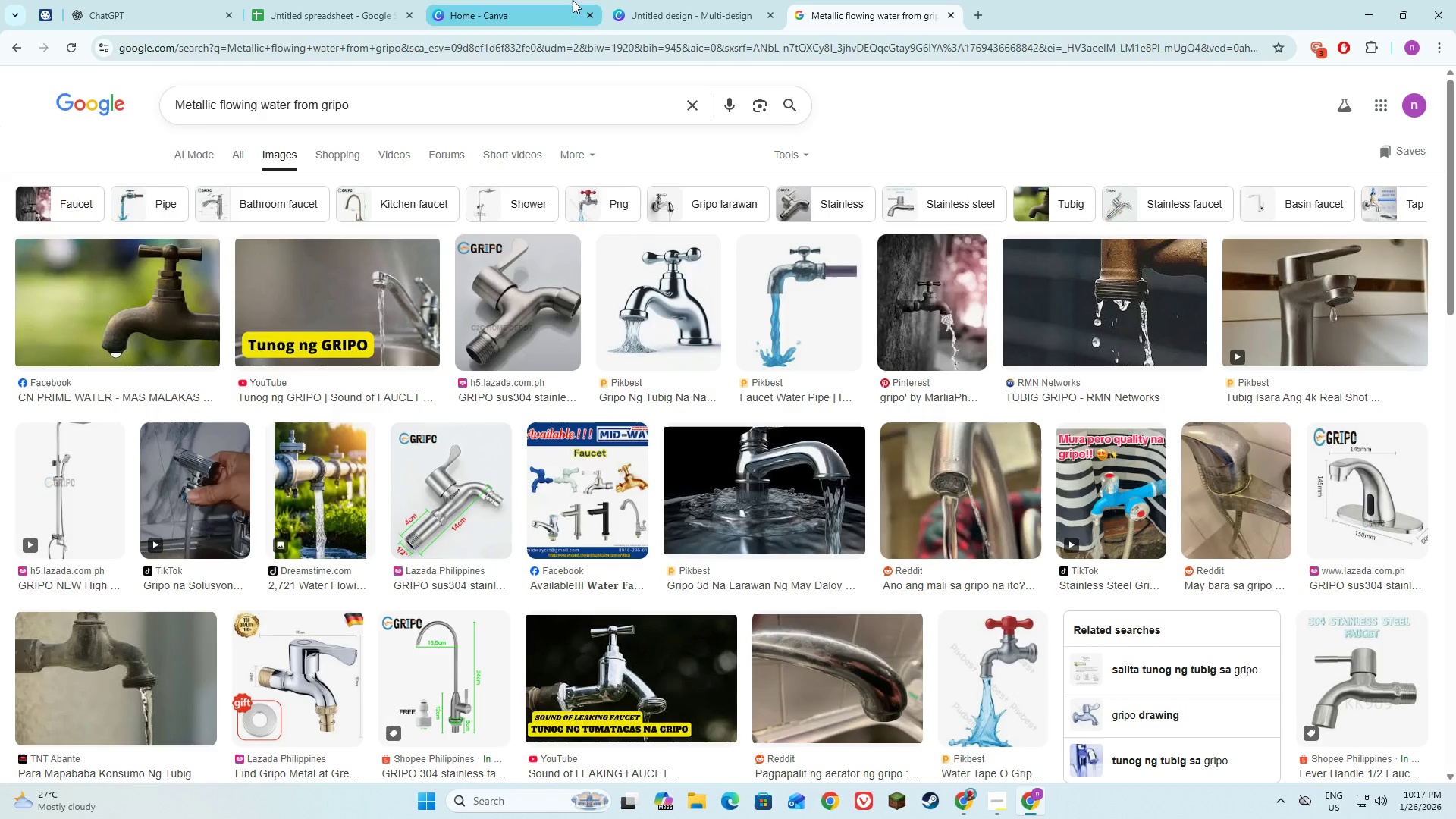 
left_click([657, 0])
 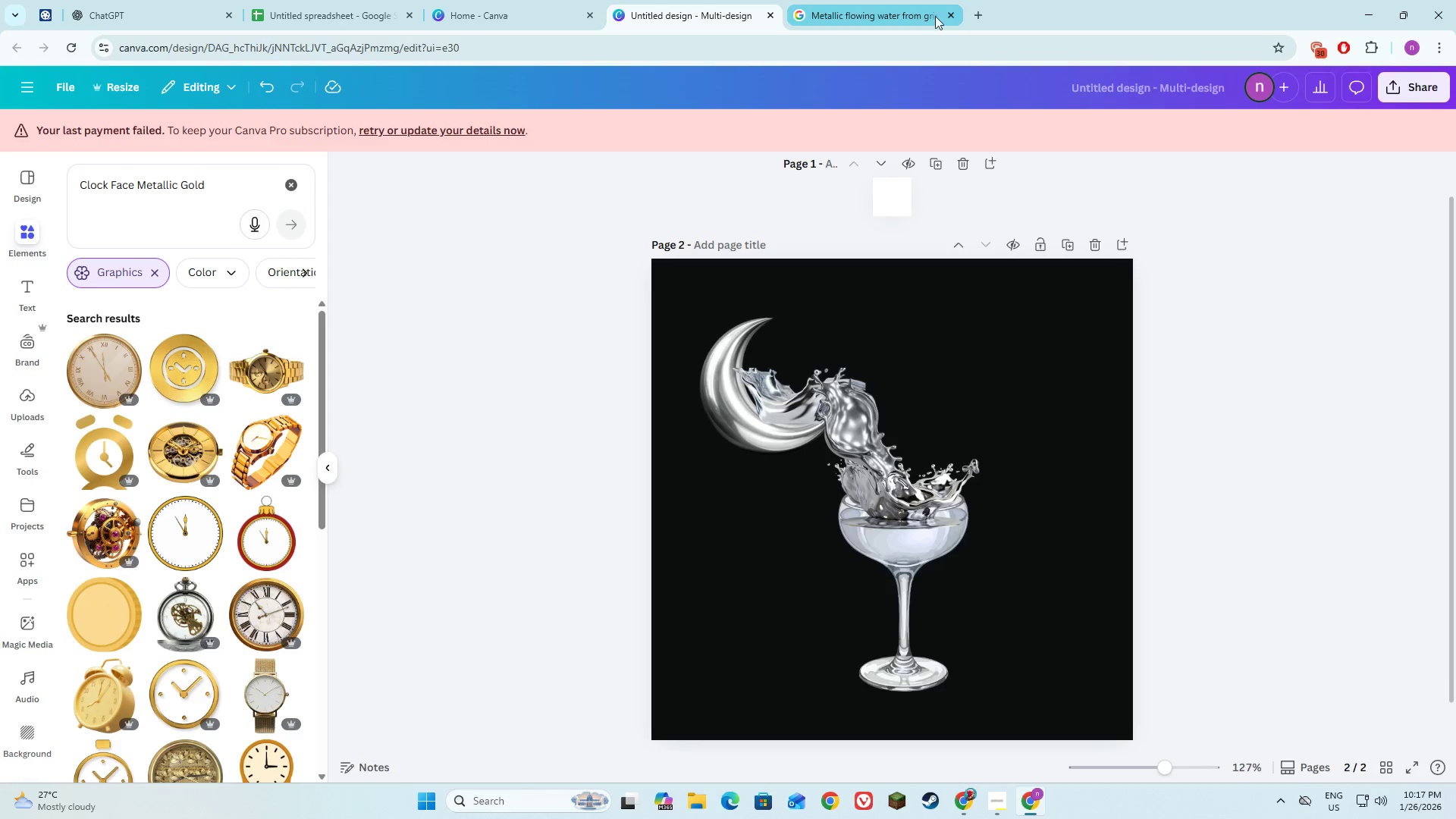 
left_click([949, 11])
 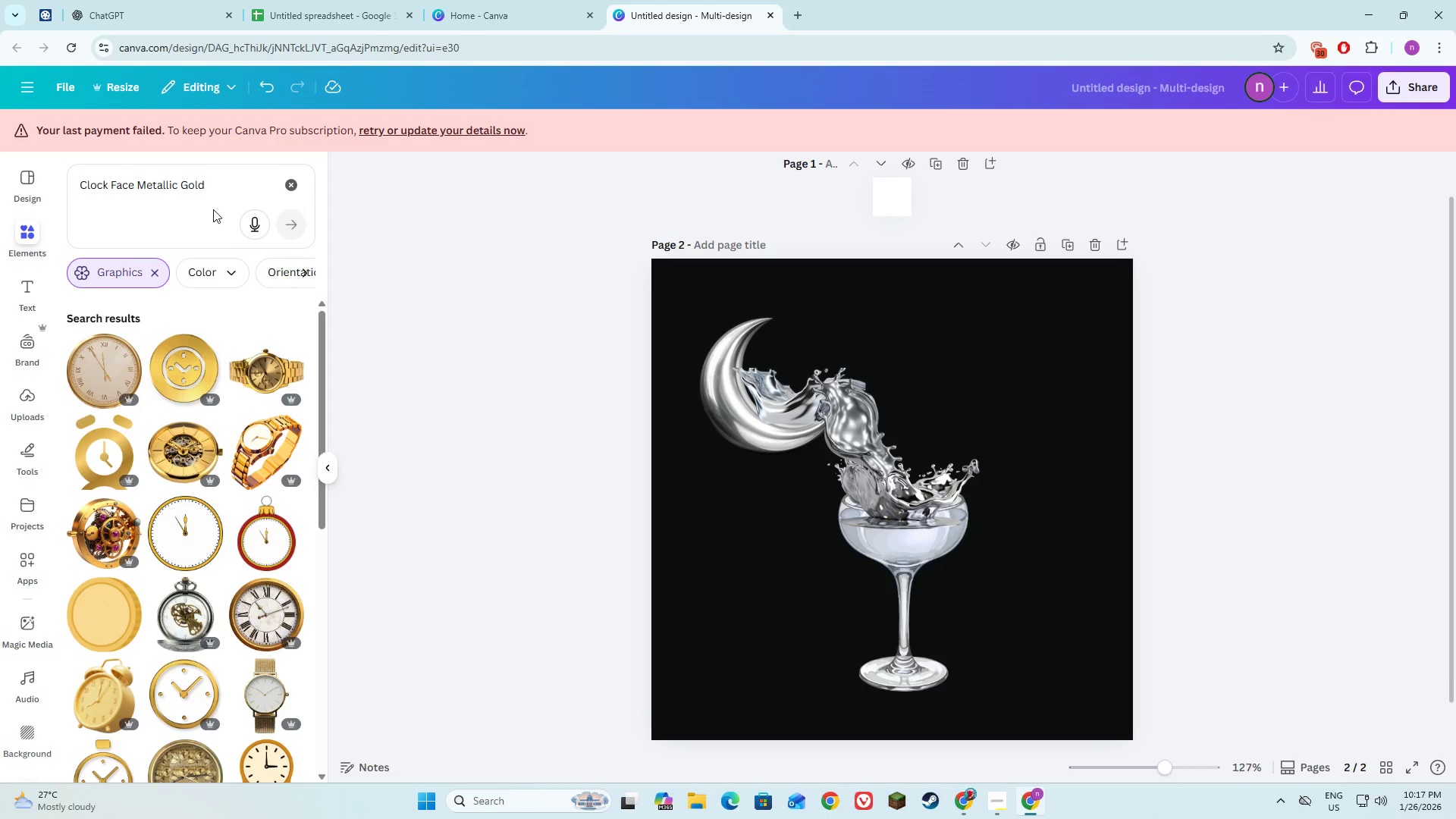 
left_click([217, 186])
 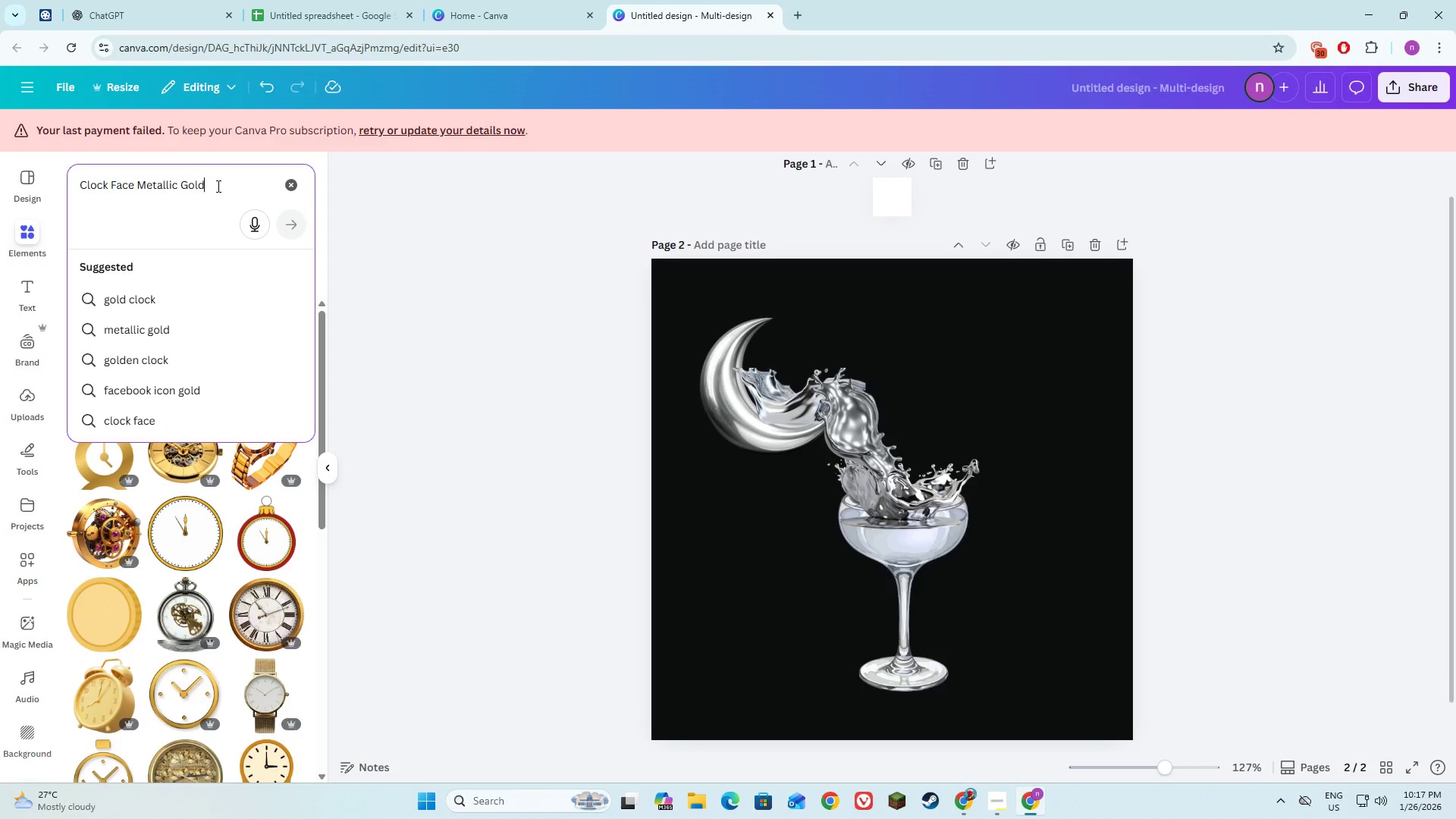 
type( pointing 12)
 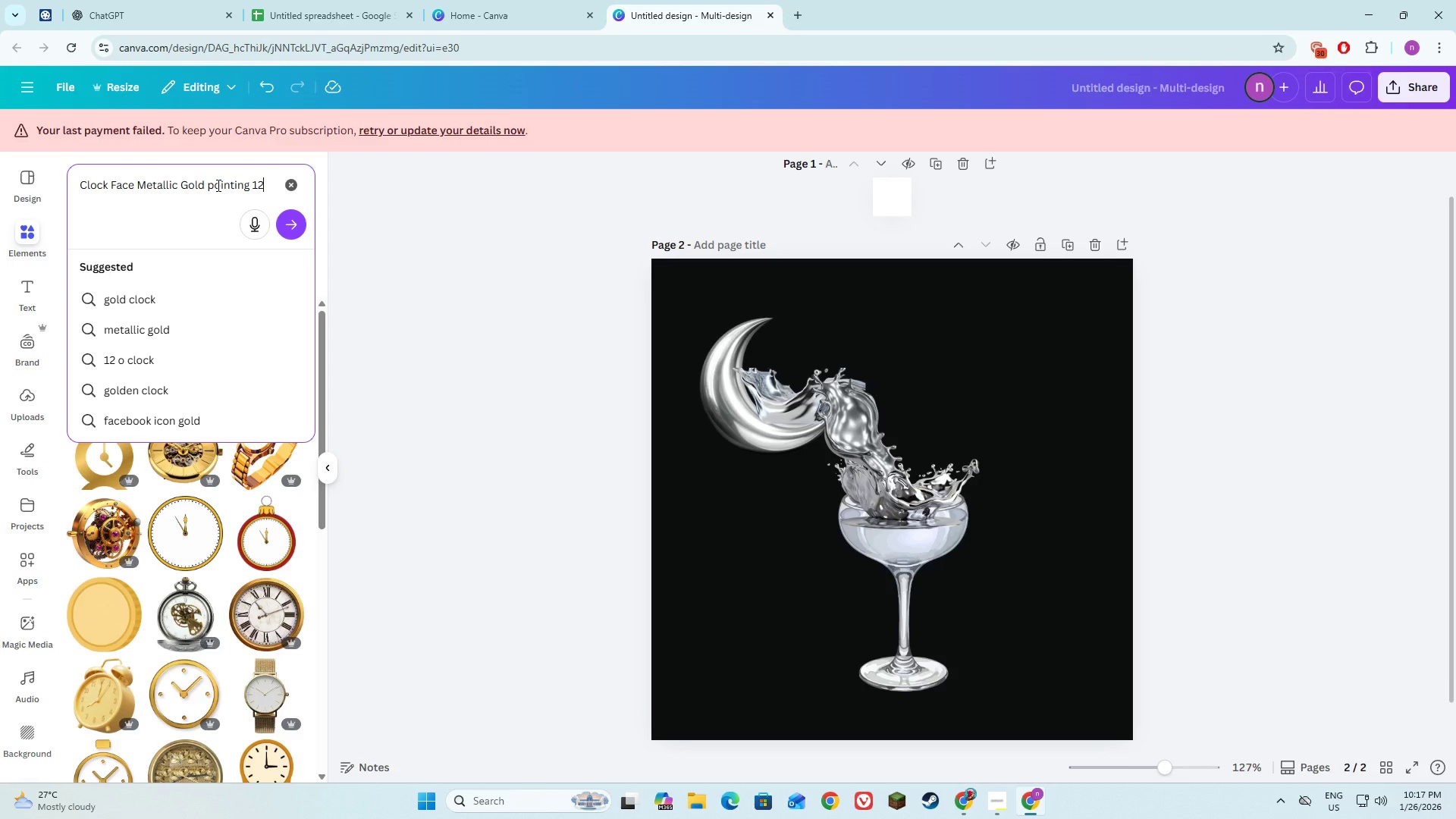 
key(Enter)
 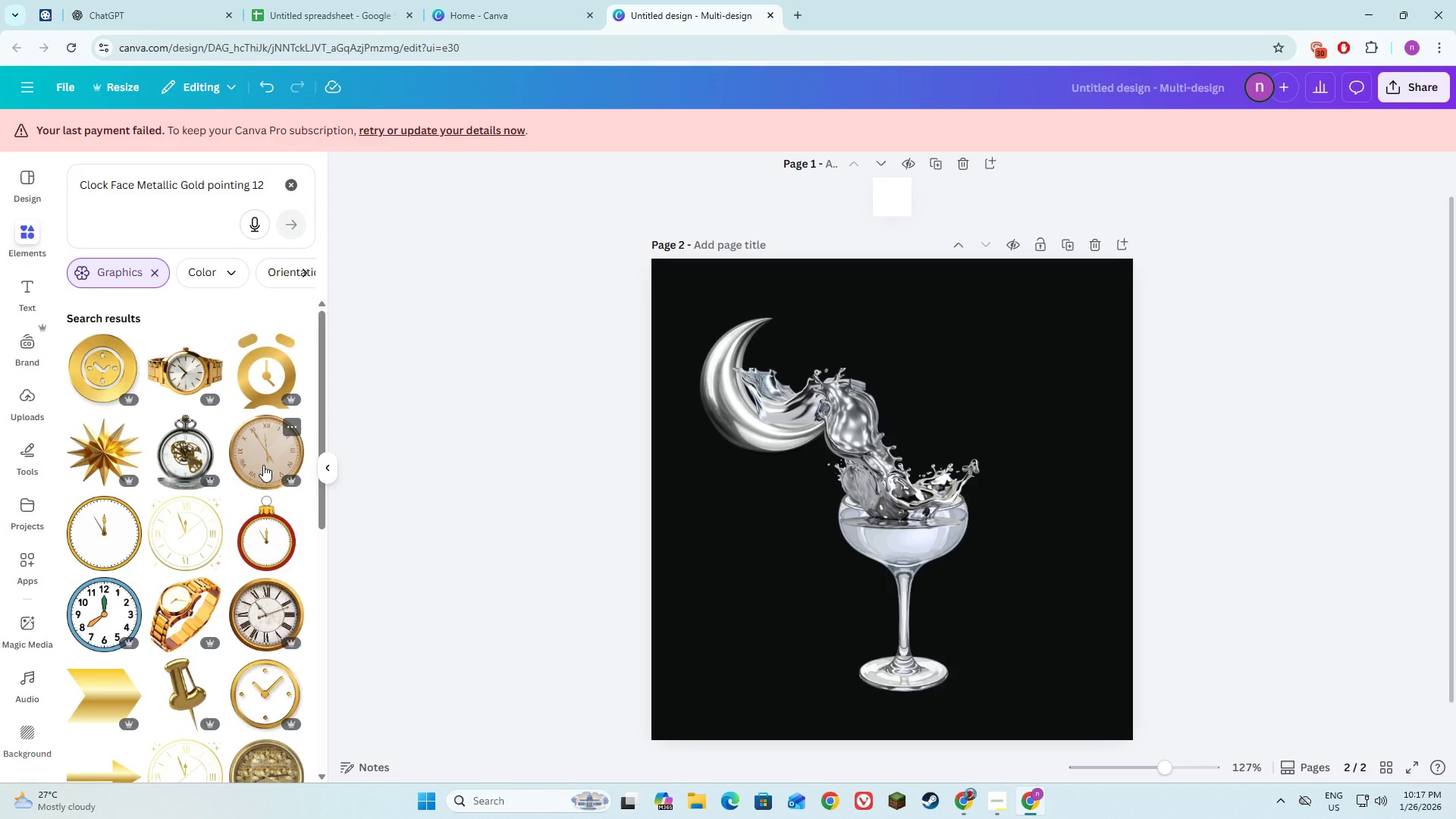 
wait(5.8)
 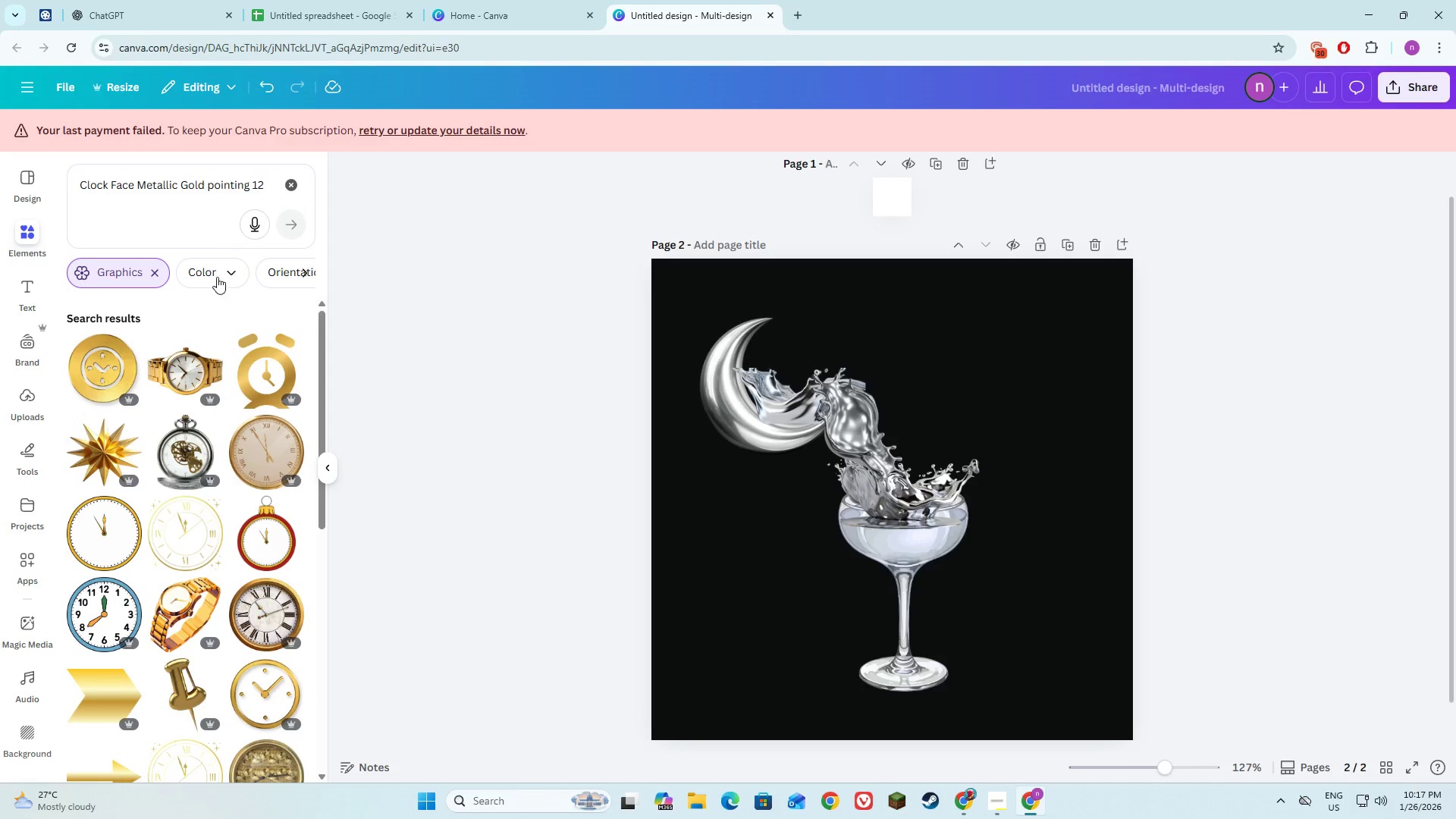 
left_click([263, 465])
 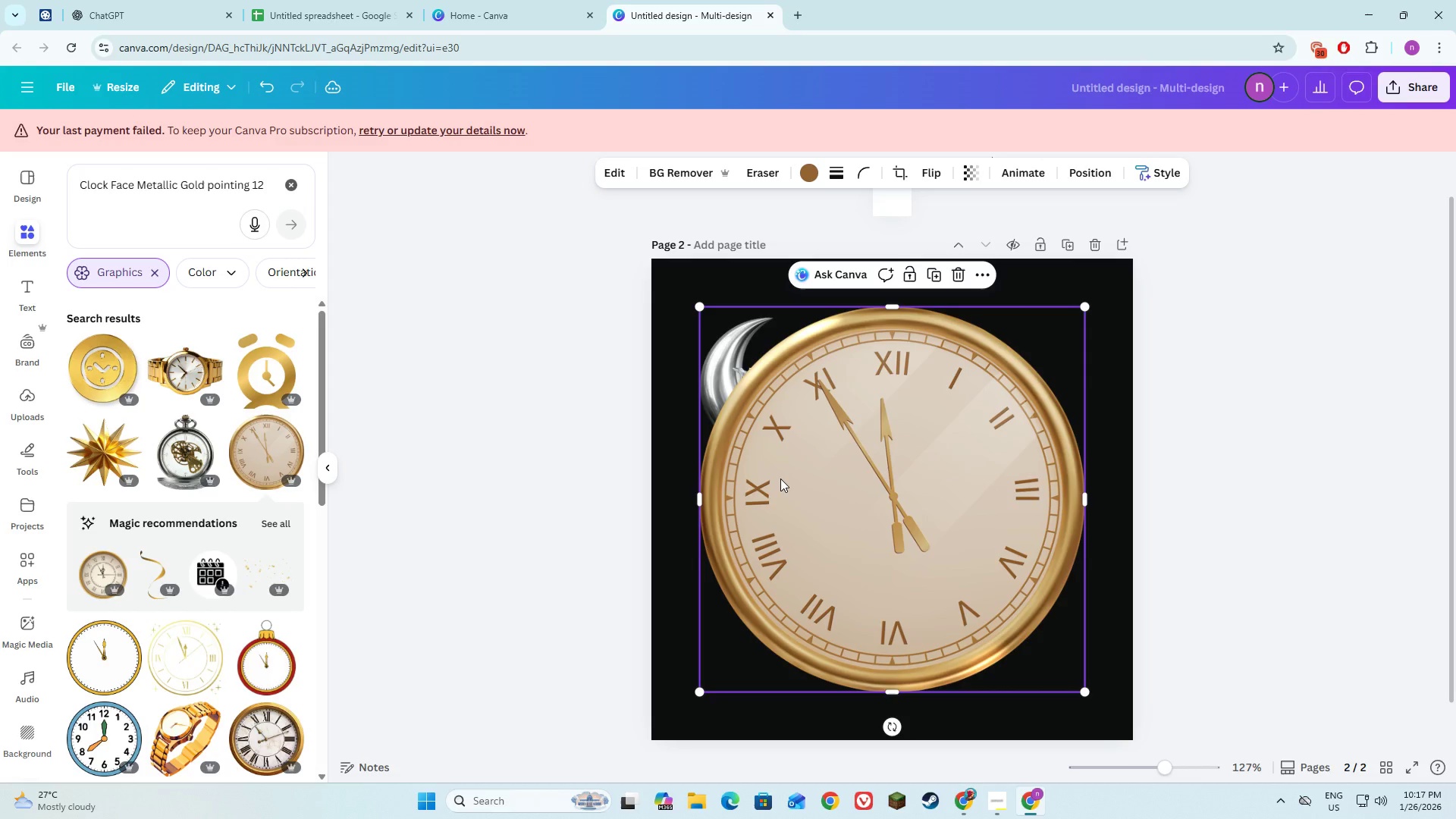 
right_click([780, 479])
 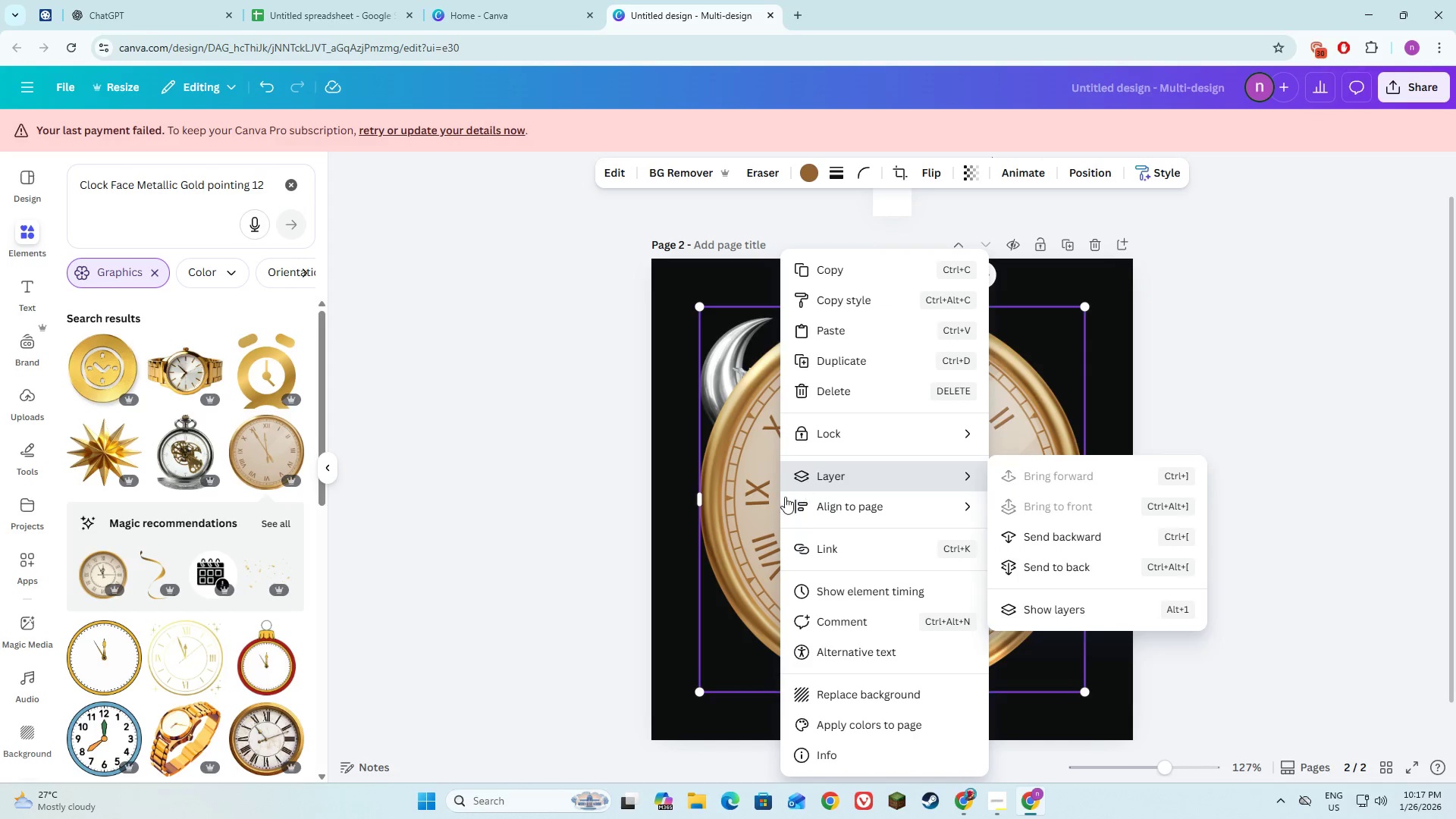 
left_click([705, 543])
 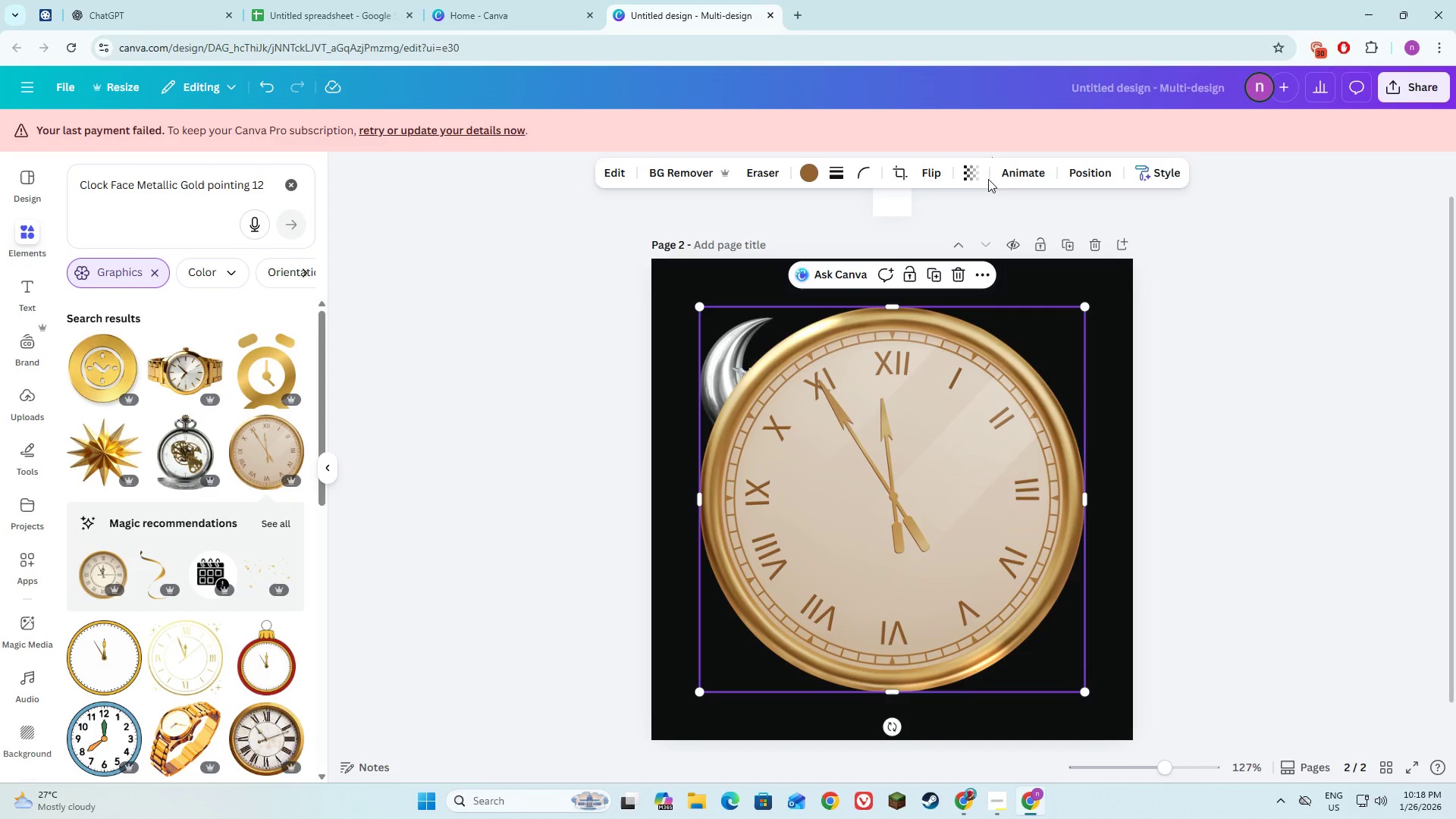 
left_click([983, 178])
 